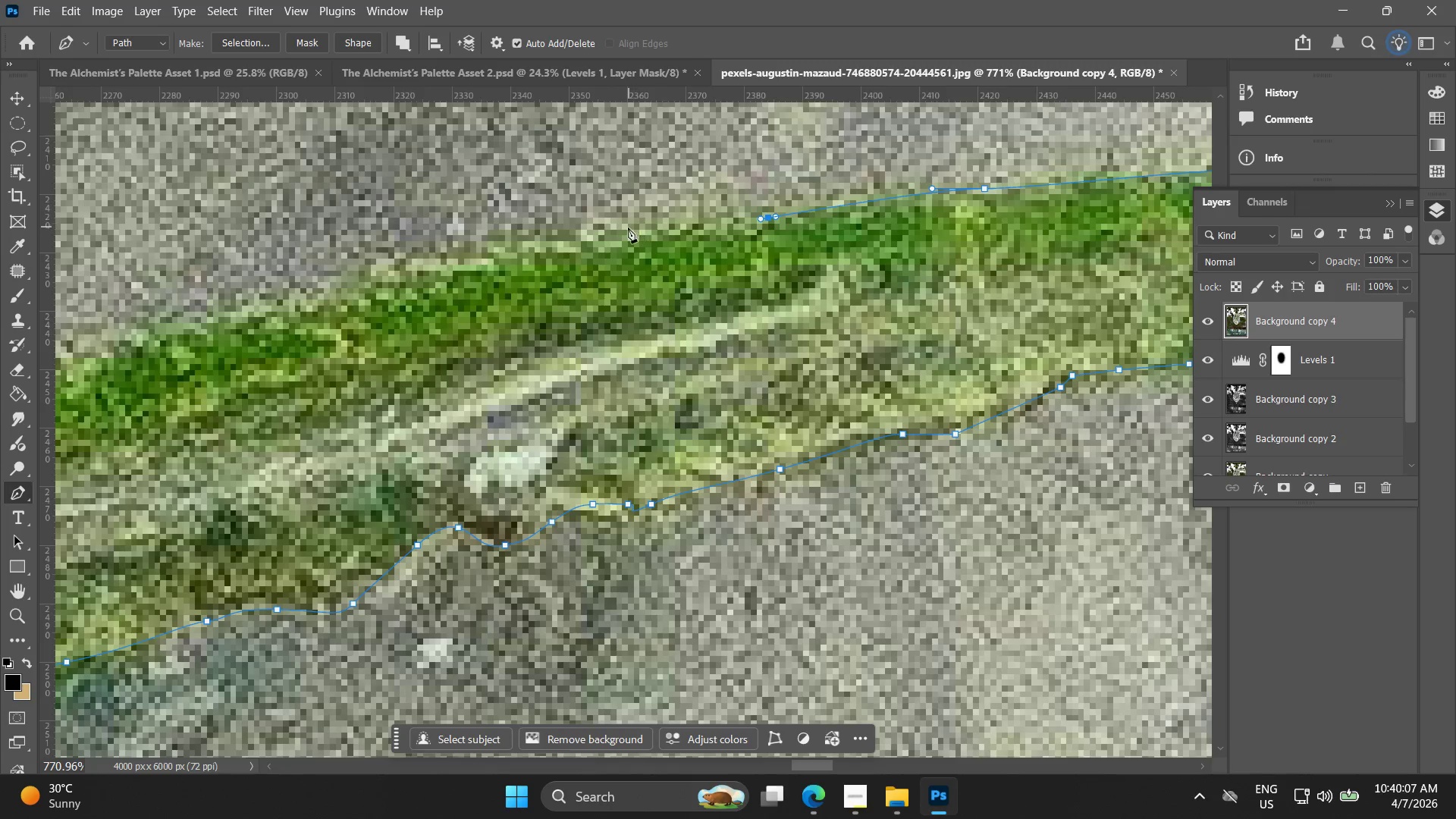 
left_click_drag(start_coordinate=[620, 231], to_coordinate=[613, 234])
 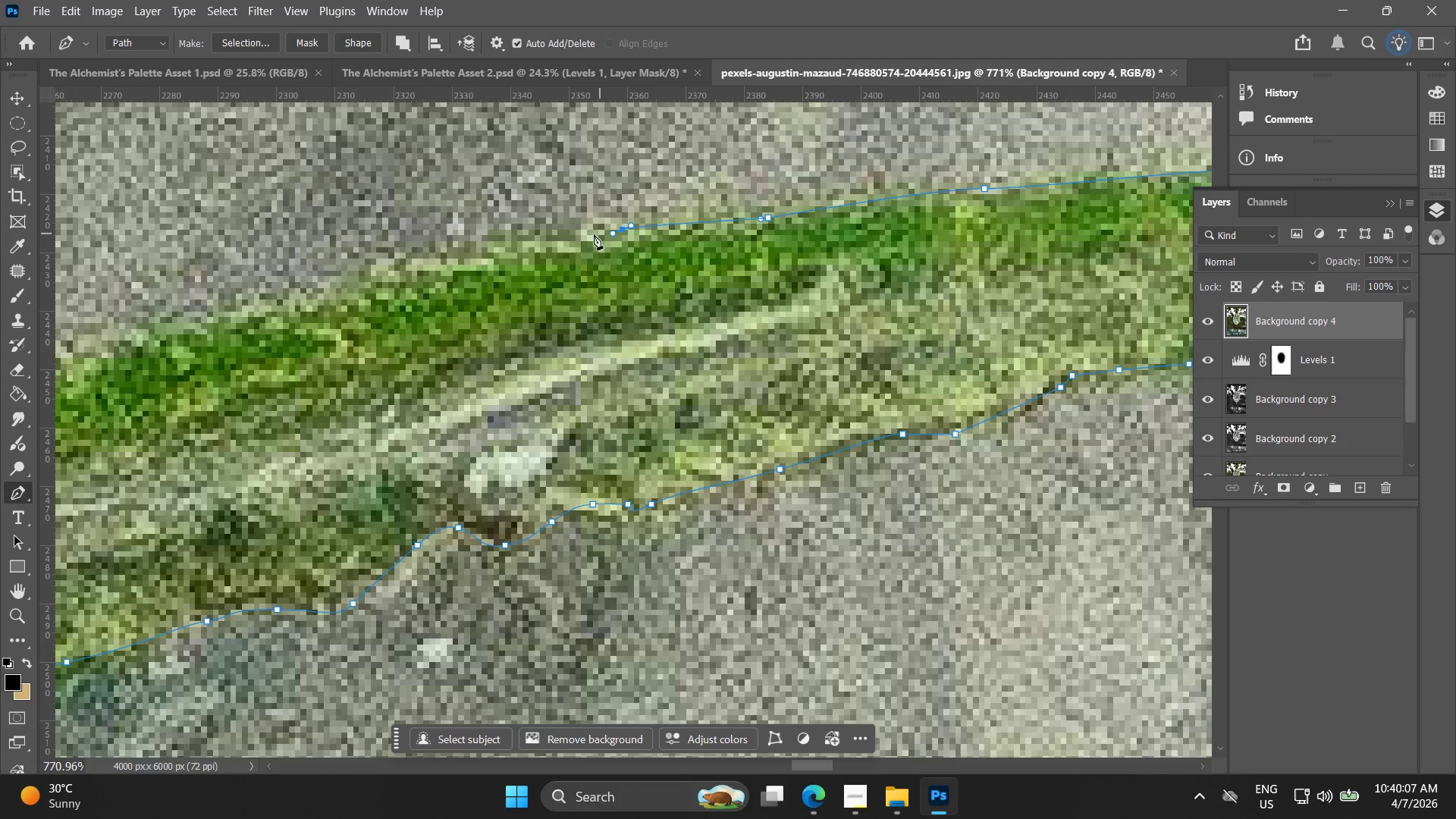 
key(Space)
 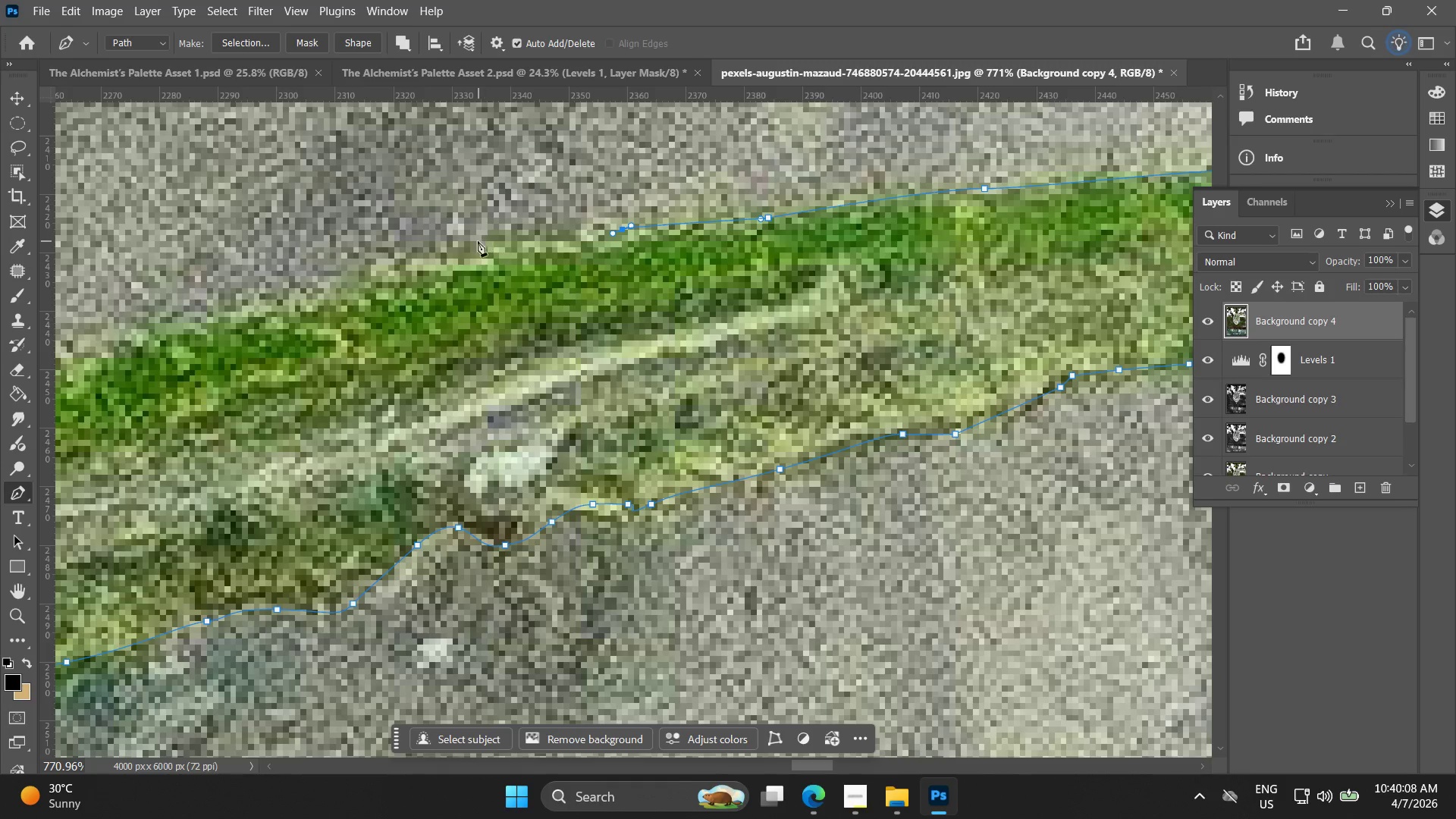 
left_click_drag(start_coordinate=[469, 246], to_coordinate=[438, 259])
 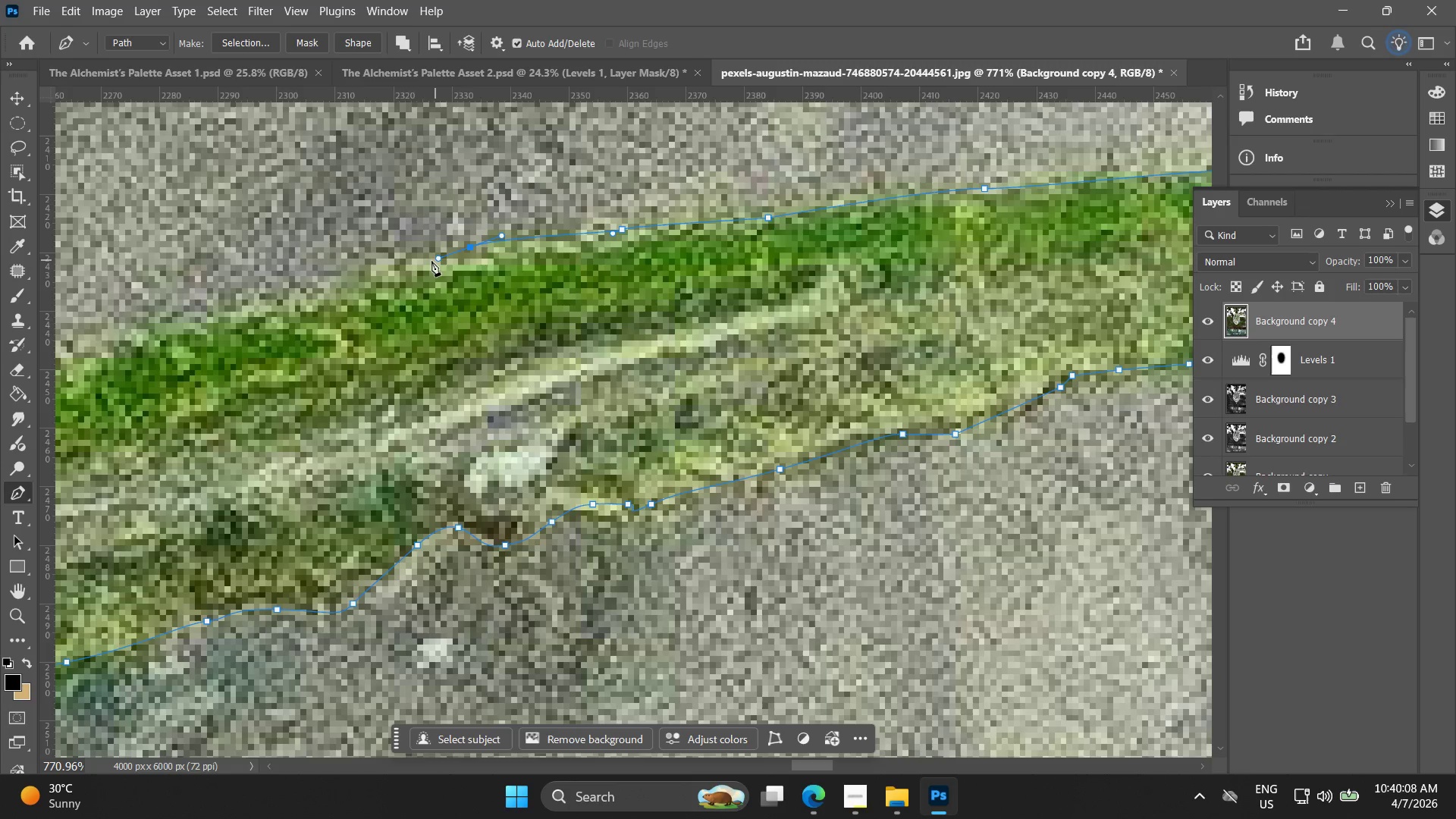 
hold_key(key=Space, duration=0.44)
 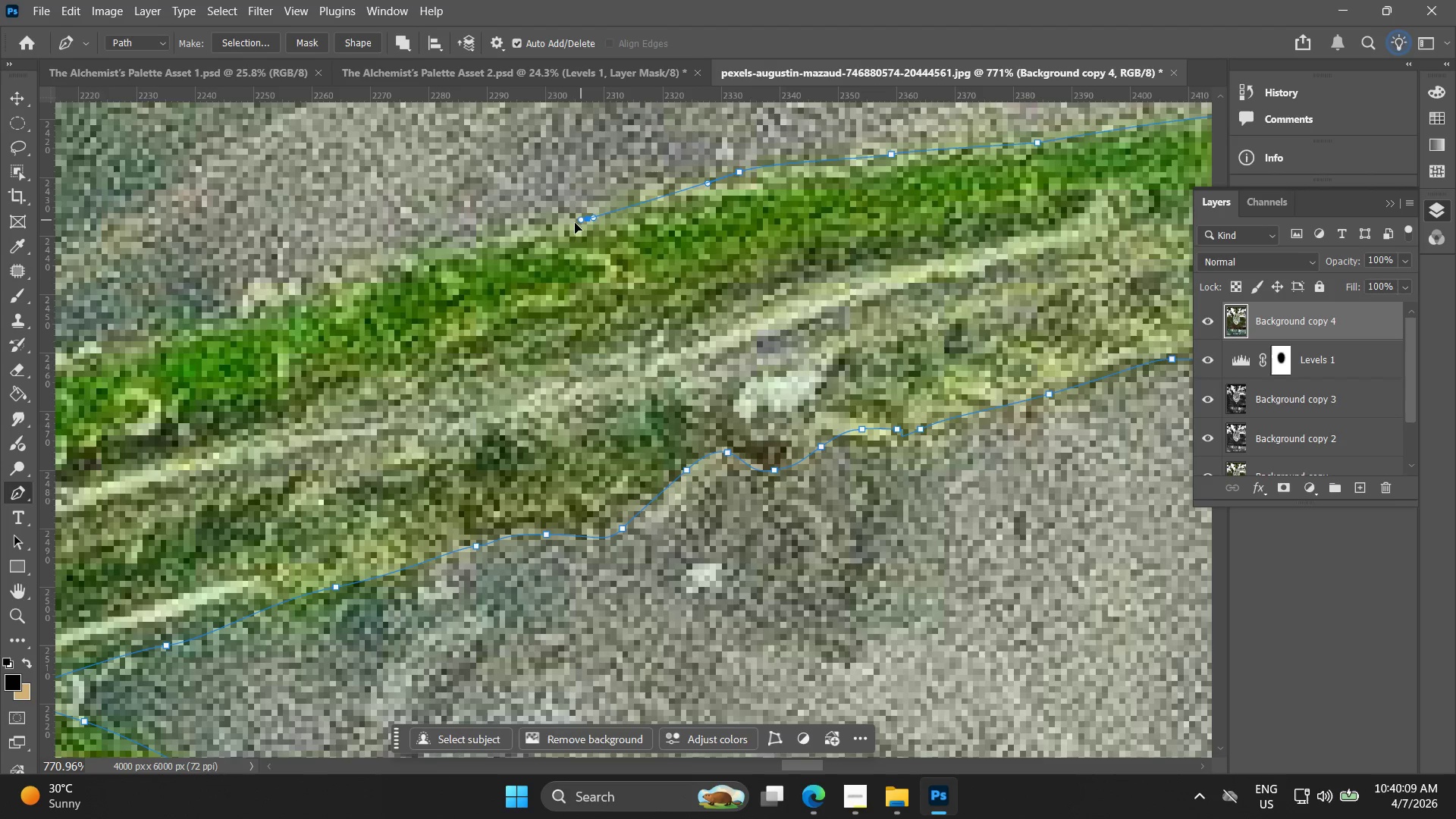 
left_click_drag(start_coordinate=[428, 271], to_coordinate=[697, 196])
 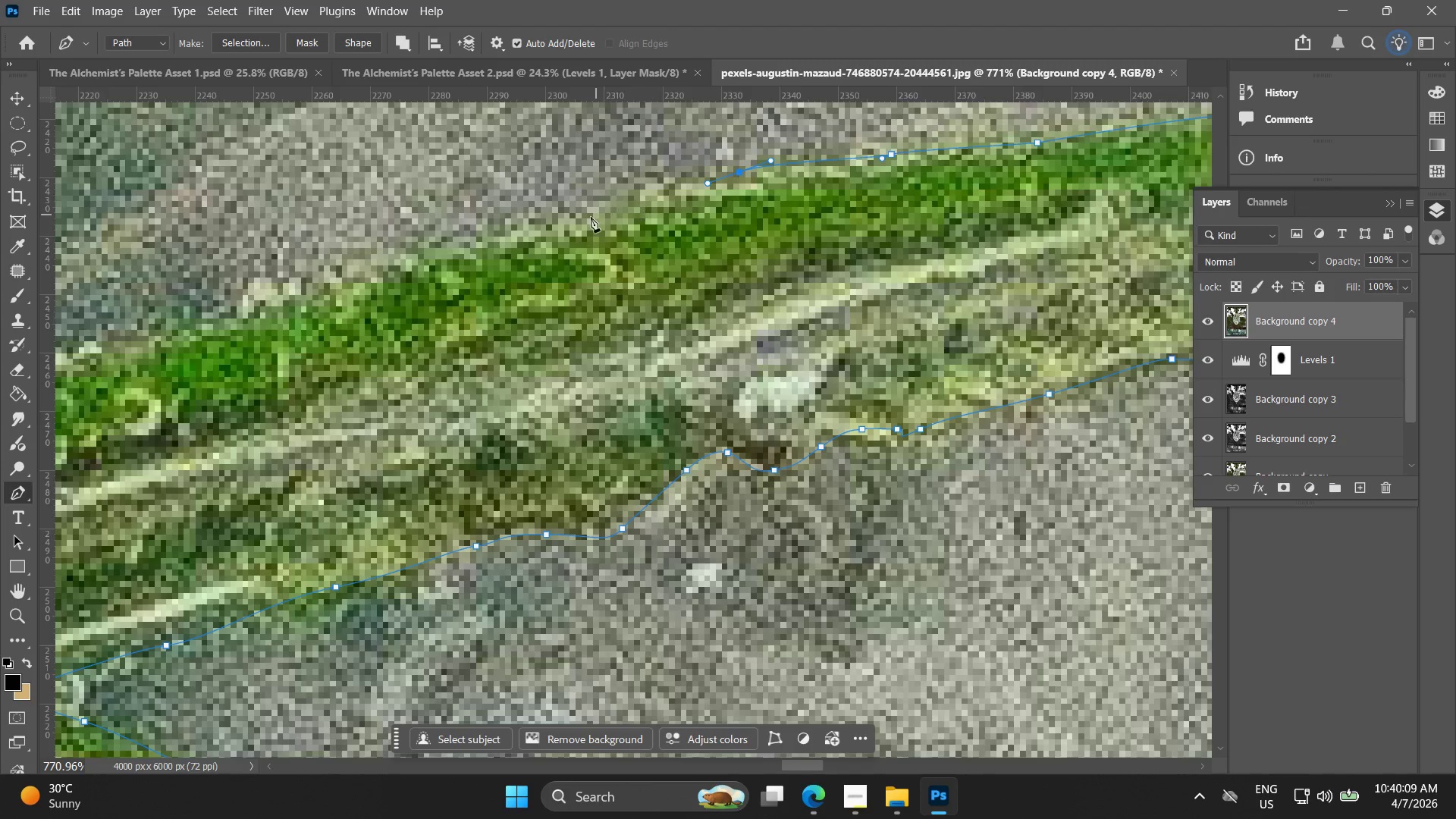 
left_click_drag(start_coordinate=[586, 219], to_coordinate=[579, 221])
 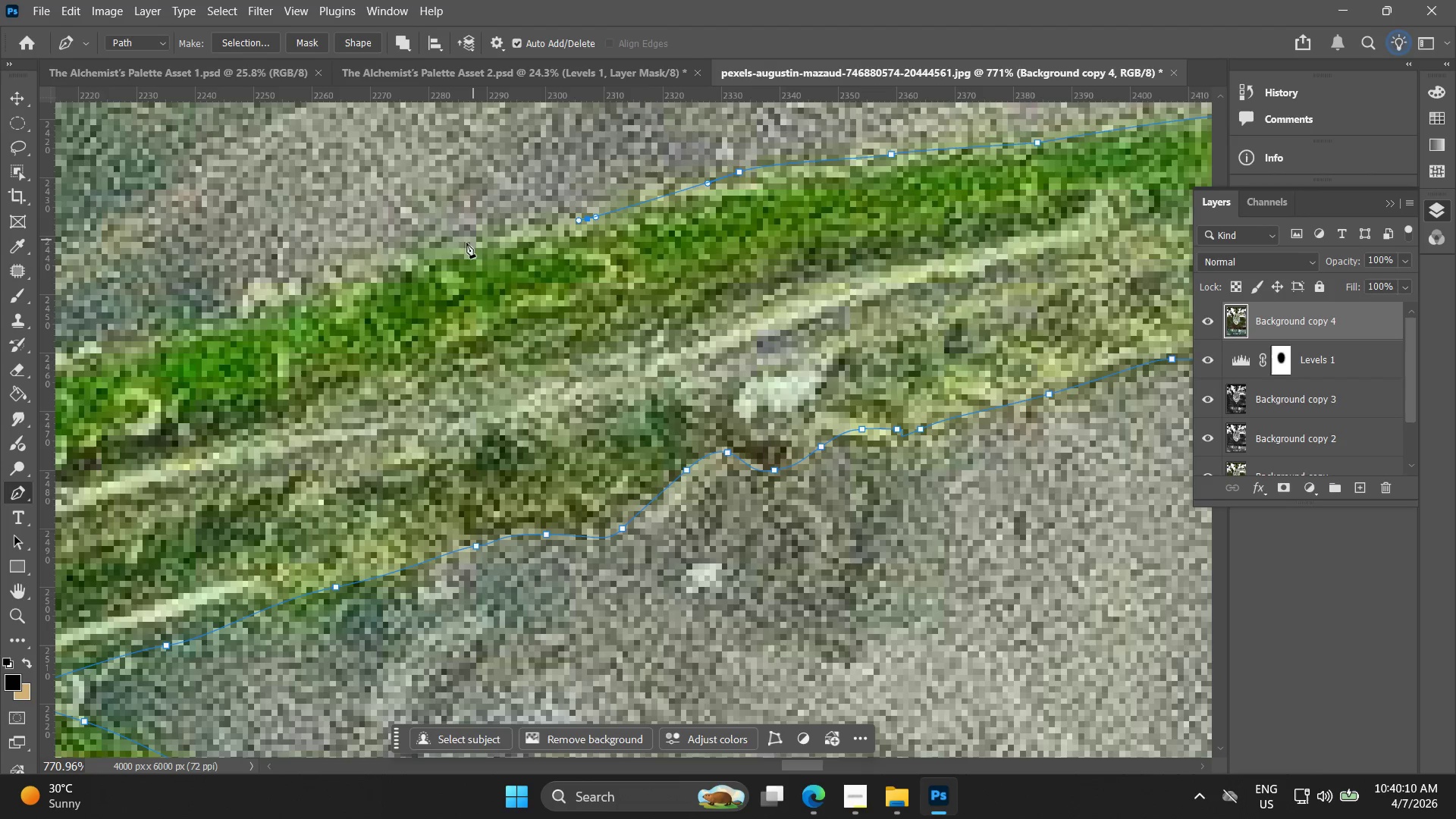 
left_click_drag(start_coordinate=[450, 246], to_coordinate=[420, 253])
 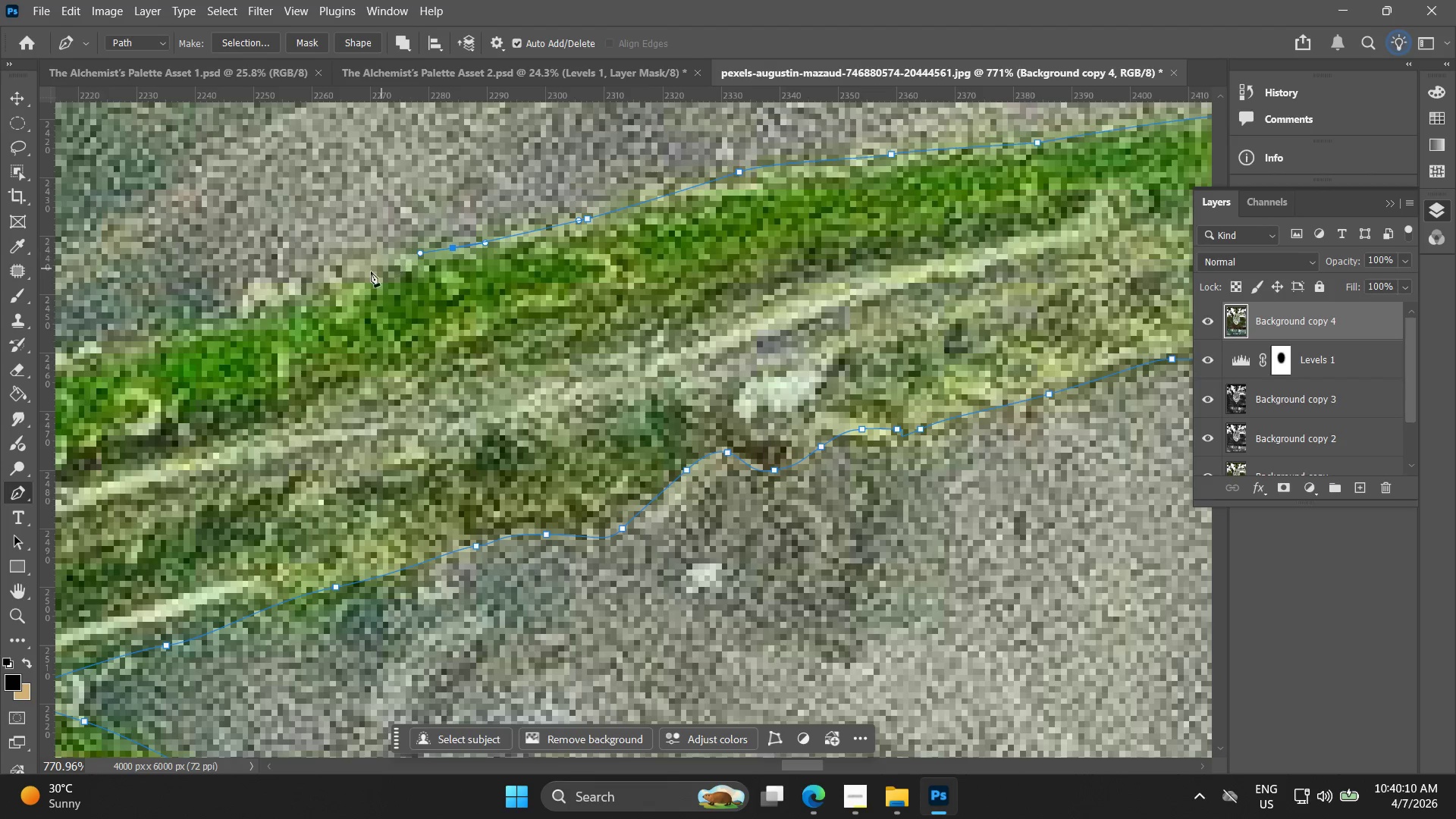 
hold_key(key=Space, duration=0.44)
 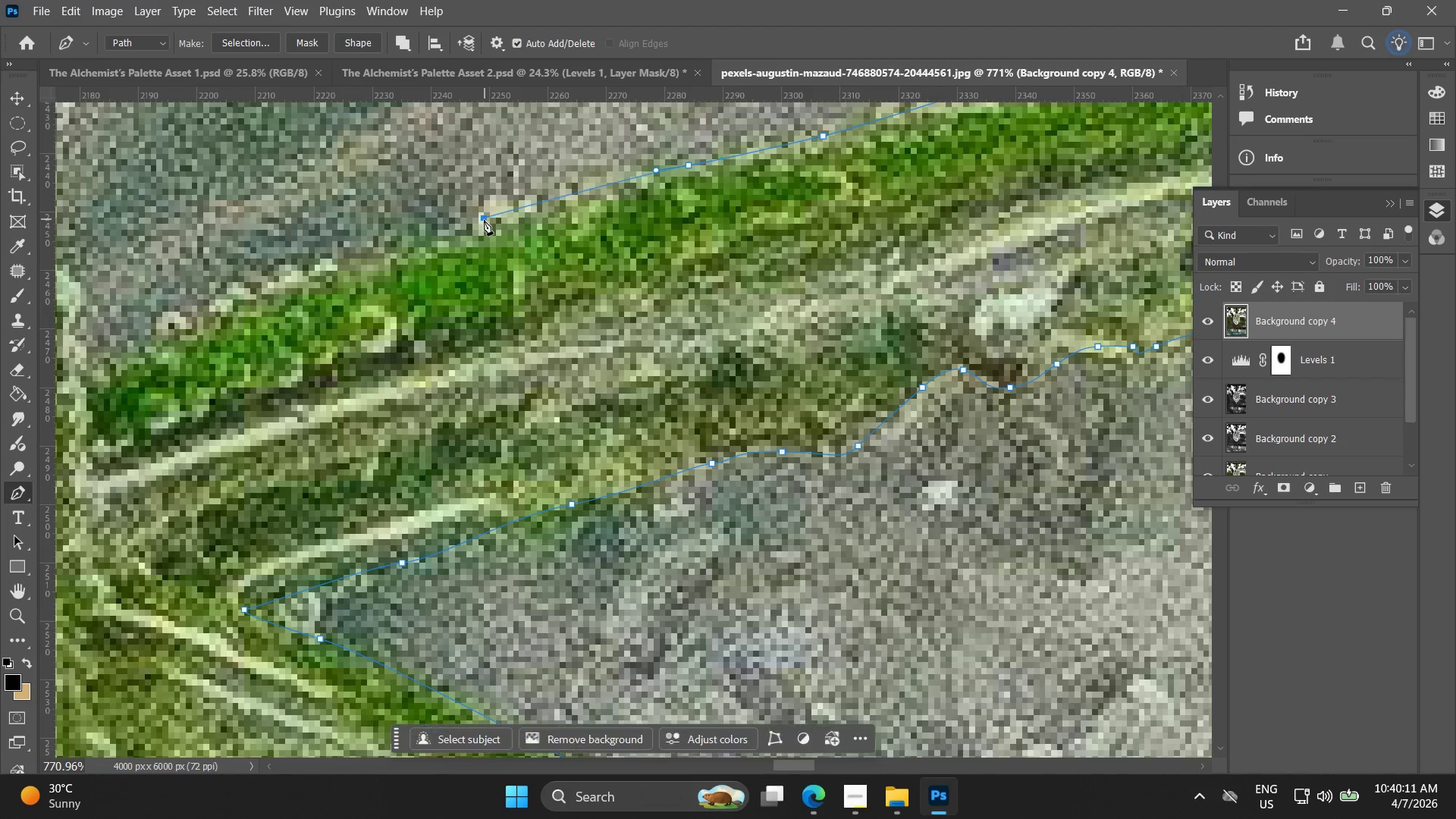 
left_click_drag(start_coordinate=[371, 290], to_coordinate=[607, 208])
 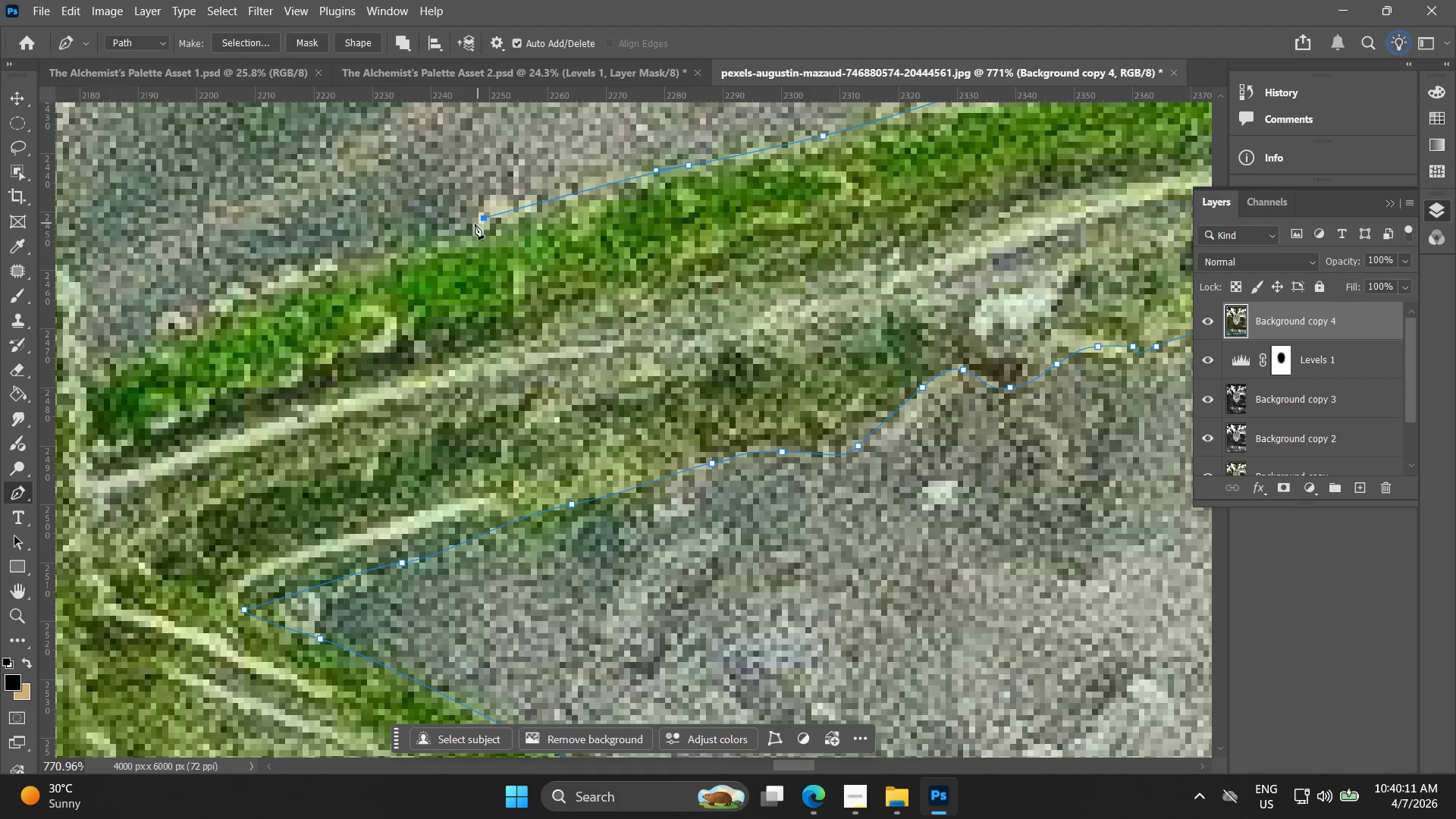 
key(Control+ControlLeft)
 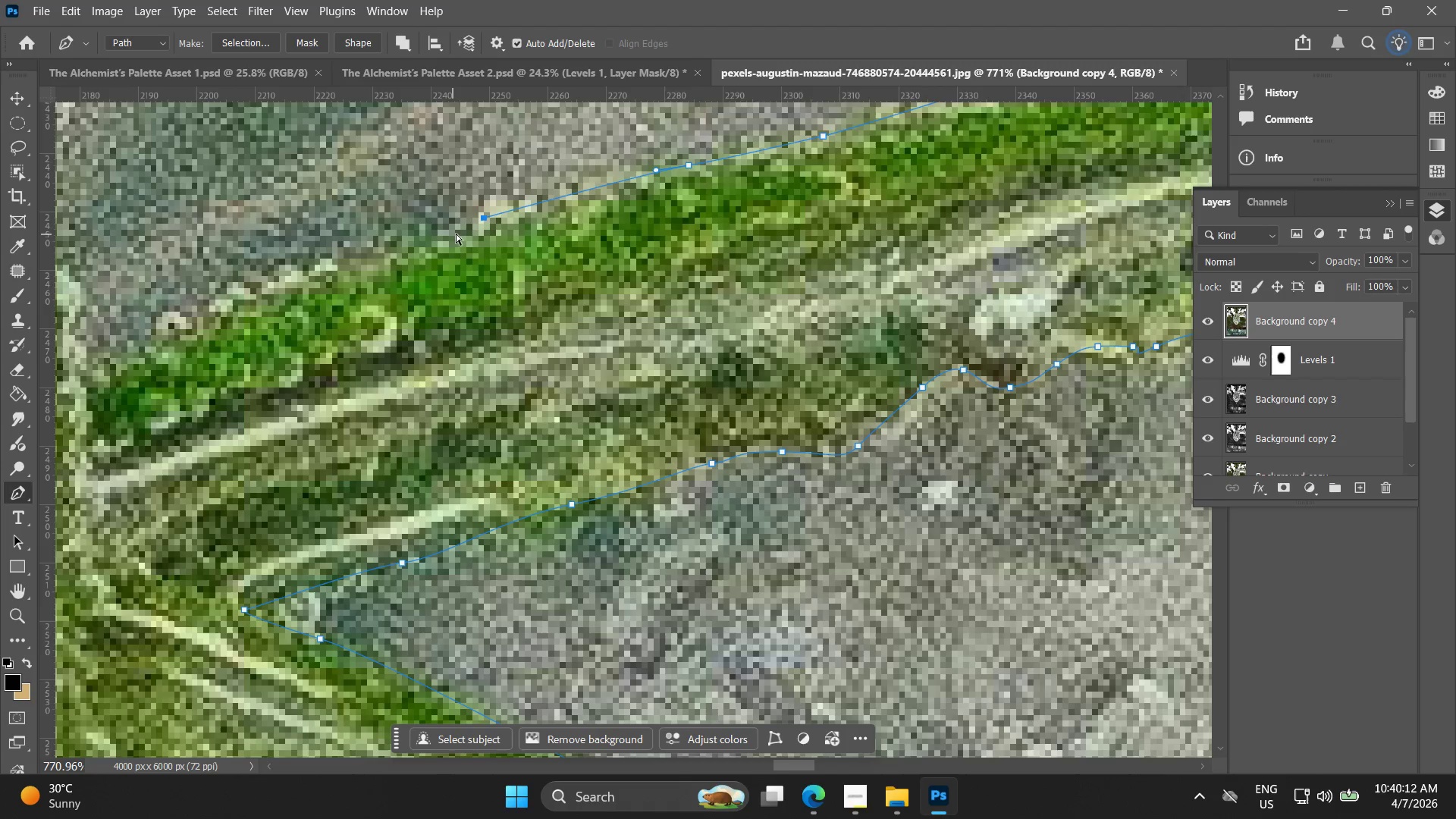 
key(Control+Z)
 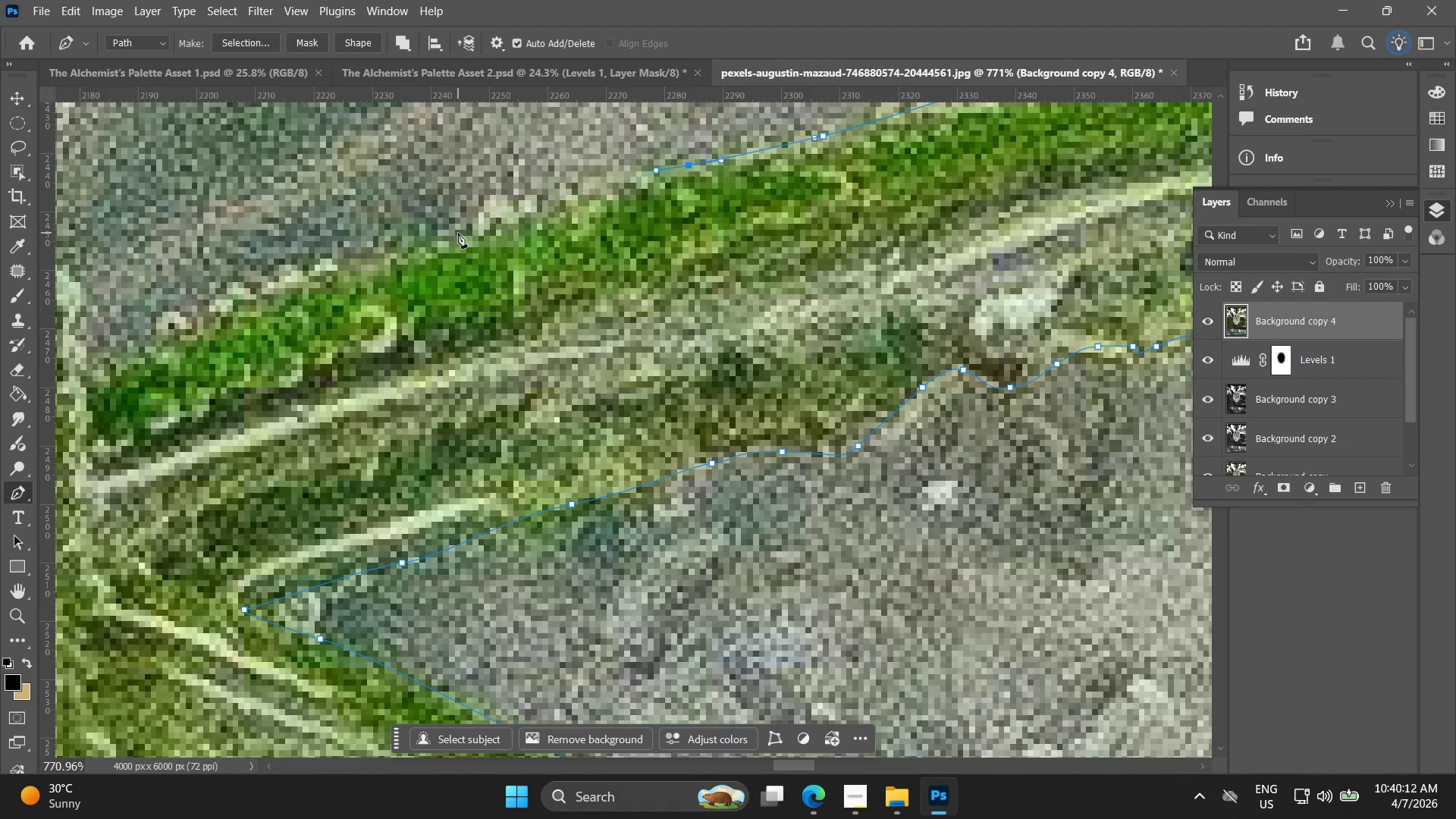 
left_click([458, 233])
 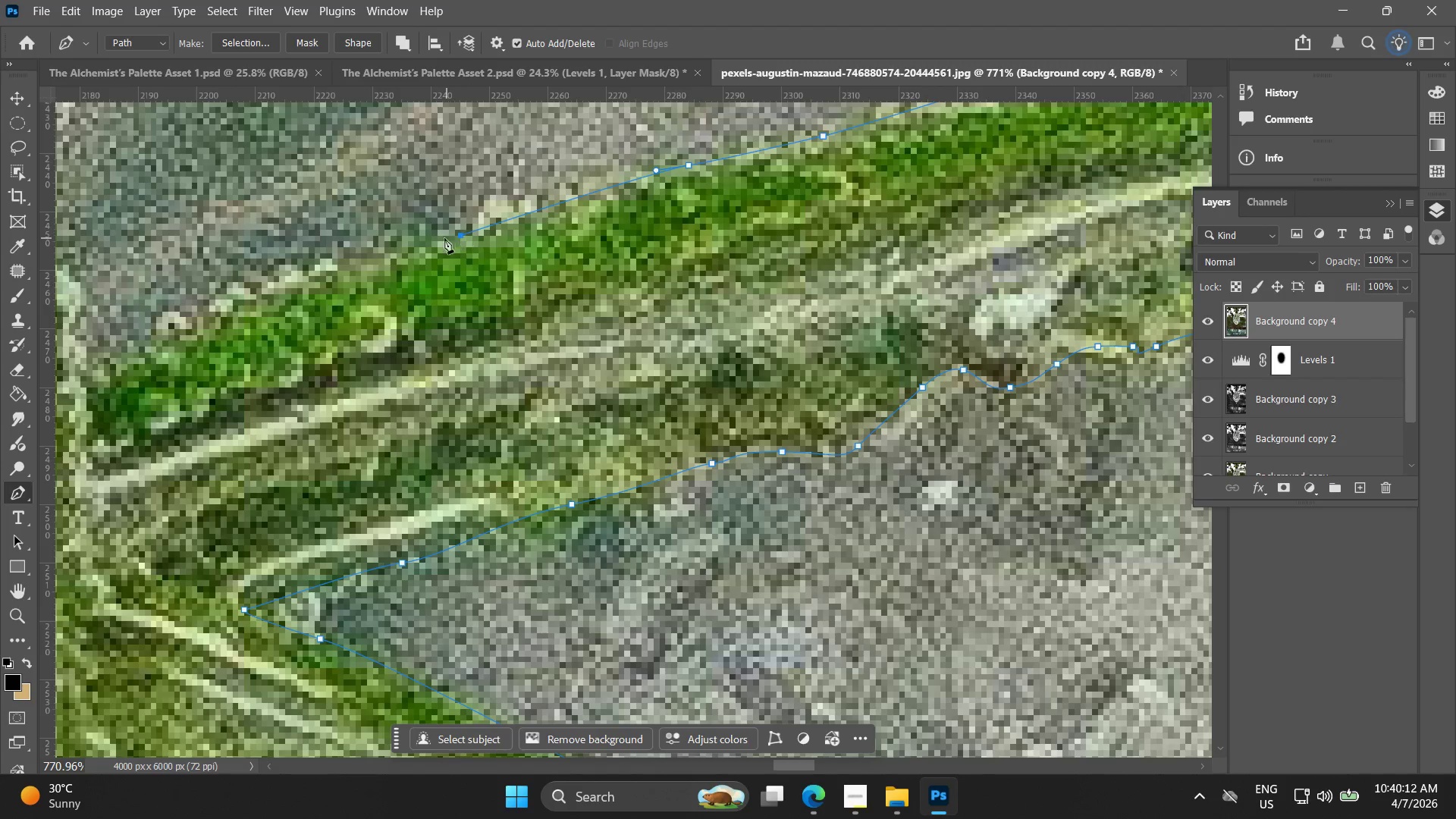 
hold_key(key=Space, duration=0.41)
 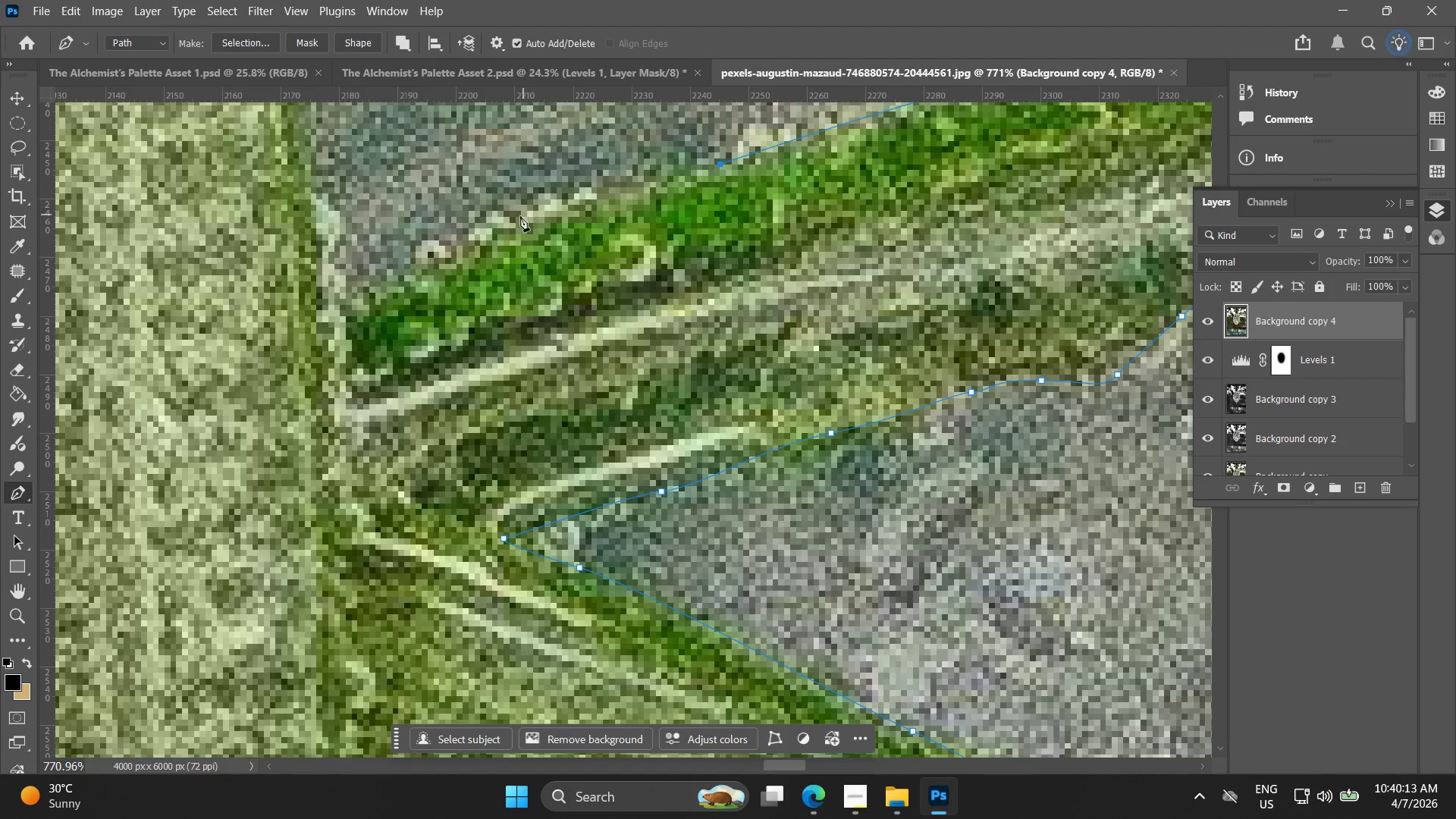 
left_click_drag(start_coordinate=[420, 253], to_coordinate=[679, 182])
 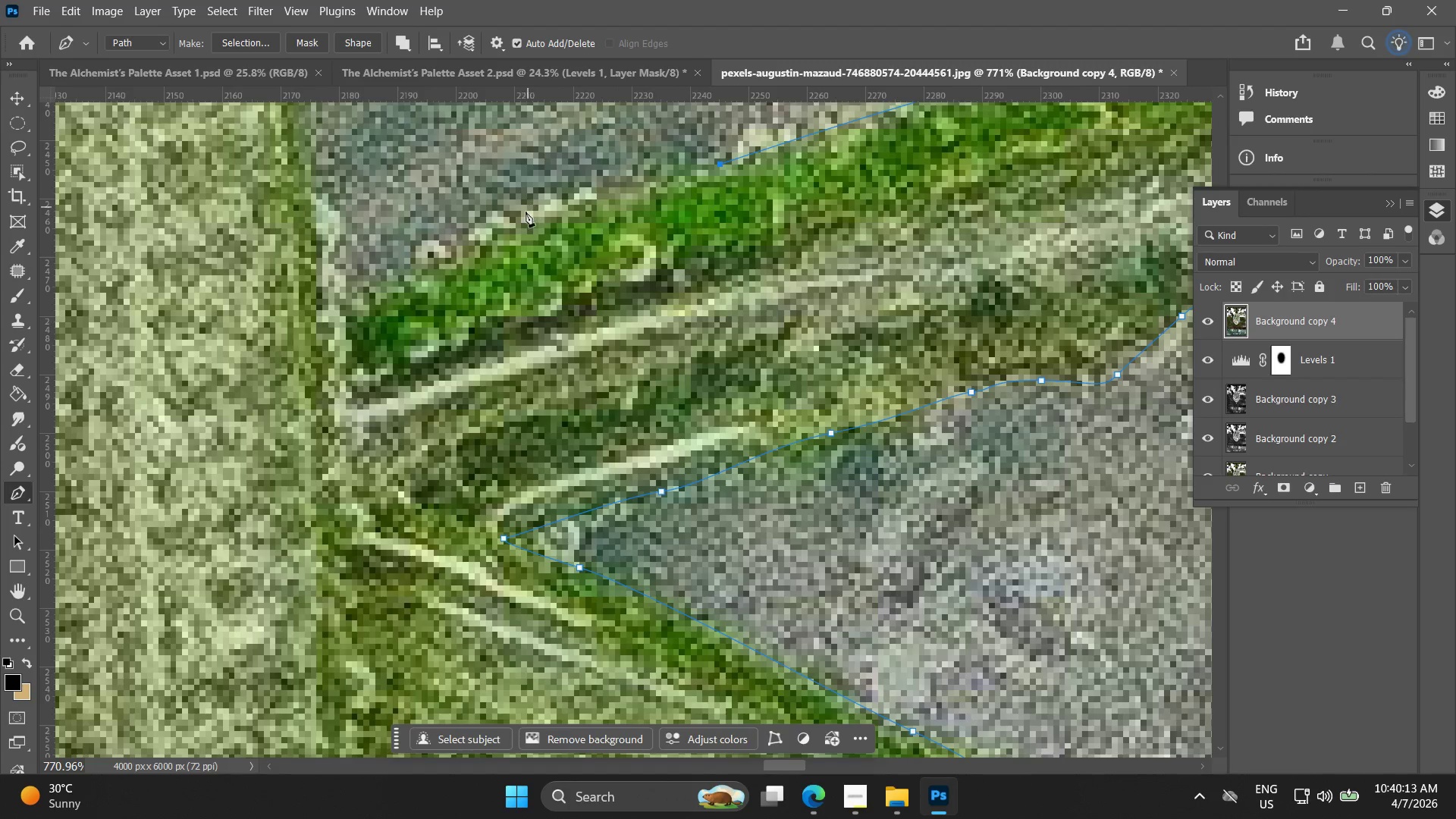 
left_click_drag(start_coordinate=[520, 216], to_coordinate=[486, 231])
 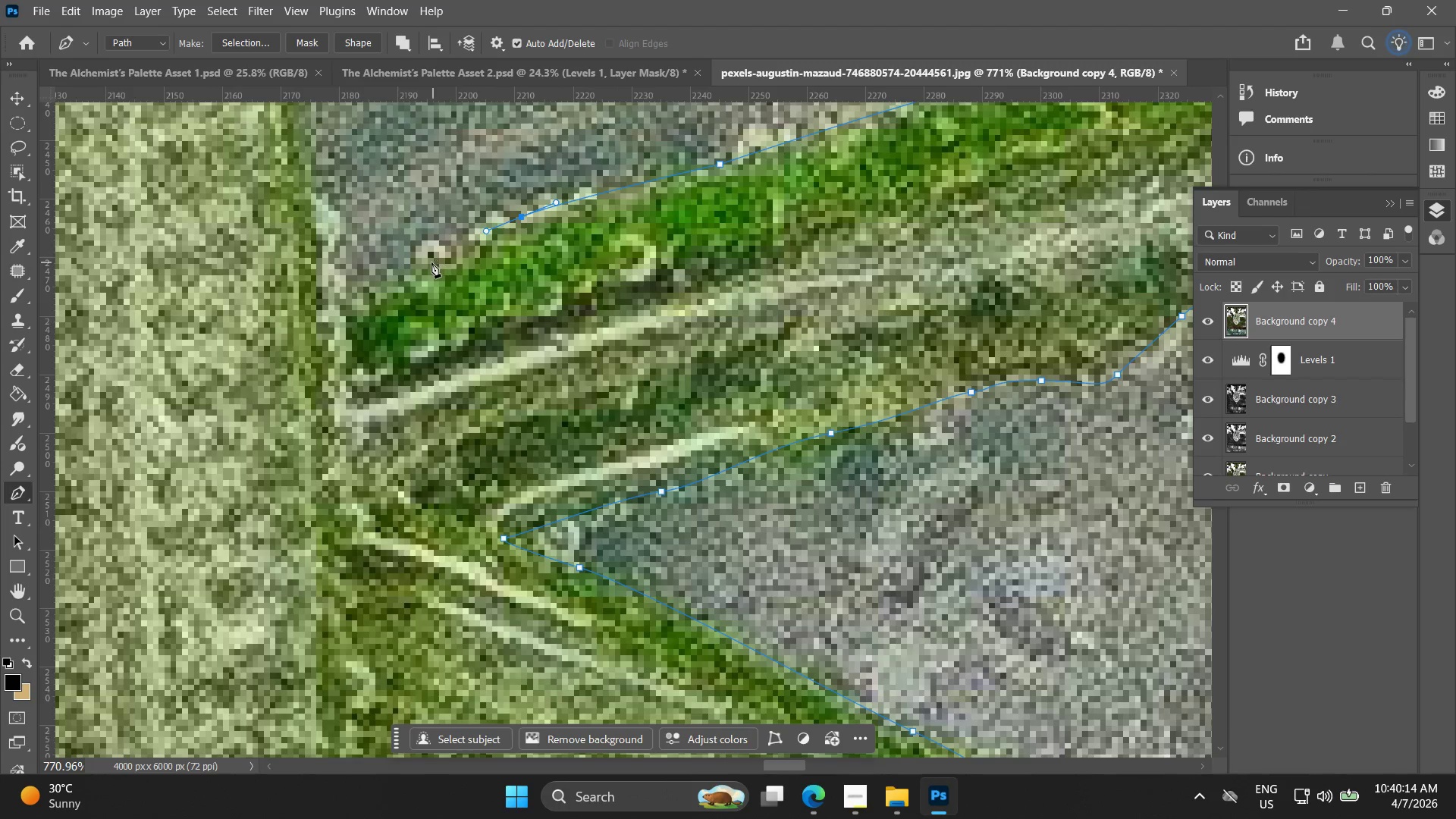 
left_click_drag(start_coordinate=[431, 262], to_coordinate=[416, 271])
 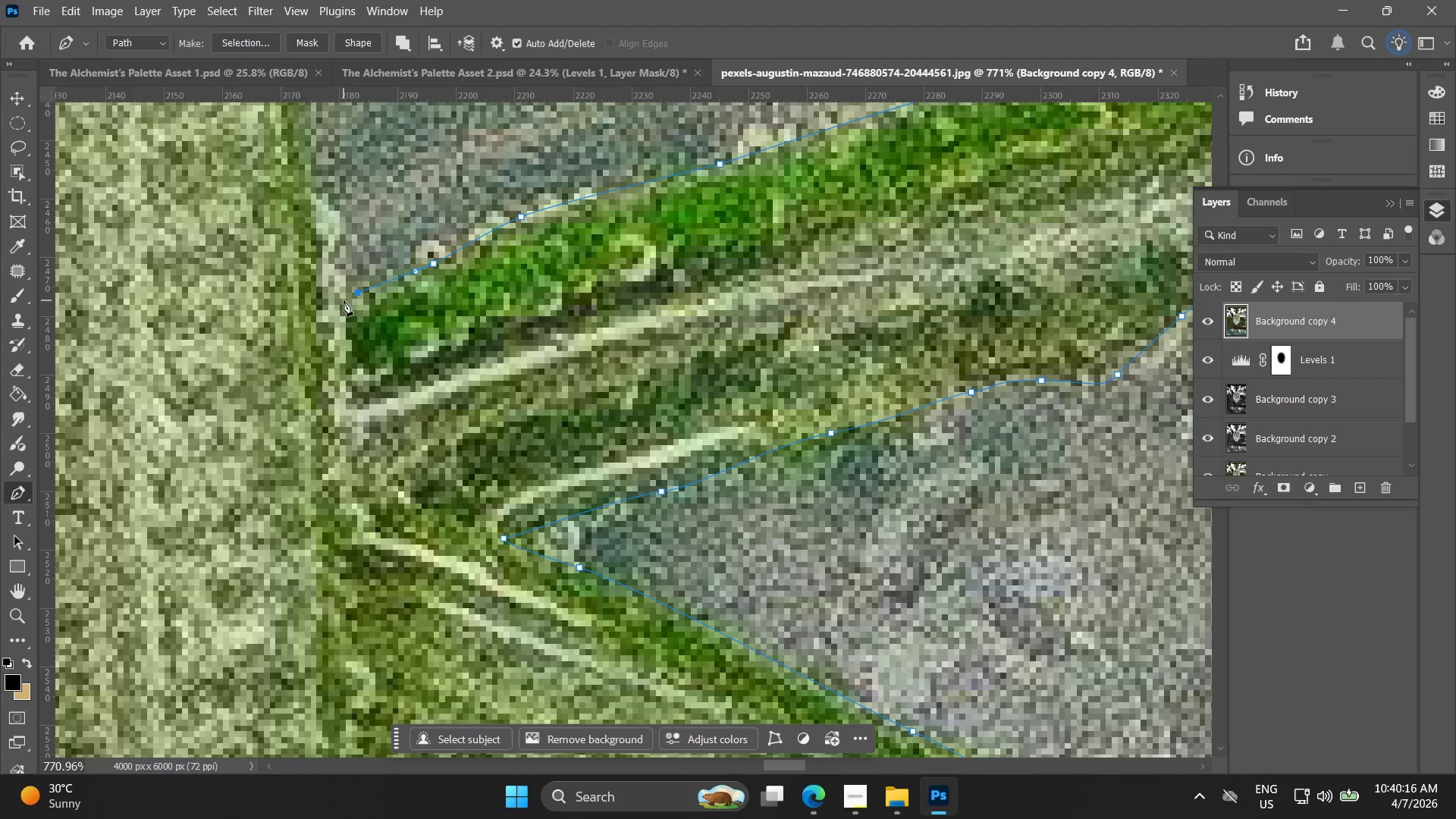 
hold_key(key=Space, duration=0.45)
 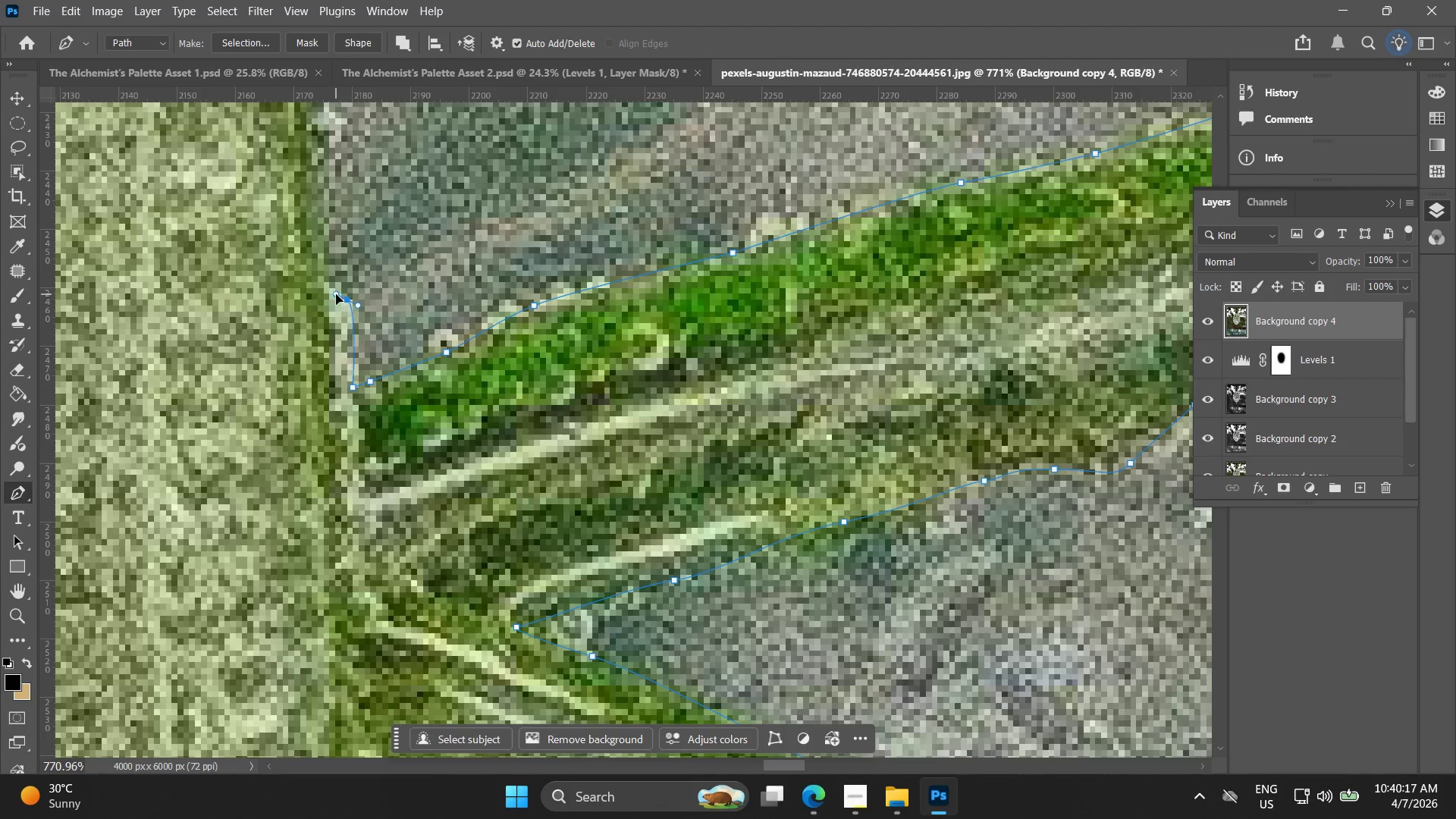 
left_click_drag(start_coordinate=[338, 242], to_coordinate=[351, 331])
 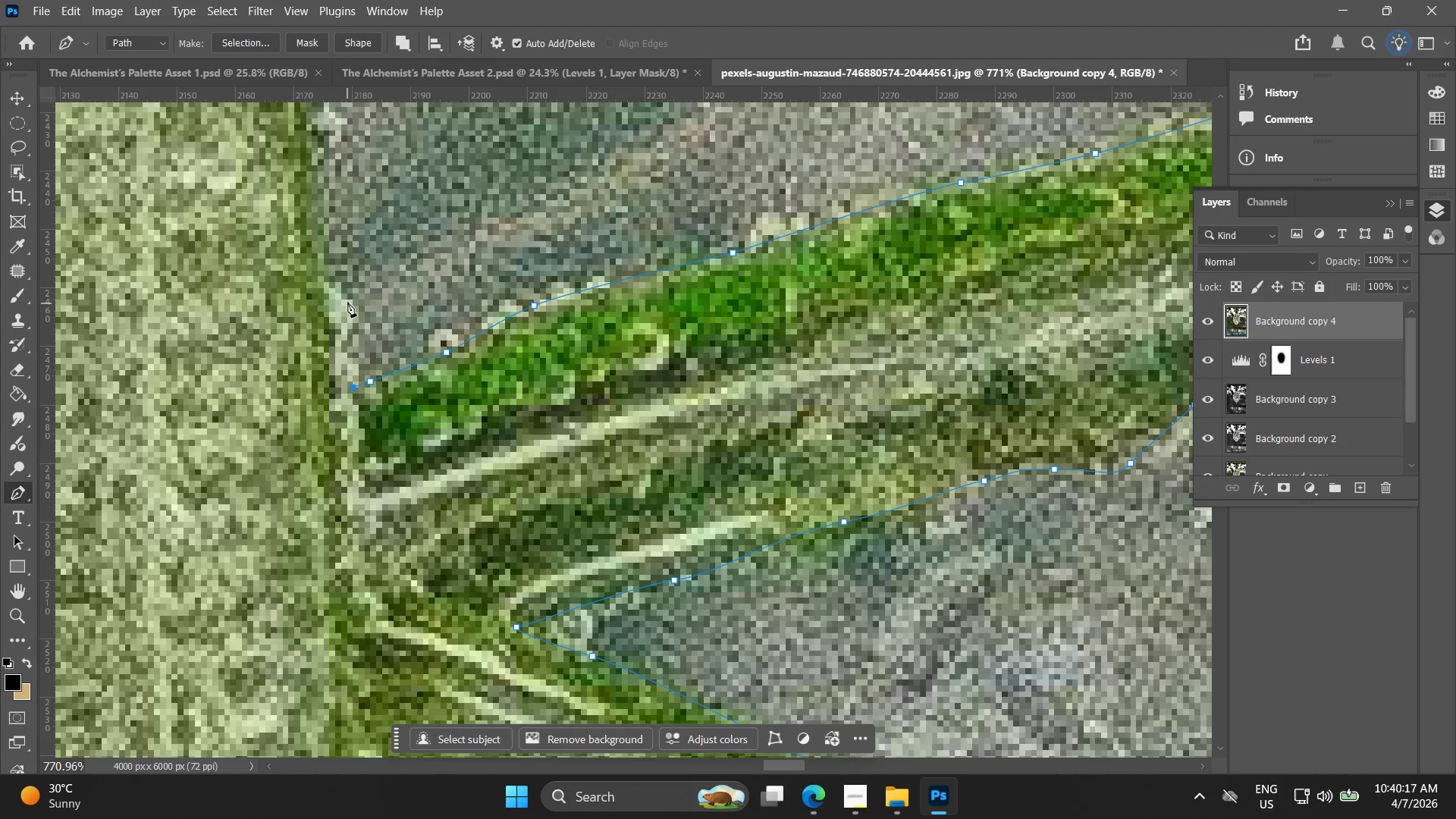 
left_click_drag(start_coordinate=[348, 300], to_coordinate=[336, 290])
 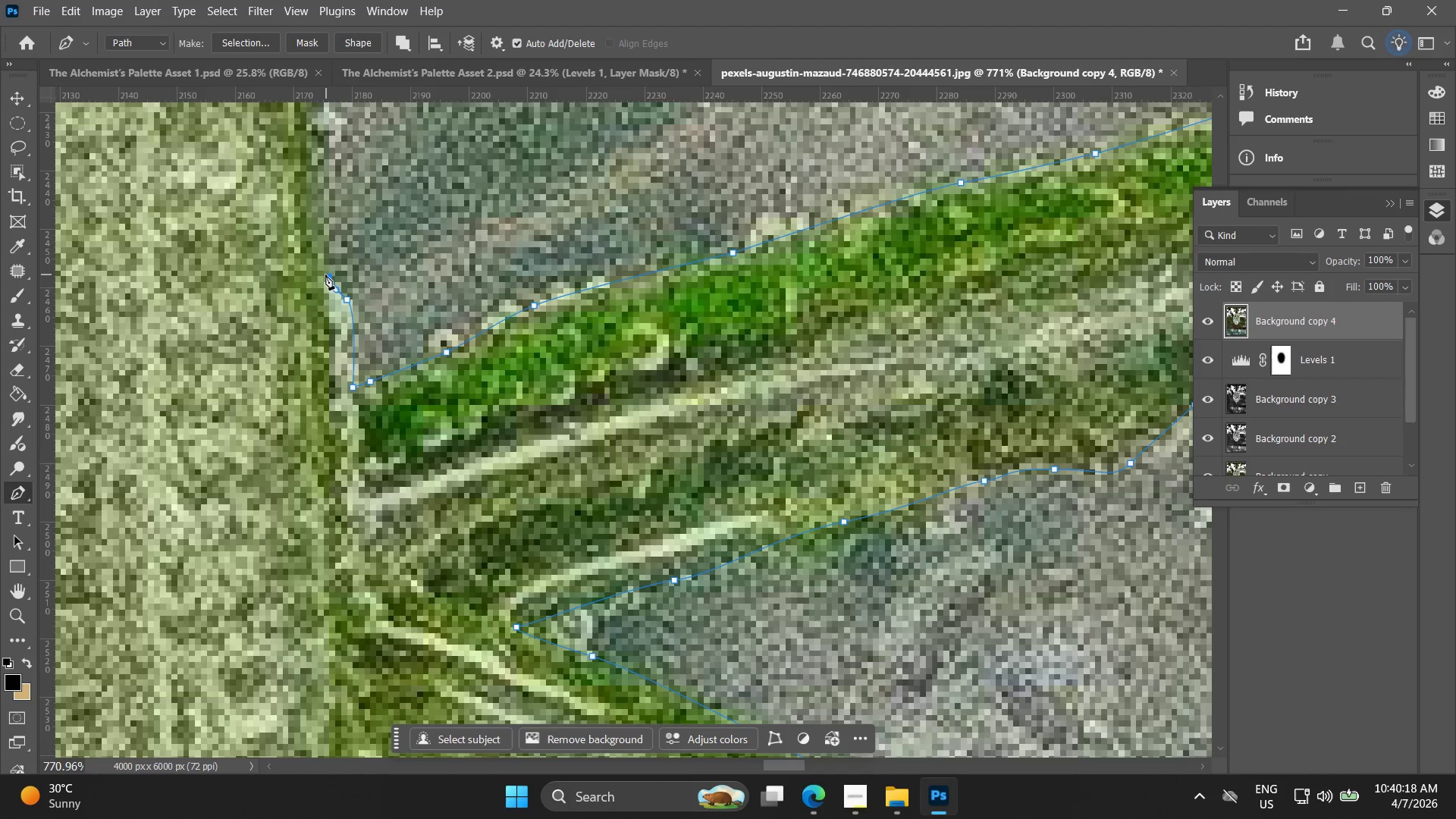 
hold_key(key=Space, duration=0.48)
 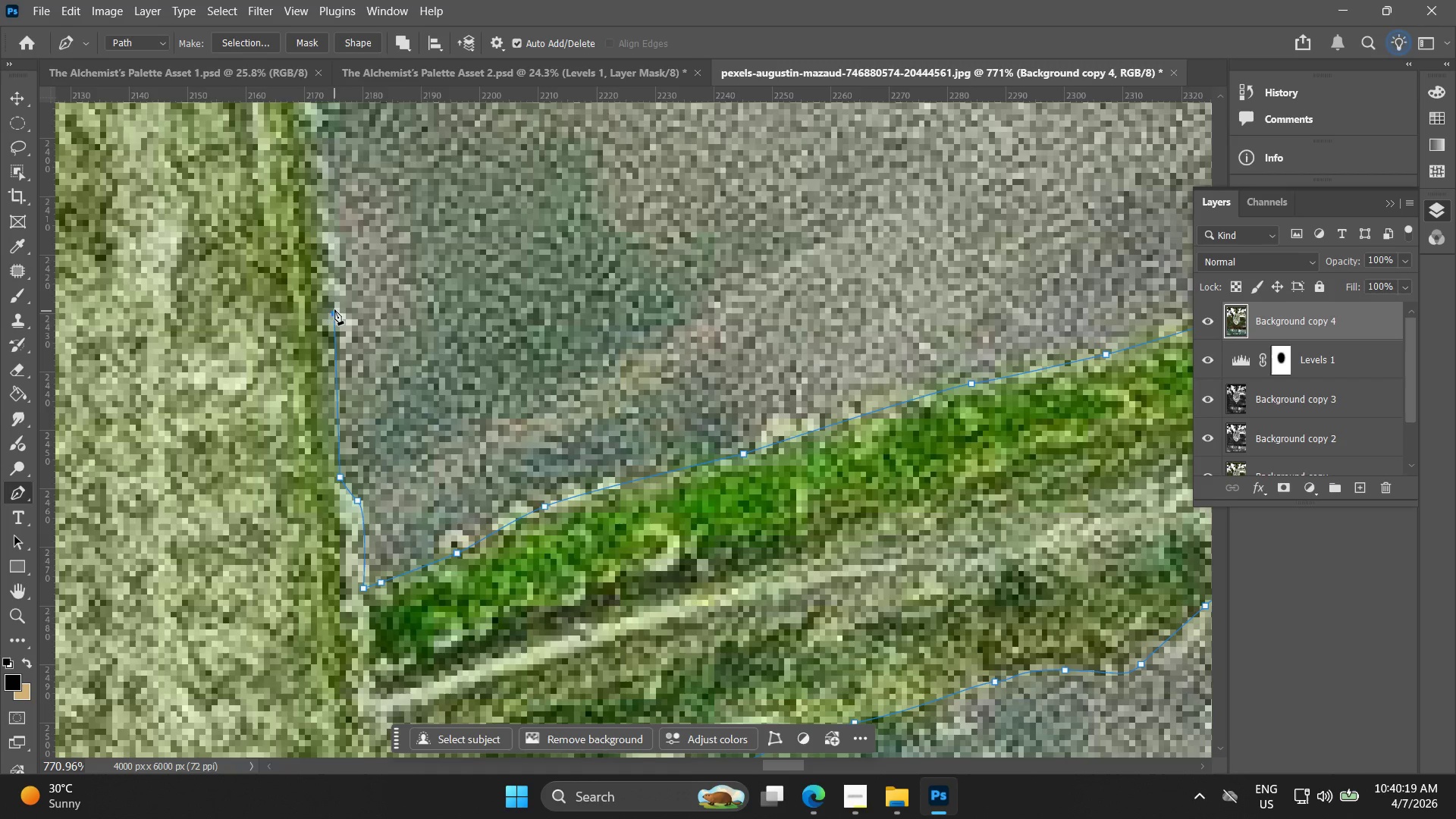 
left_click_drag(start_coordinate=[326, 197], to_coordinate=[337, 398])
 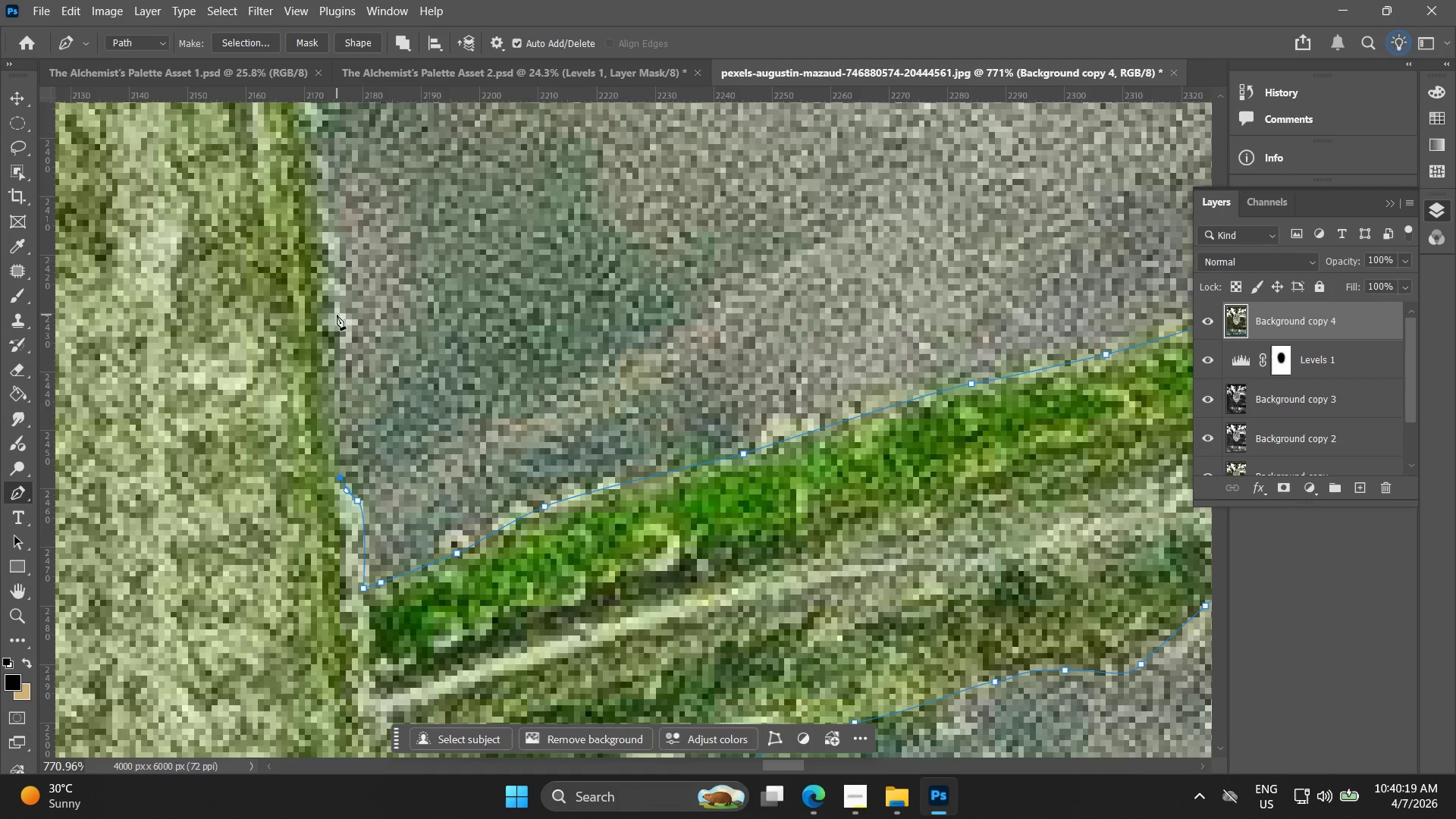 
left_click_drag(start_coordinate=[334, 311], to_coordinate=[321, 262])
 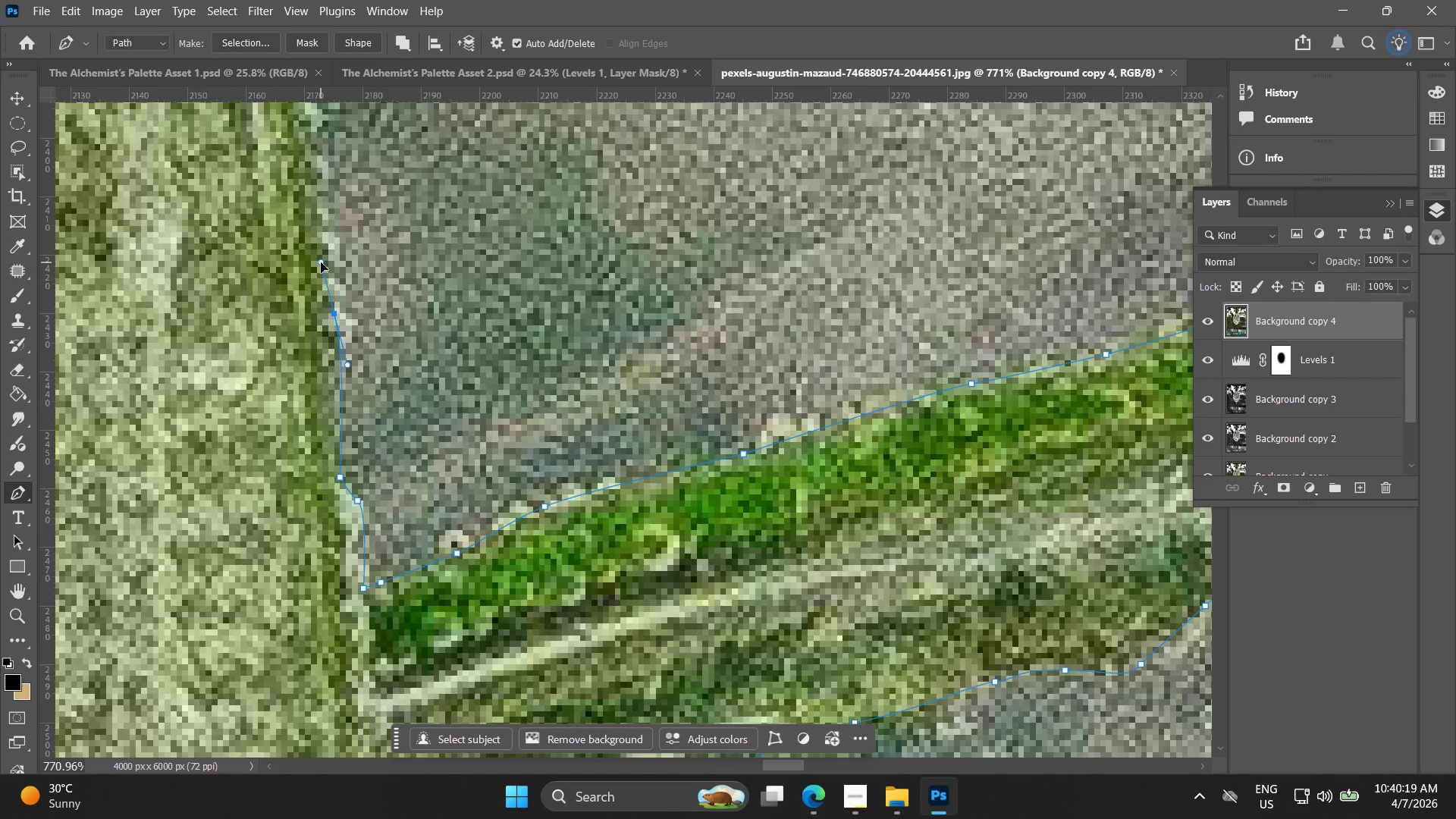 
hold_key(key=Space, duration=0.52)
 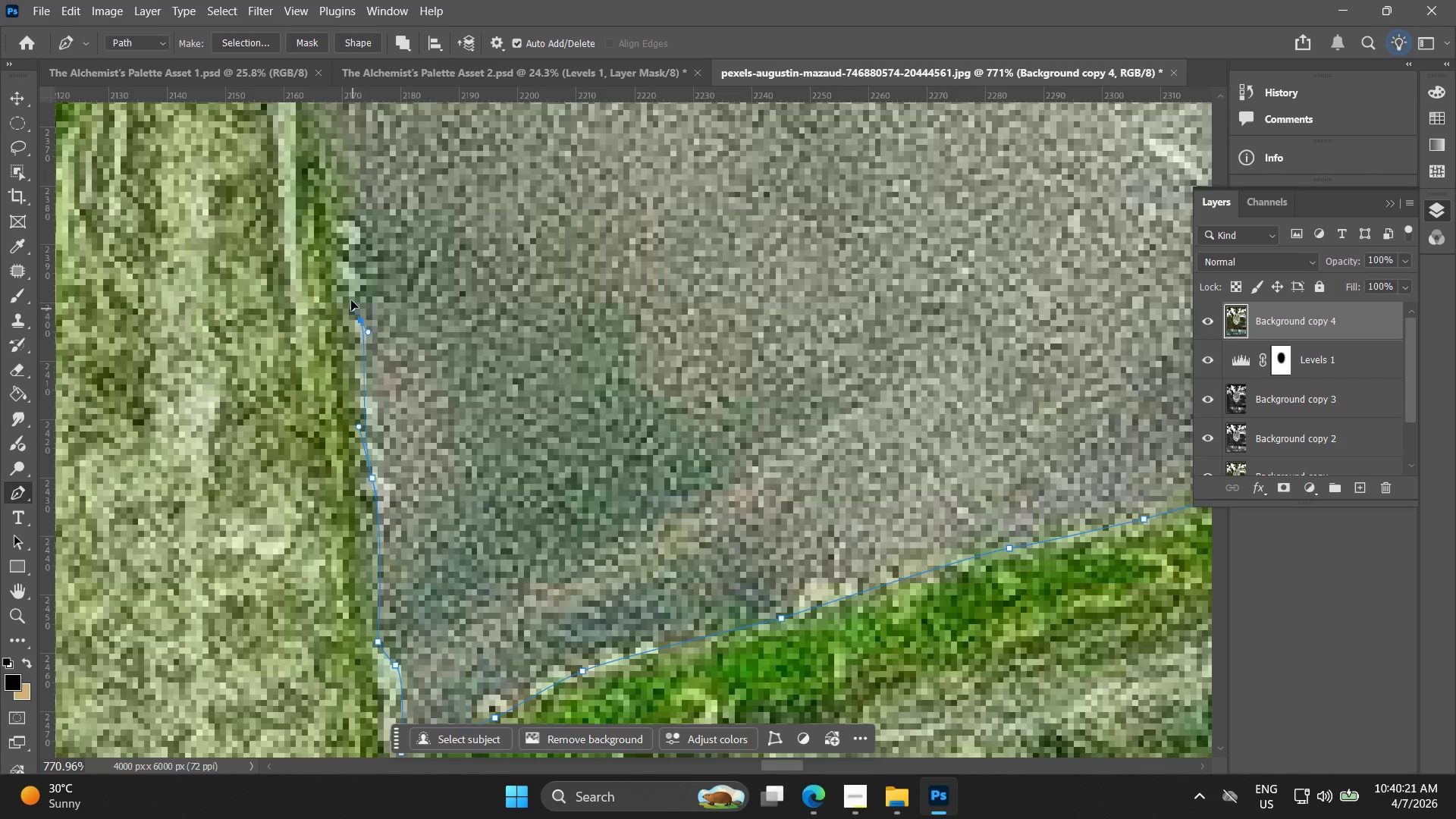 
left_click_drag(start_coordinate=[327, 247], to_coordinate=[365, 412])
 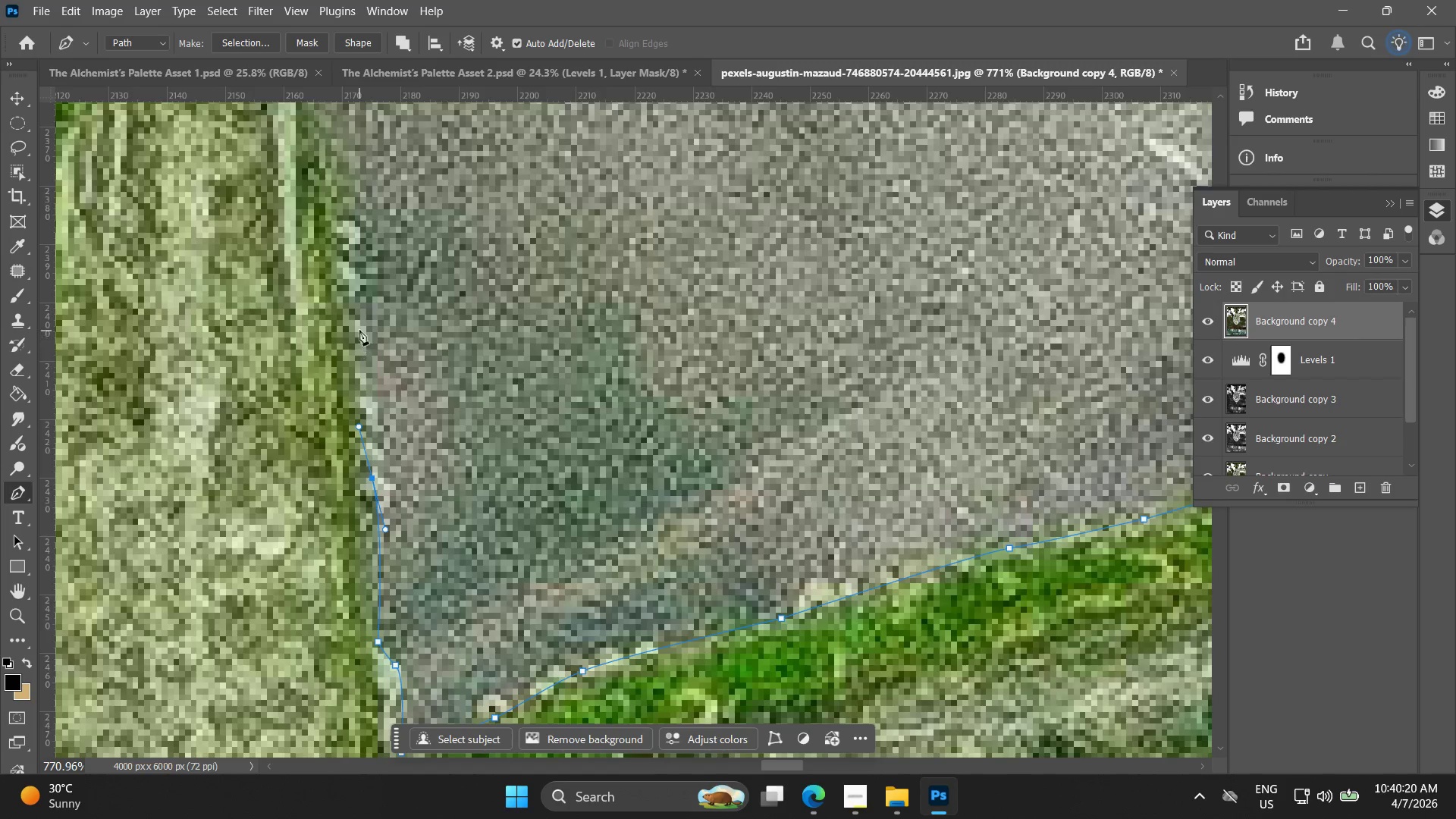 
left_click_drag(start_coordinate=[359, 322], to_coordinate=[351, 297])
 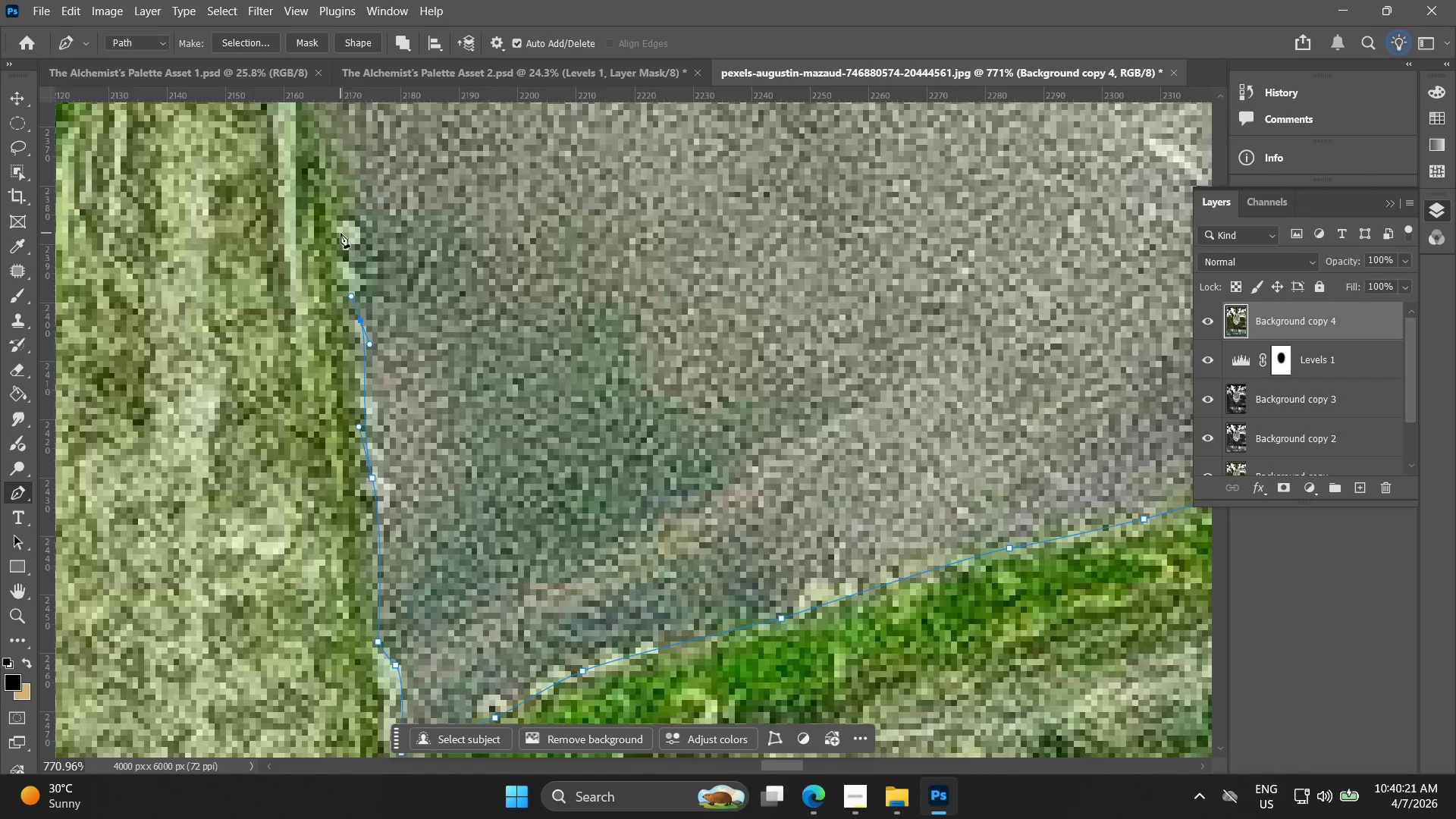 
hold_key(key=Space, duration=0.52)
 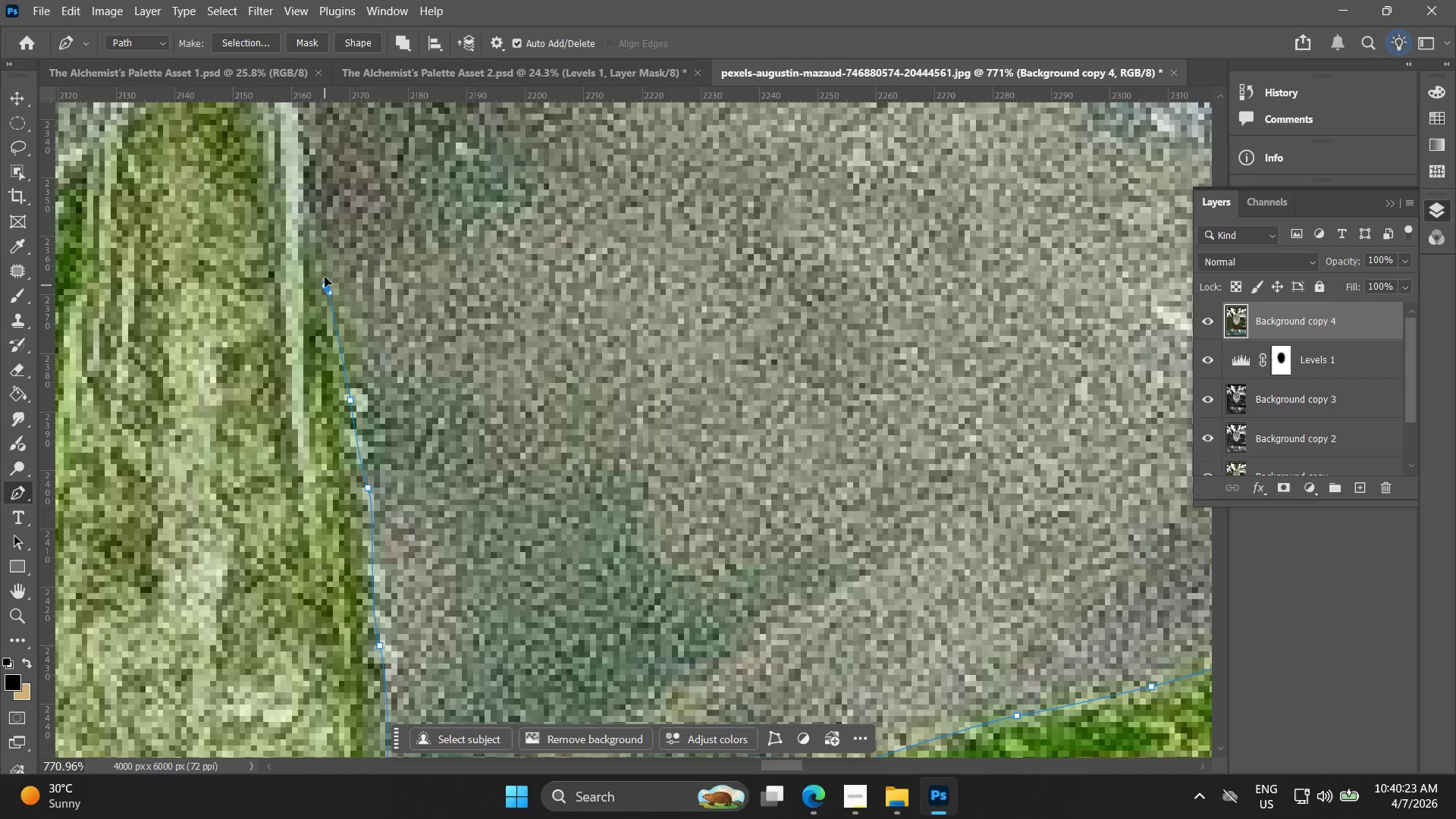 
left_click_drag(start_coordinate=[340, 208], to_coordinate=[347, 375])
 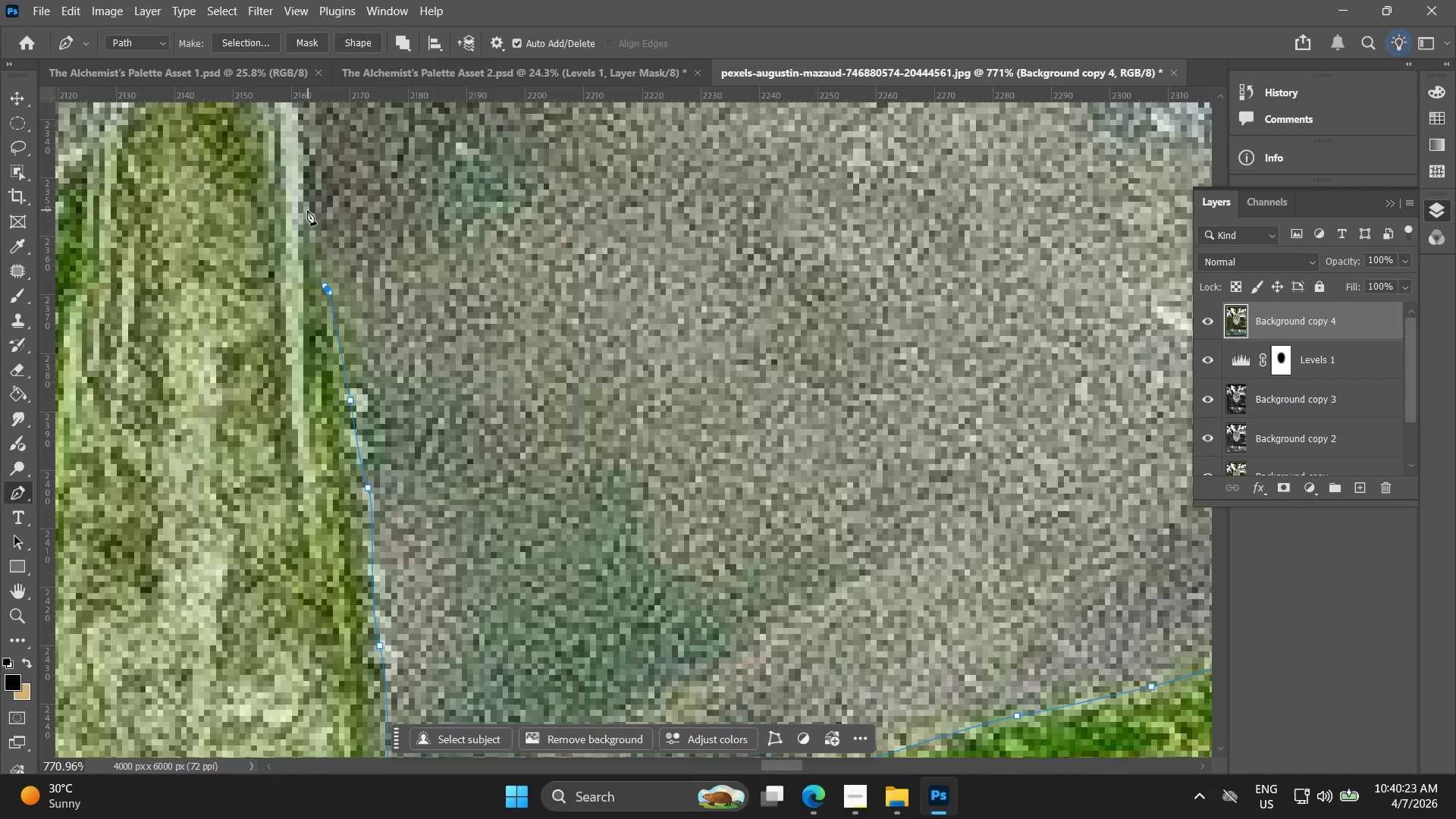 
hold_key(key=Space, duration=0.52)
 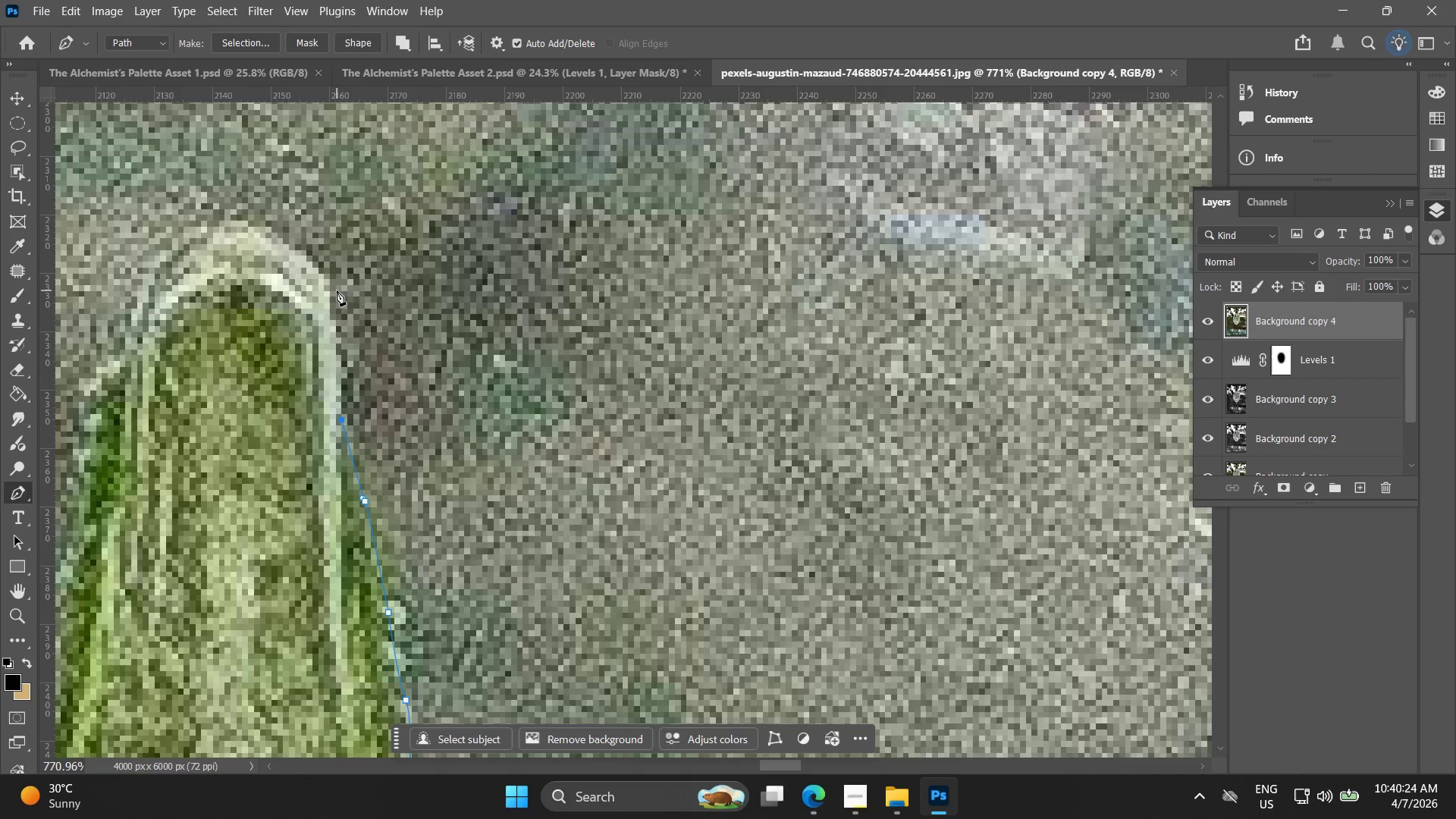 
left_click_drag(start_coordinate=[303, 168], to_coordinate=[340, 380])
 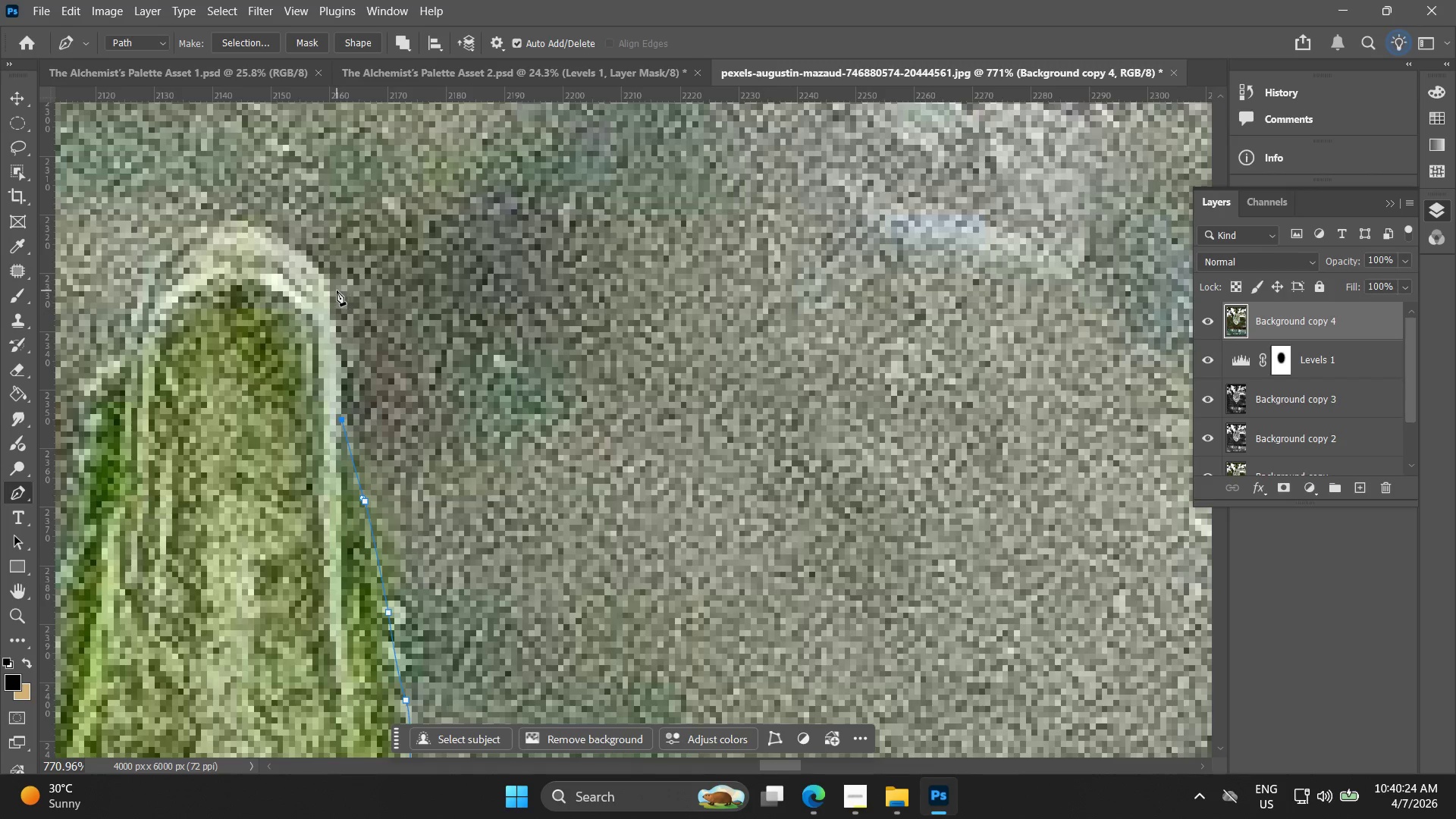 
left_click_drag(start_coordinate=[337, 290], to_coordinate=[317, 264])
 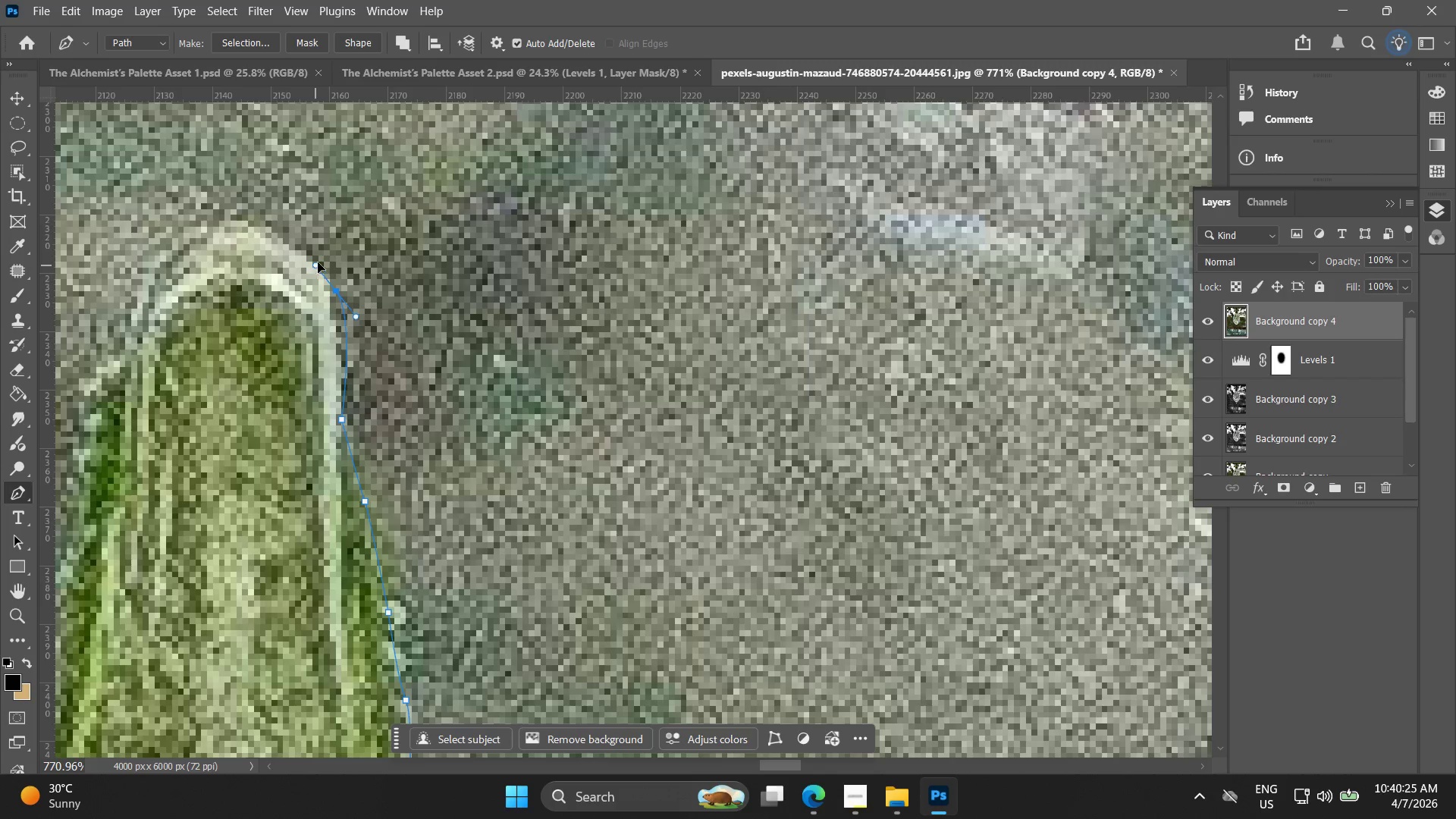 
key(Control+ControlLeft)
 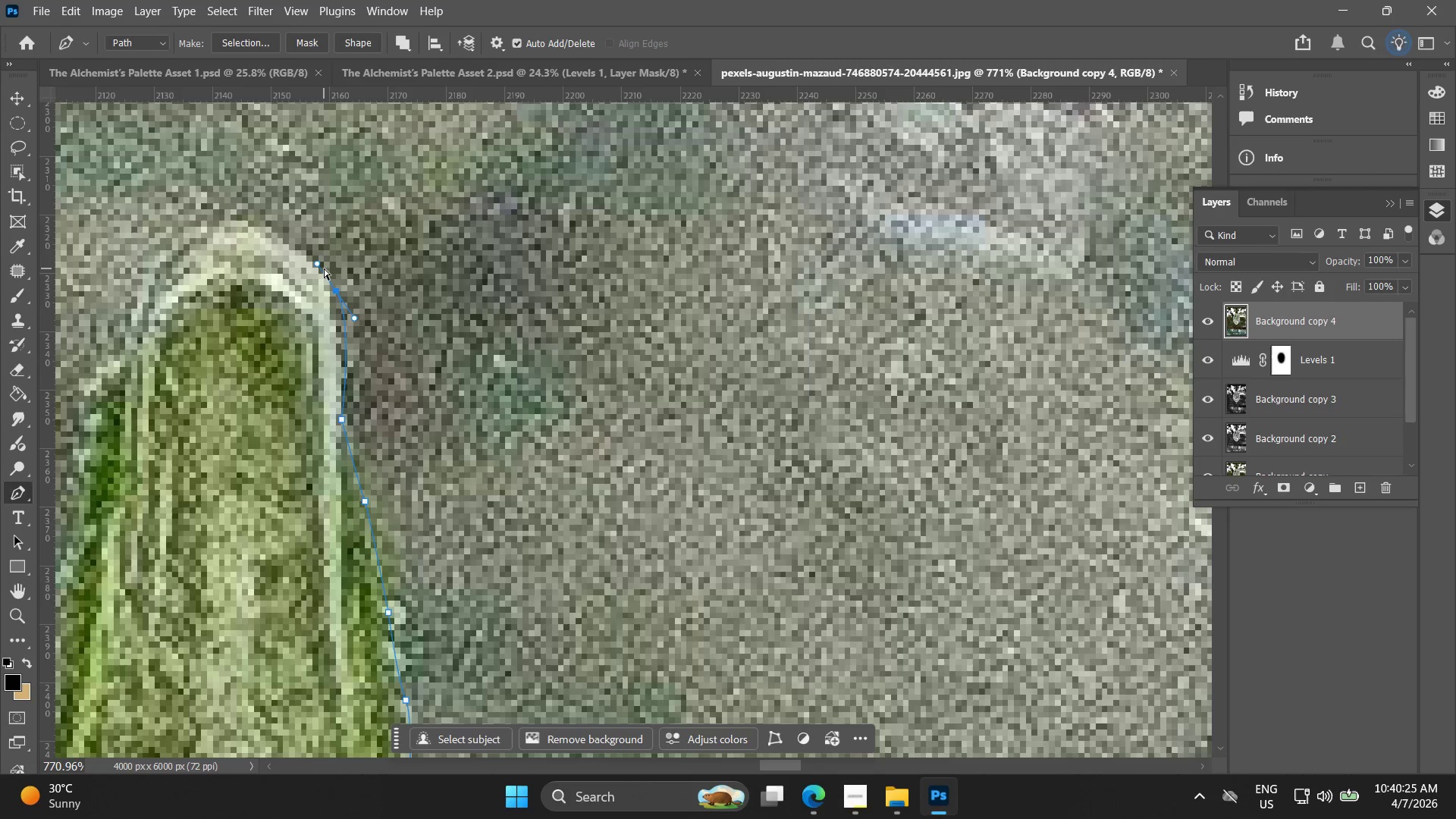 
key(Control+Z)
 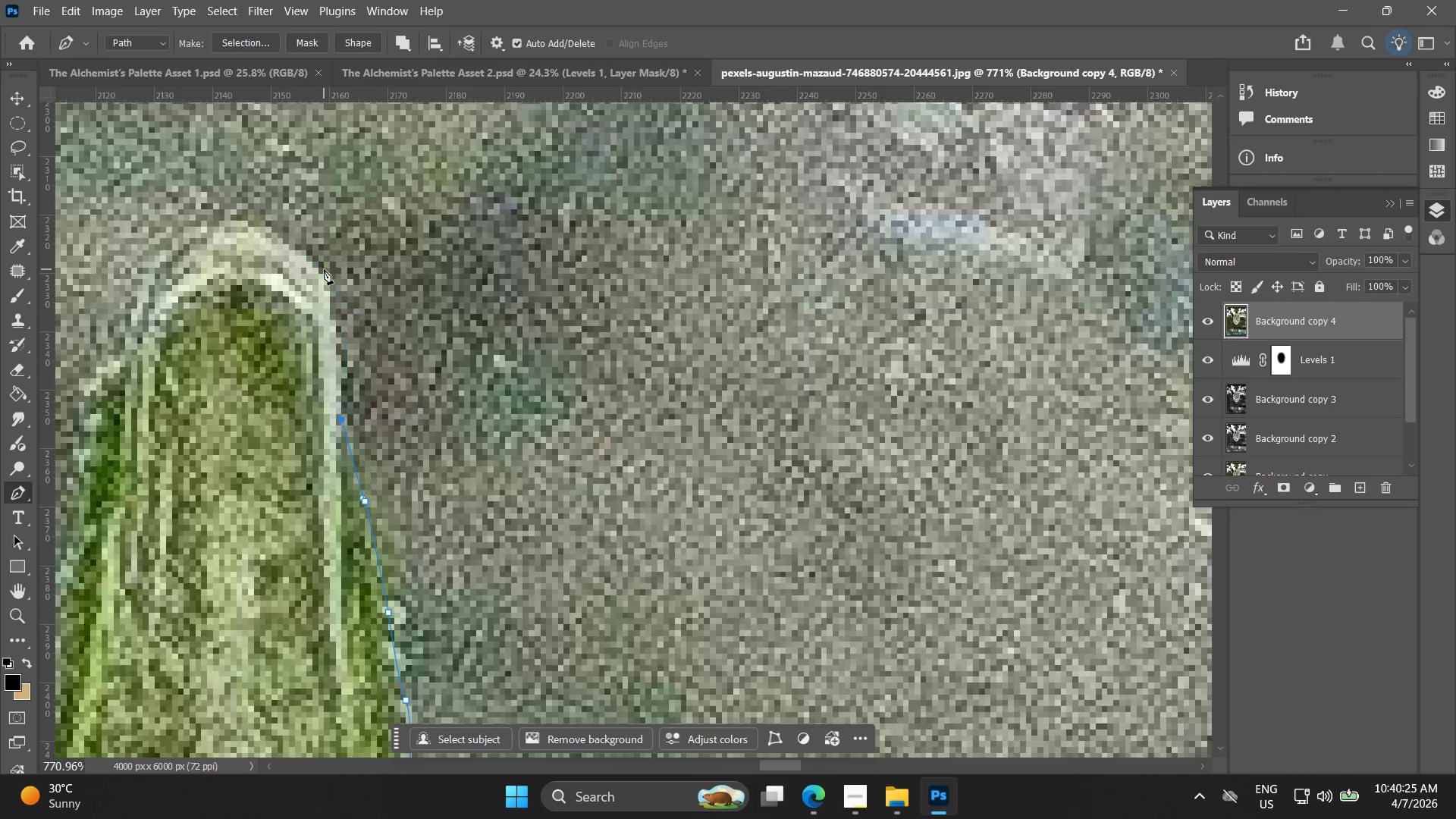 
left_click_drag(start_coordinate=[323, 269], to_coordinate=[310, 259])
 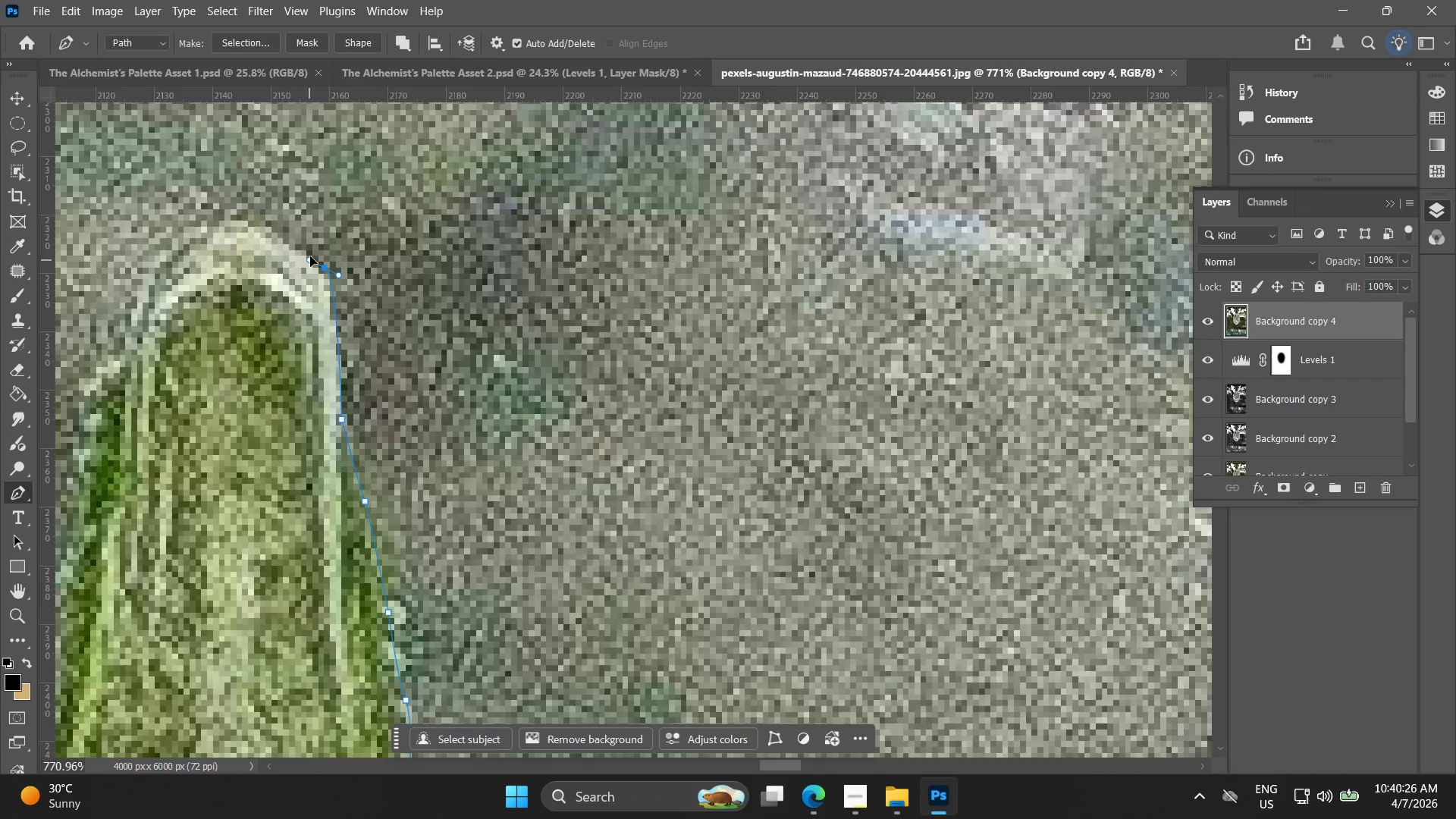 
key(Control+ControlLeft)
 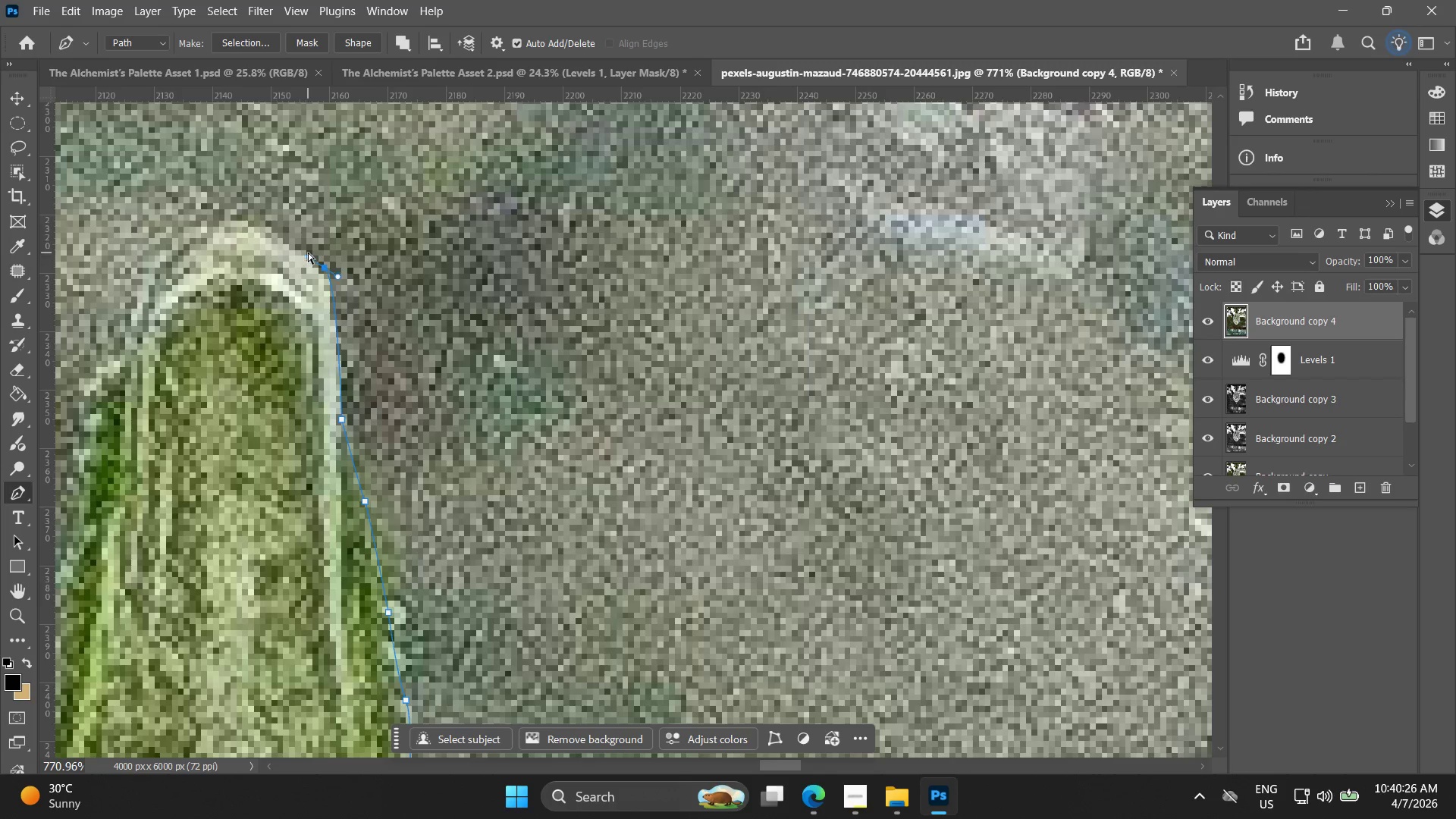 
key(Control+Z)
 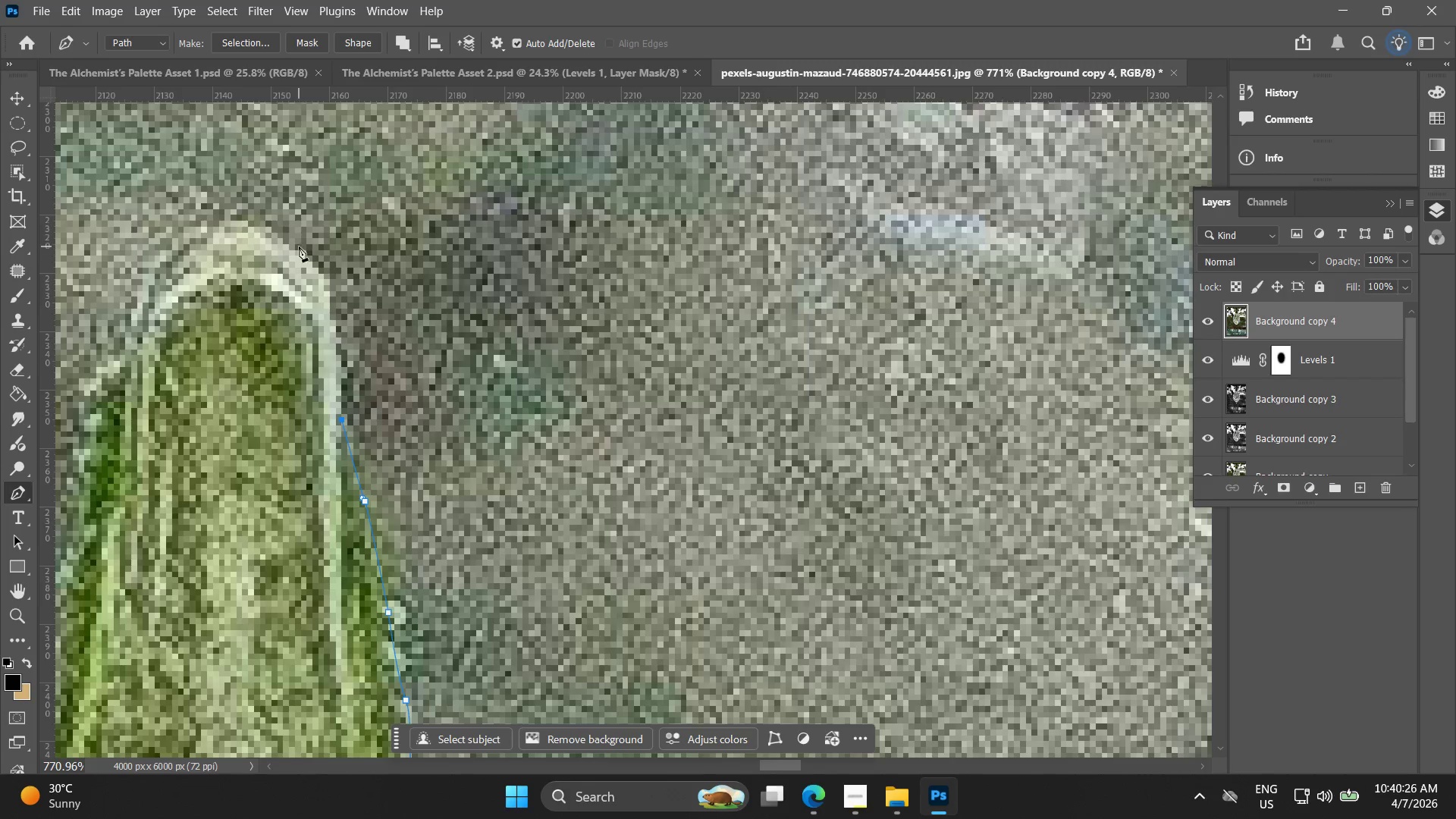 
left_click_drag(start_coordinate=[294, 244], to_coordinate=[283, 243])
 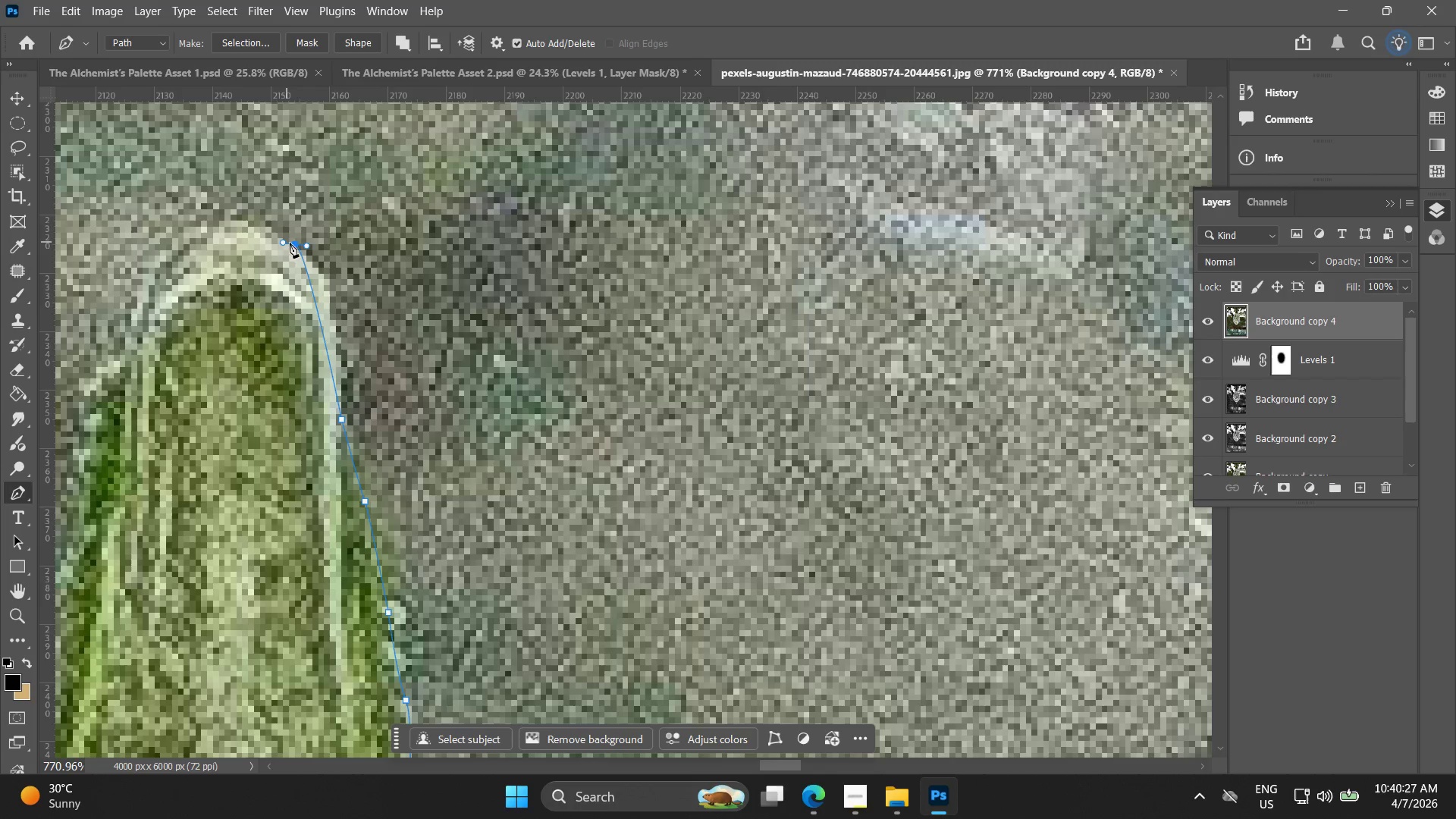 
key(Control+ControlLeft)
 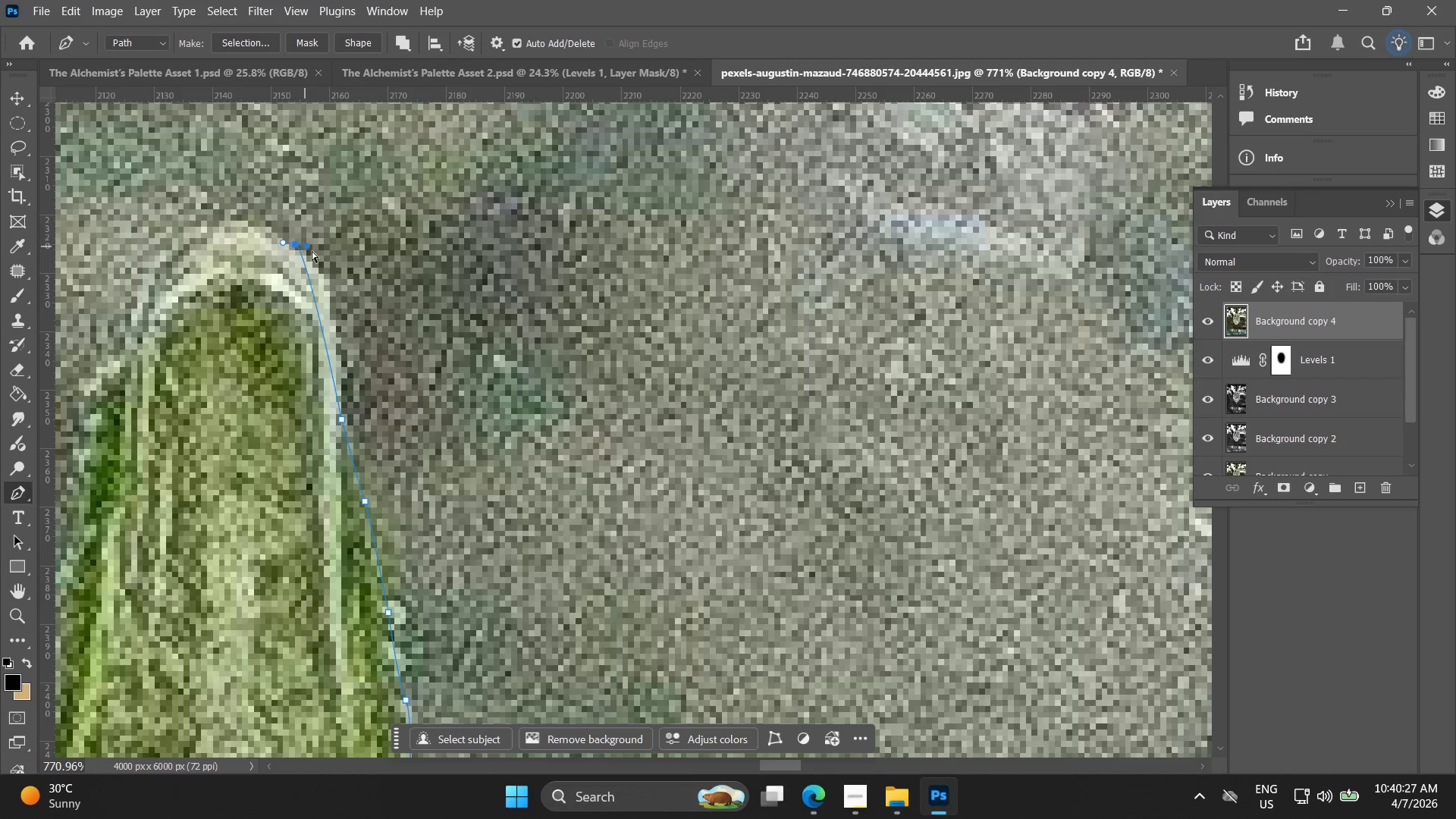 
key(Control+Z)
 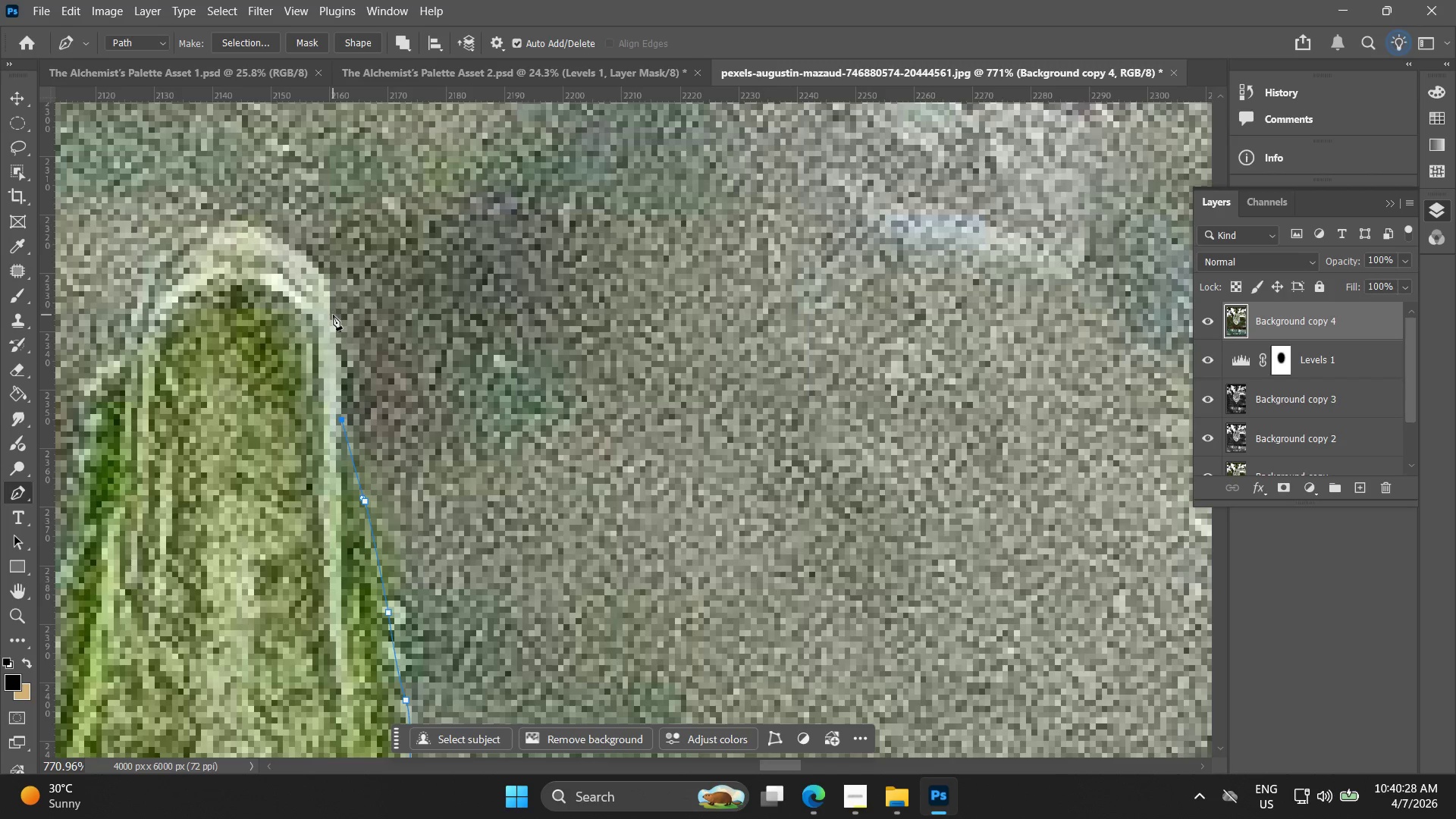 
left_click([333, 315])
 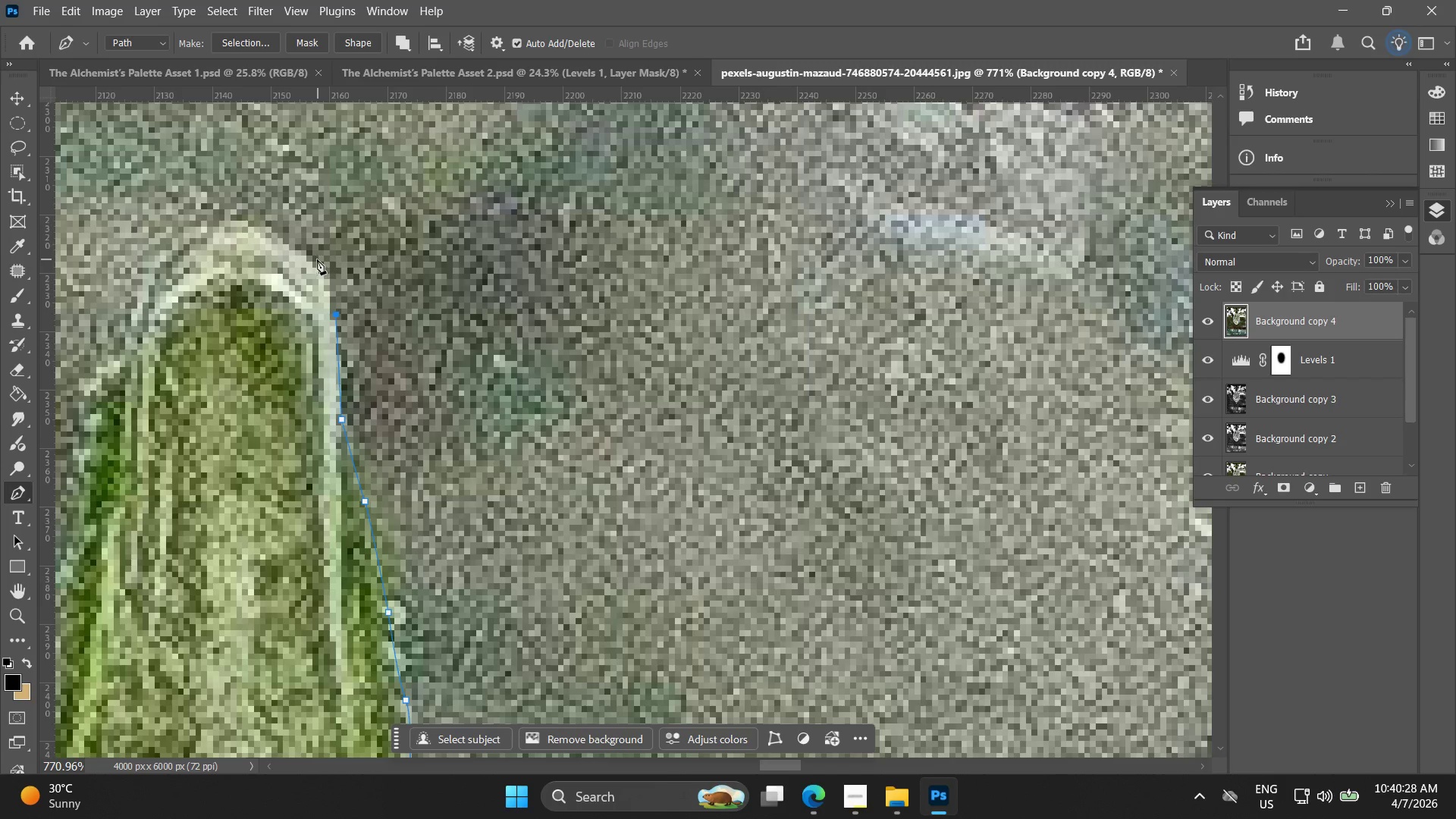 
left_click_drag(start_coordinate=[306, 259], to_coordinate=[273, 237])
 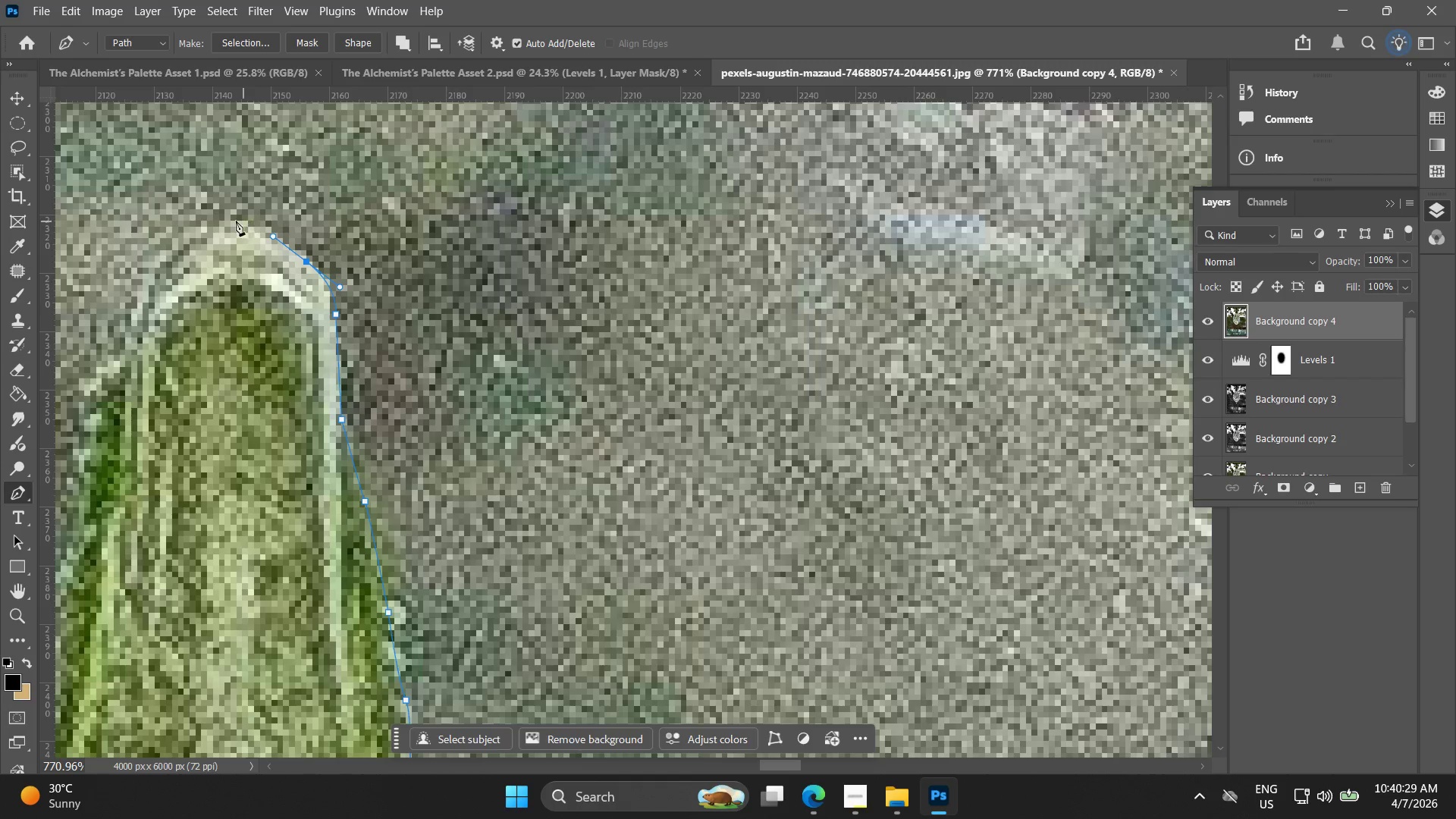 
left_click_drag(start_coordinate=[230, 222], to_coordinate=[196, 230])
 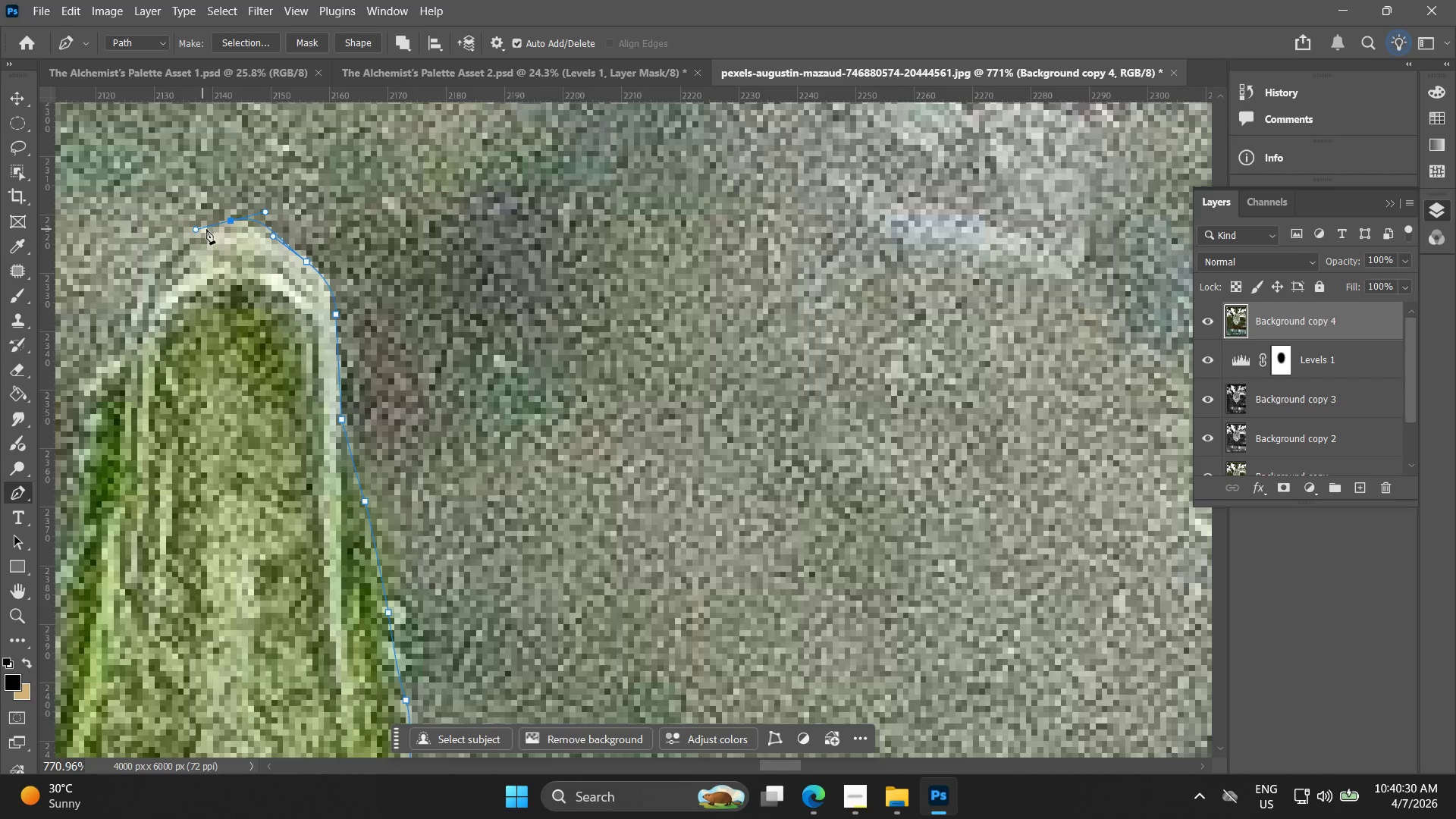 
key(Control+ControlLeft)
 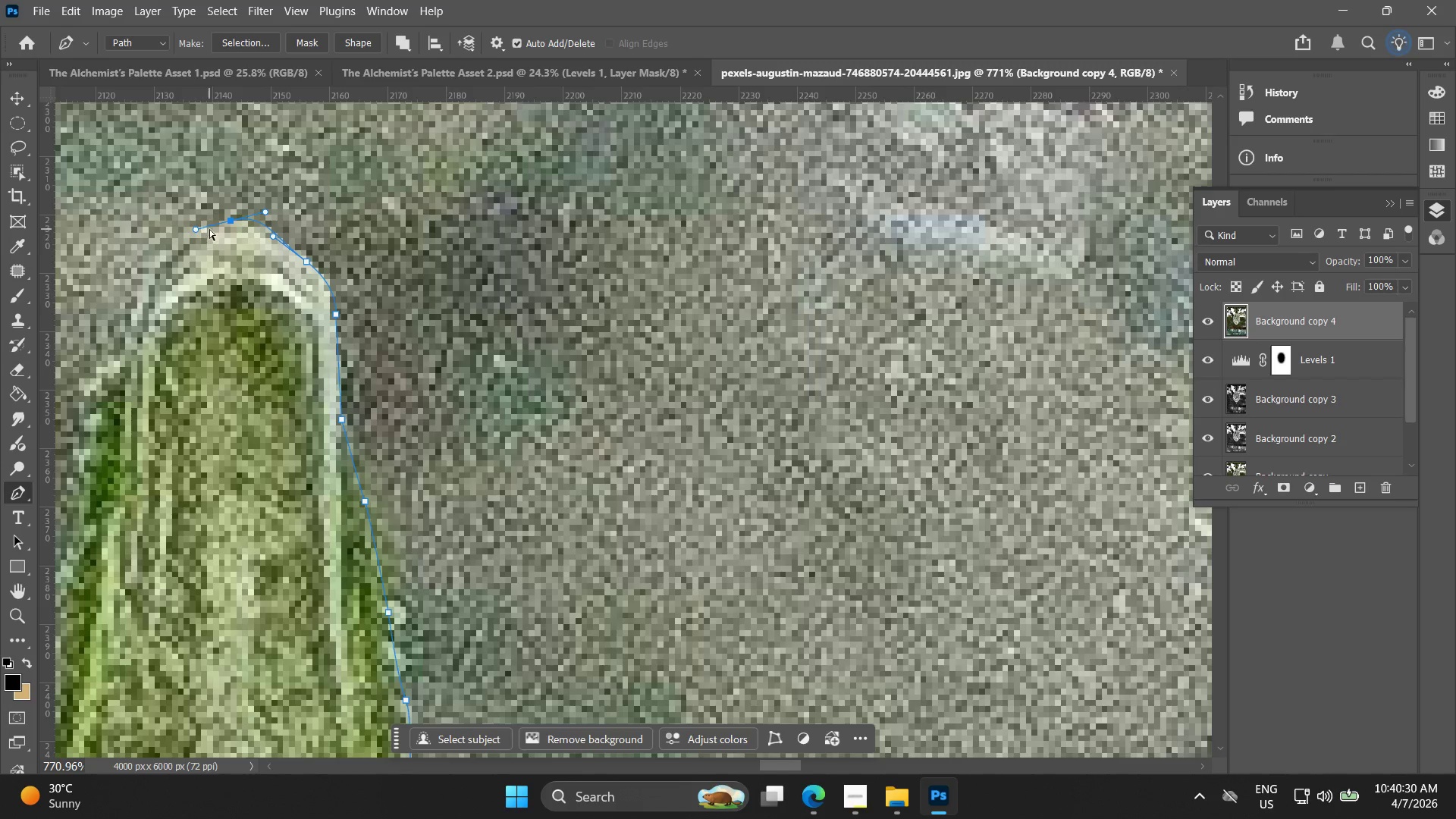 
key(Control+Z)
 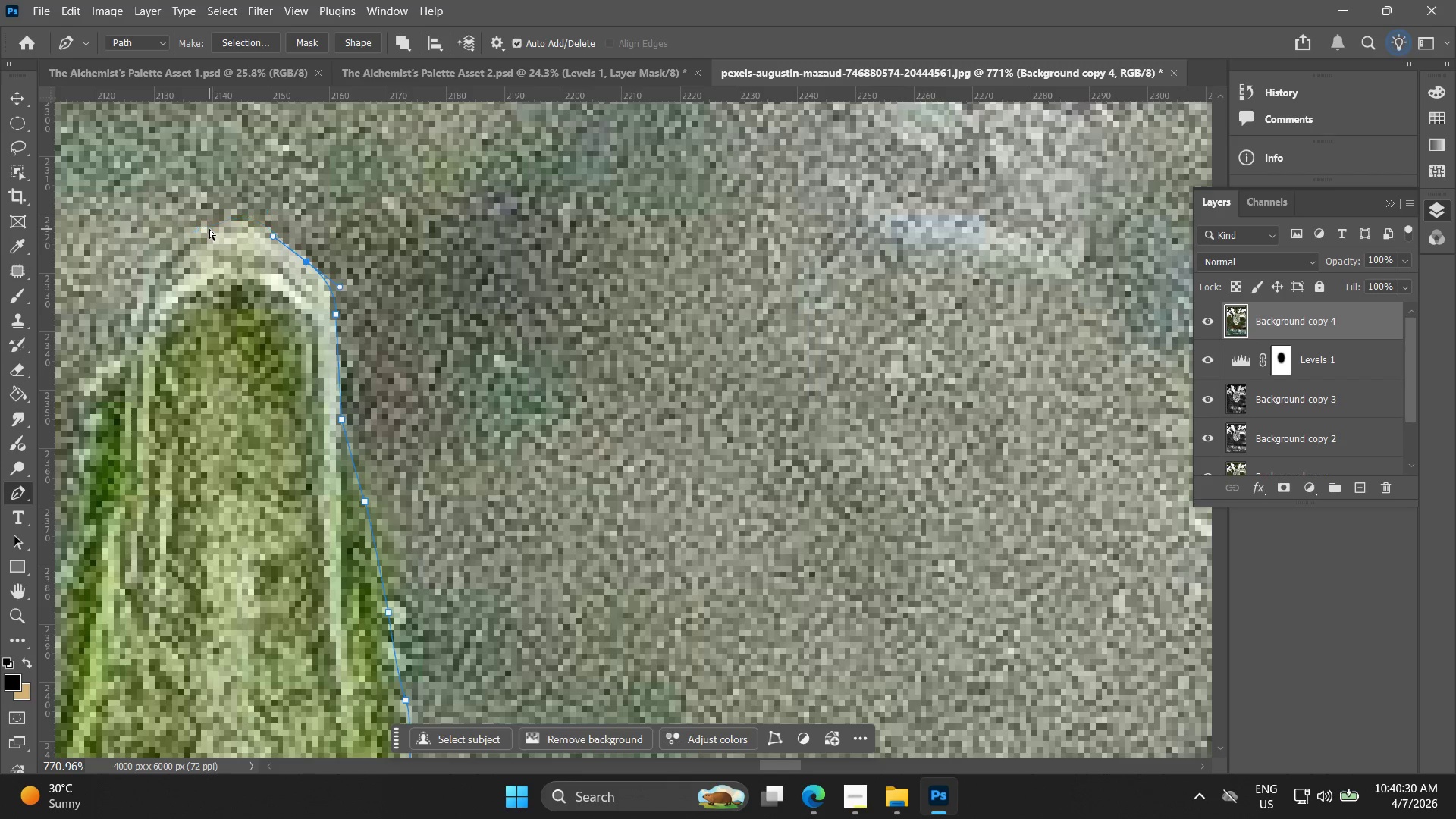 
left_click_drag(start_coordinate=[206, 228], to_coordinate=[168, 238])
 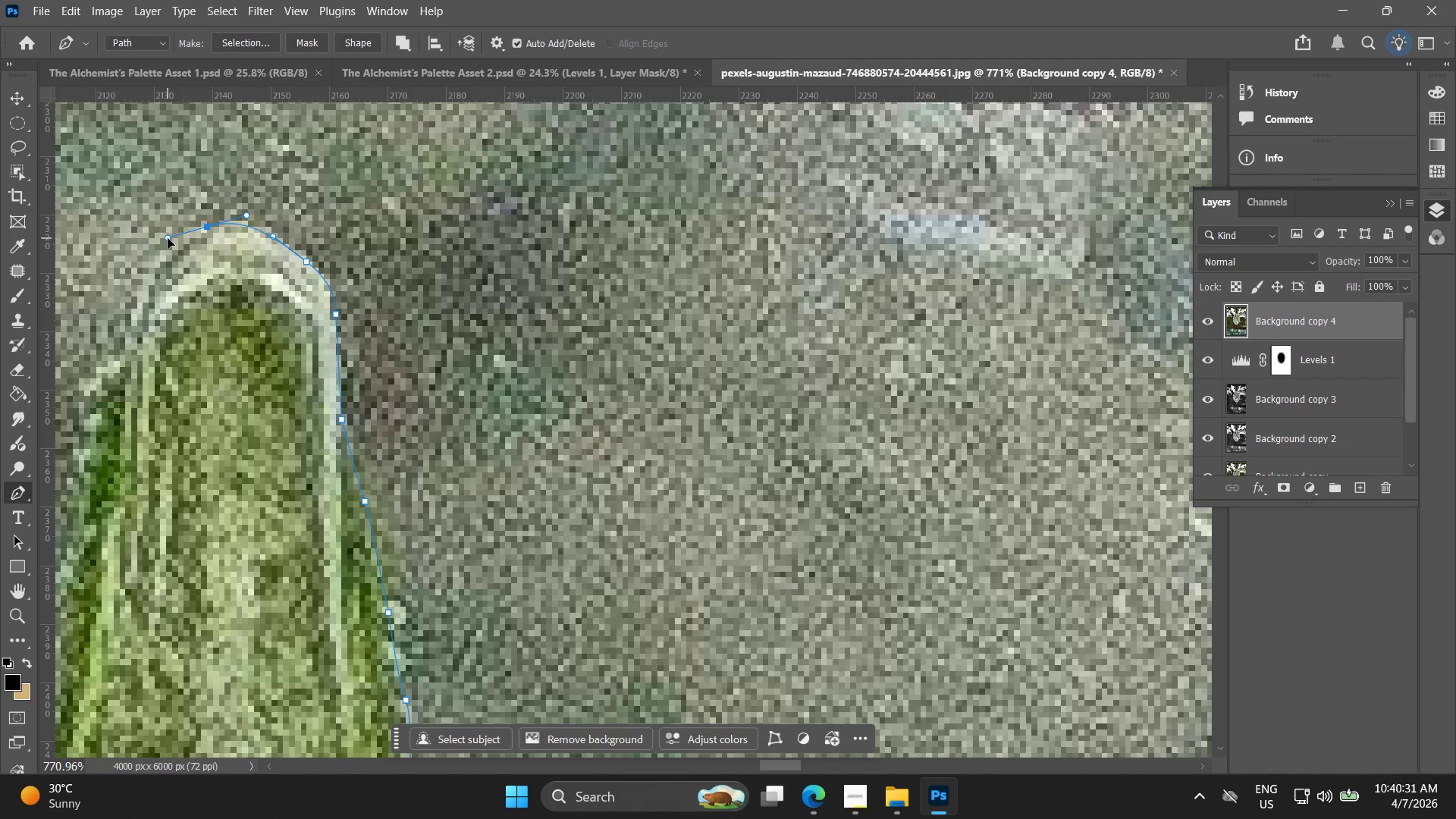 
hold_key(key=Space, duration=0.48)
 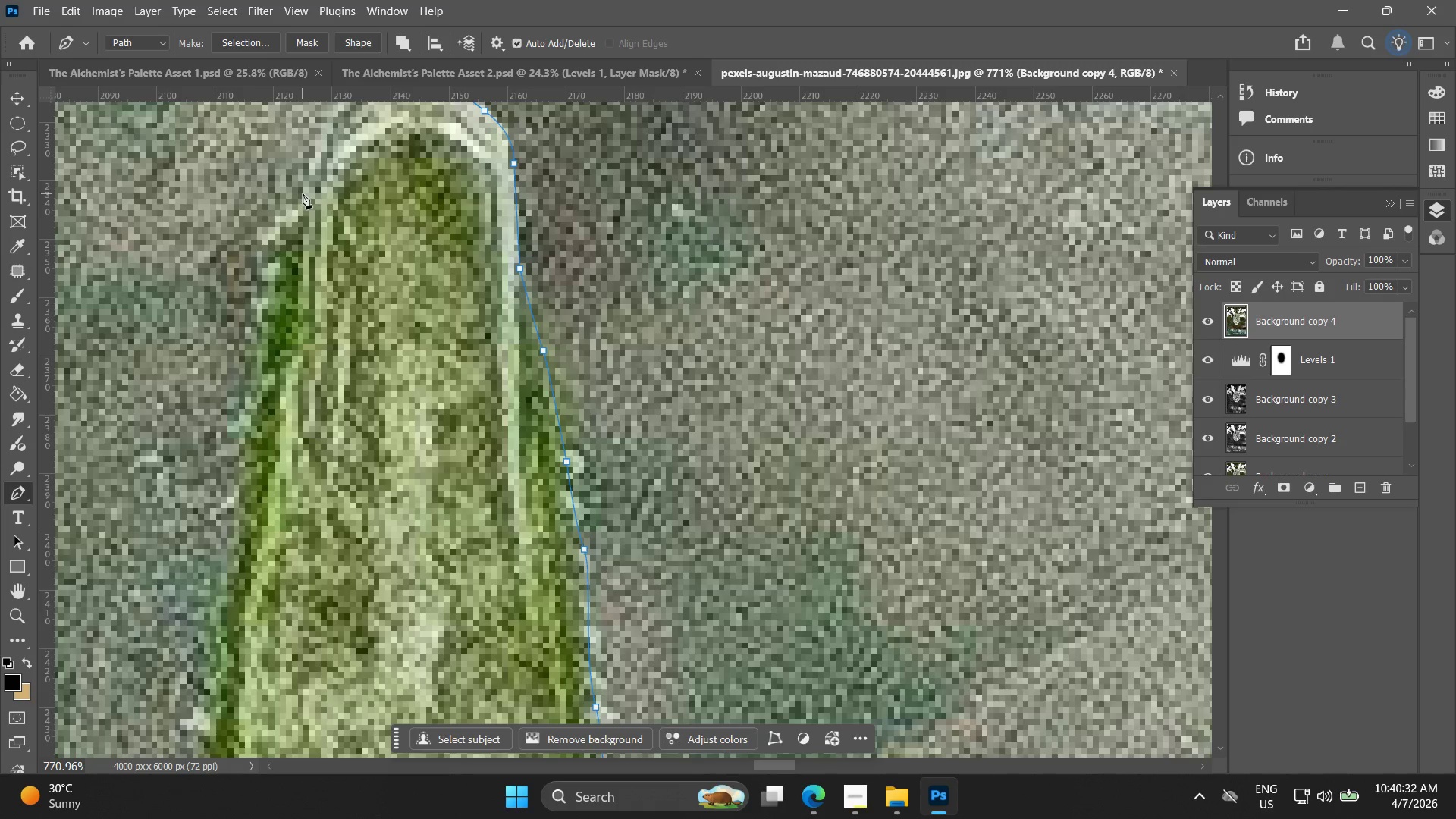 
left_click_drag(start_coordinate=[198, 254], to_coordinate=[356, 127])
 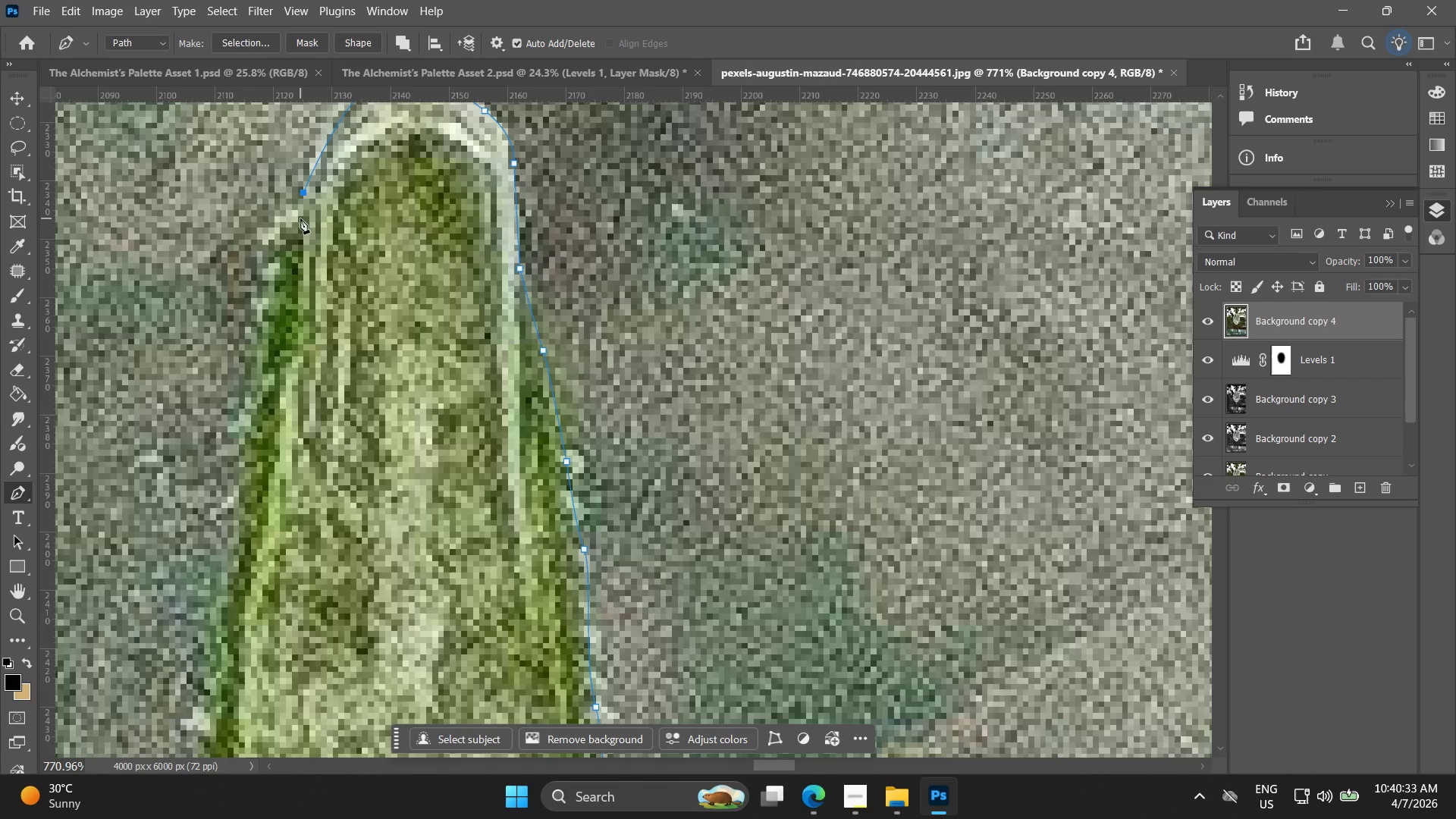 
left_click_drag(start_coordinate=[277, 228], to_coordinate=[272, 234])
 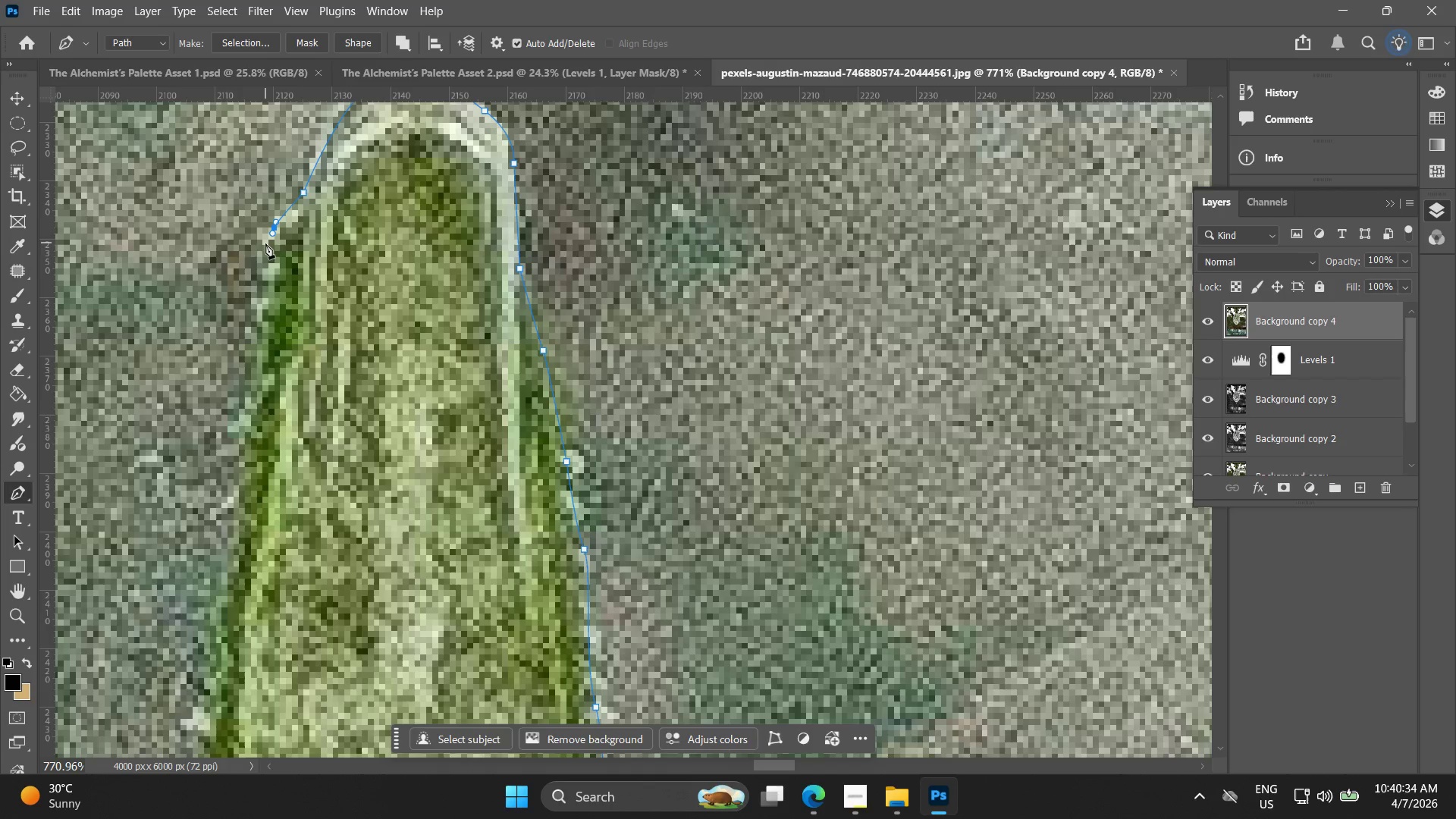 
left_click_drag(start_coordinate=[267, 257], to_coordinate=[266, 281])
 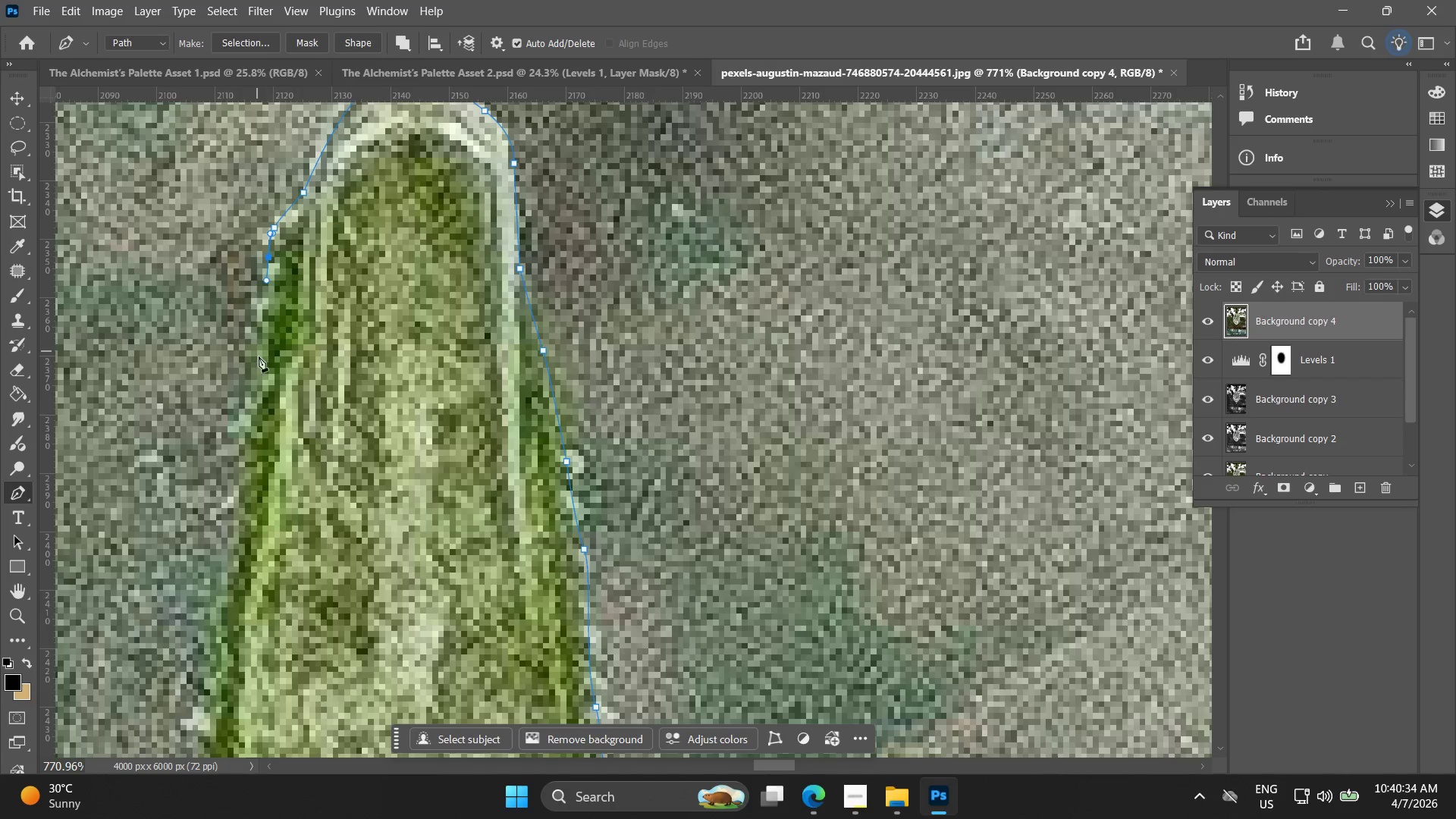 
left_click_drag(start_coordinate=[257, 367], to_coordinate=[256, 371])
 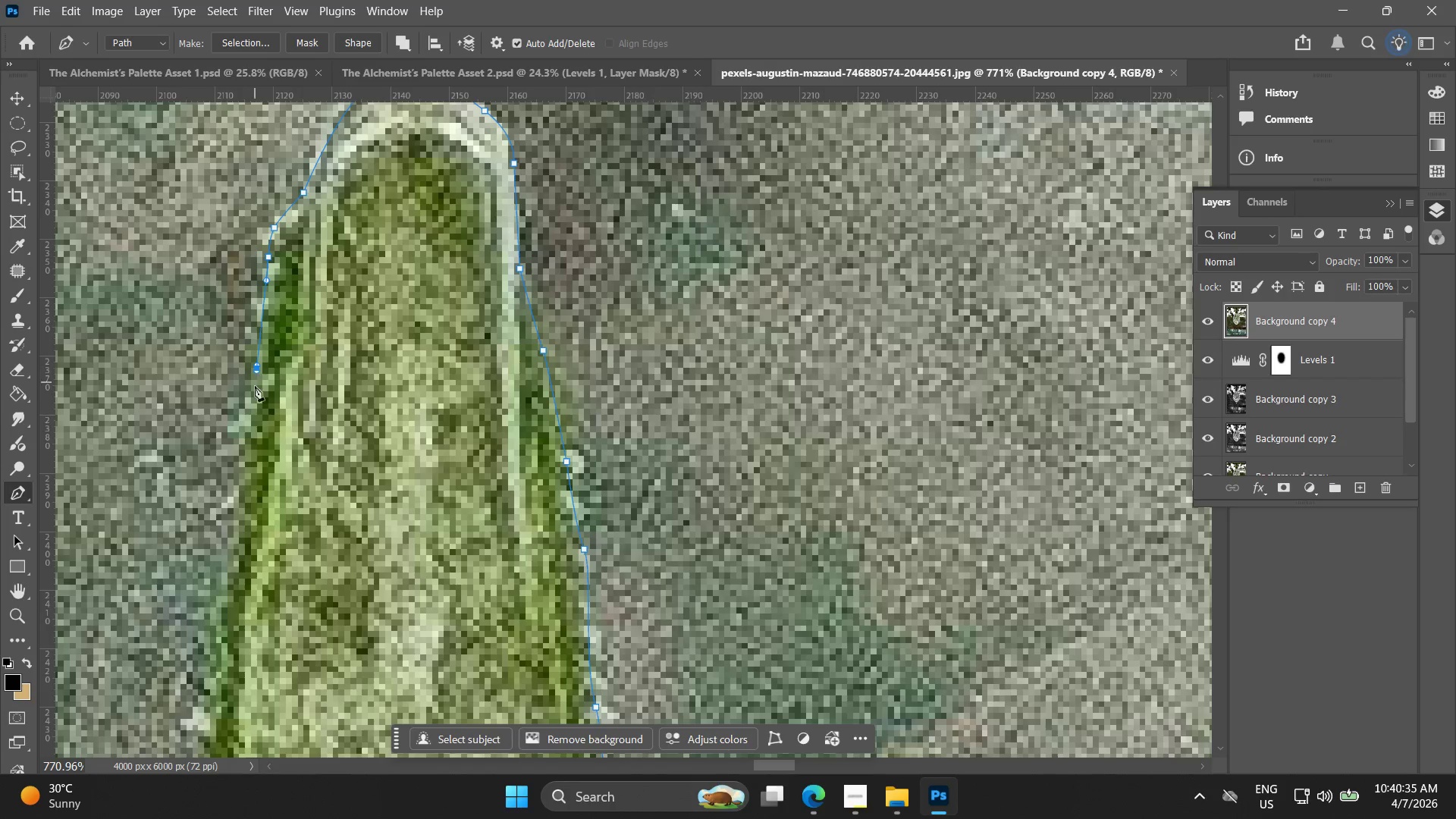 
hold_key(key=Space, duration=0.52)
 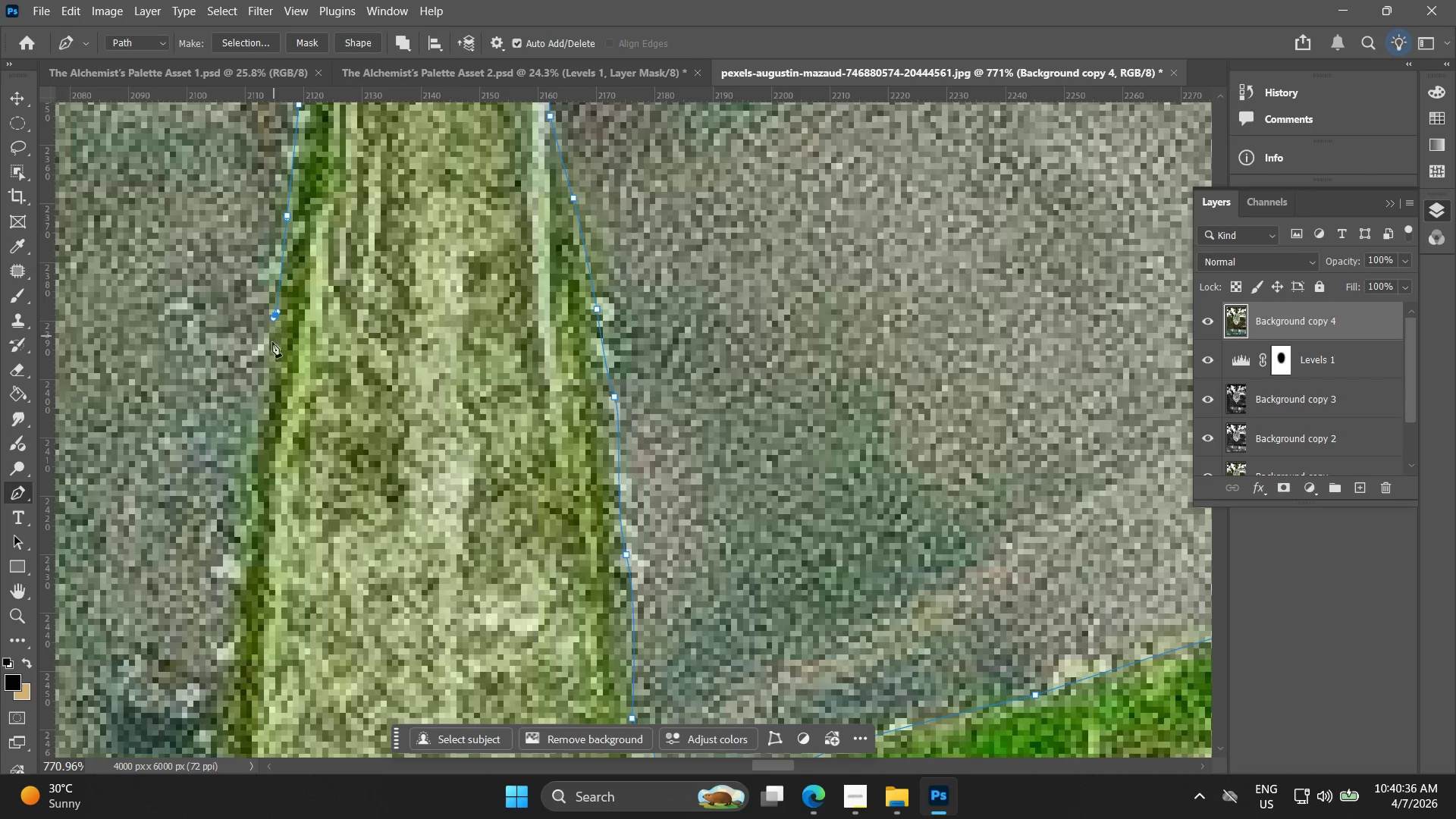 
left_click_drag(start_coordinate=[257, 400], to_coordinate=[287, 248])
 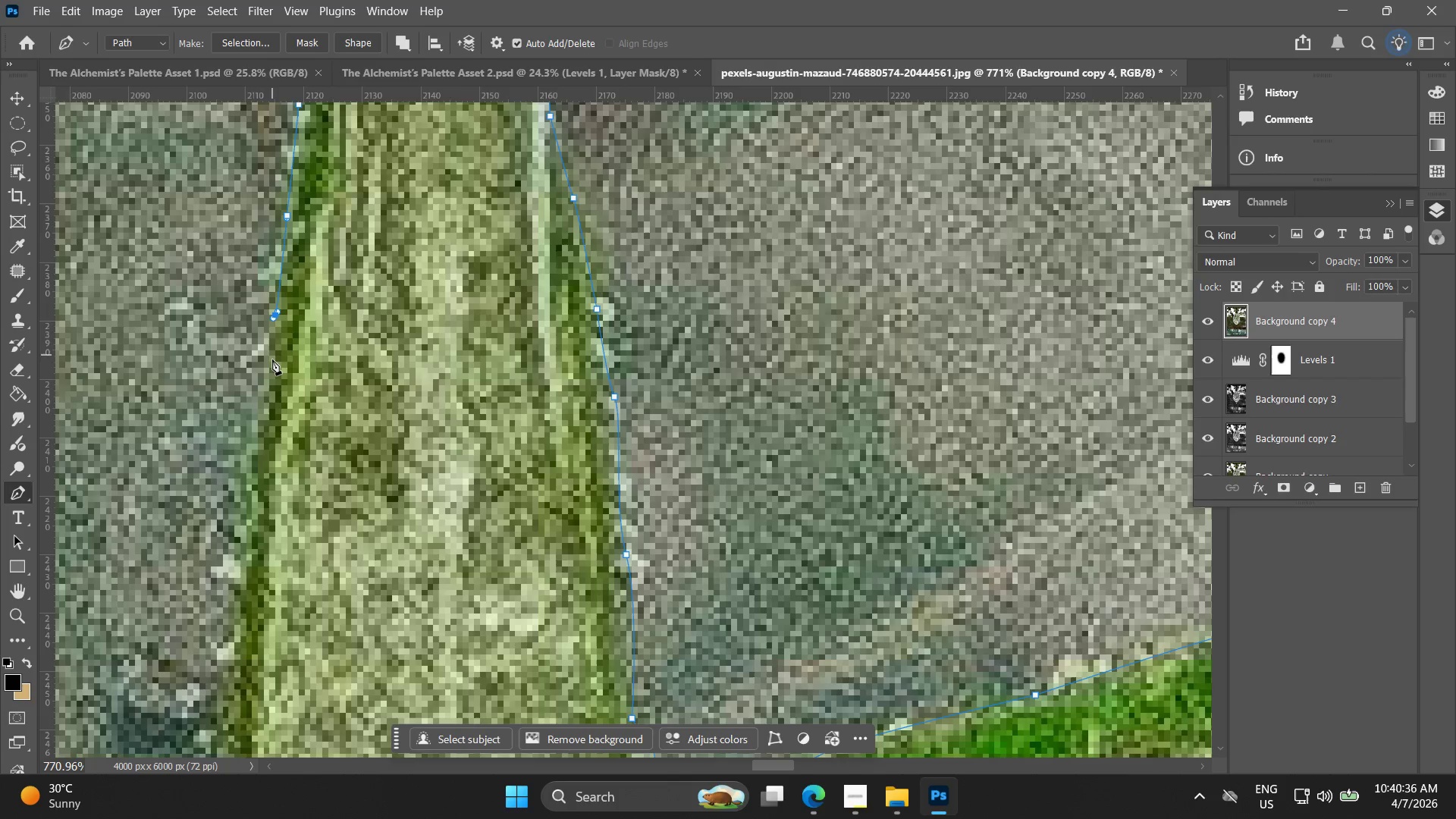 
key(Control+ControlLeft)
 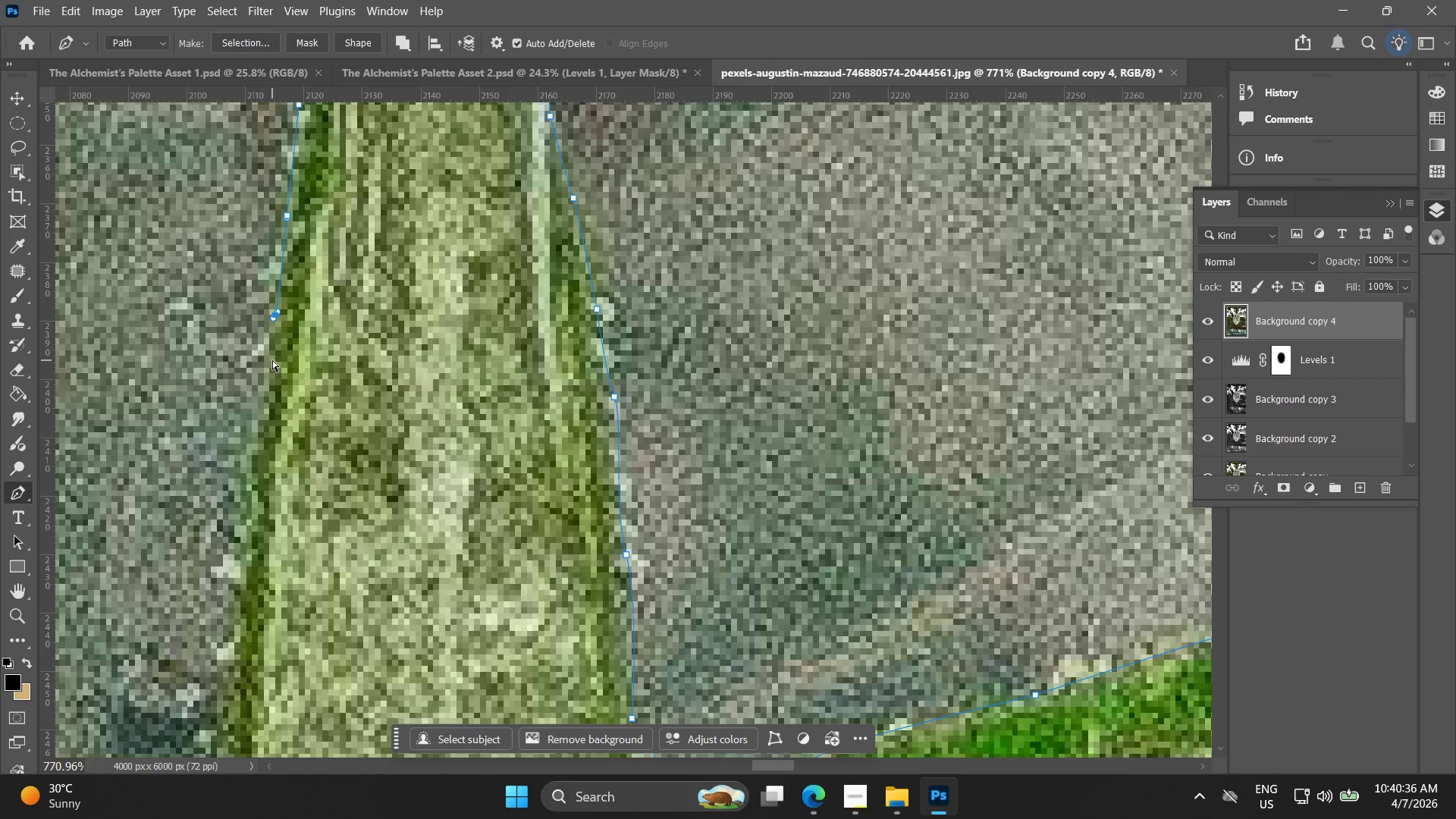 
key(Control+Z)
 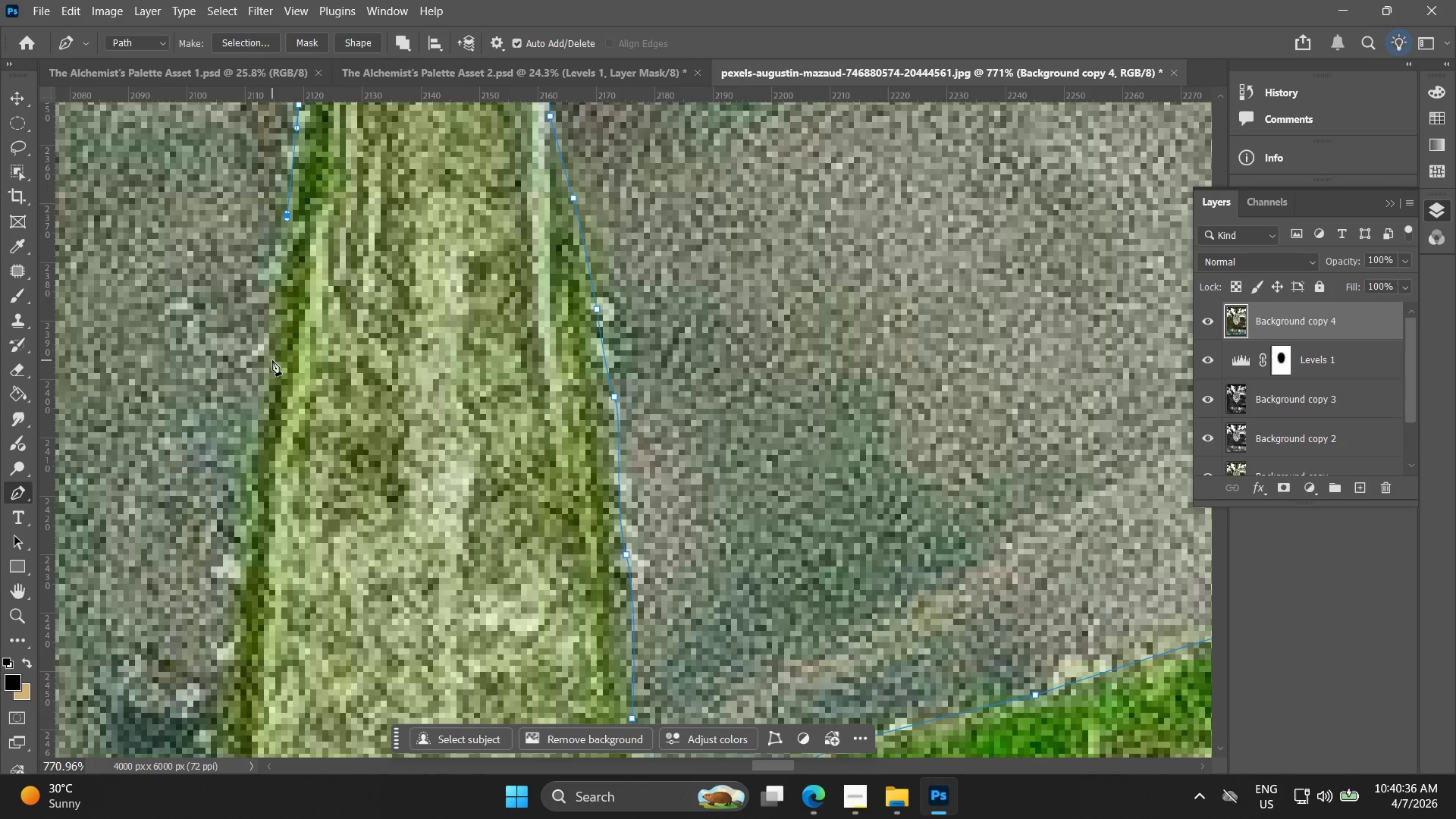 
left_click_drag(start_coordinate=[272, 360], to_coordinate=[271, 372])
 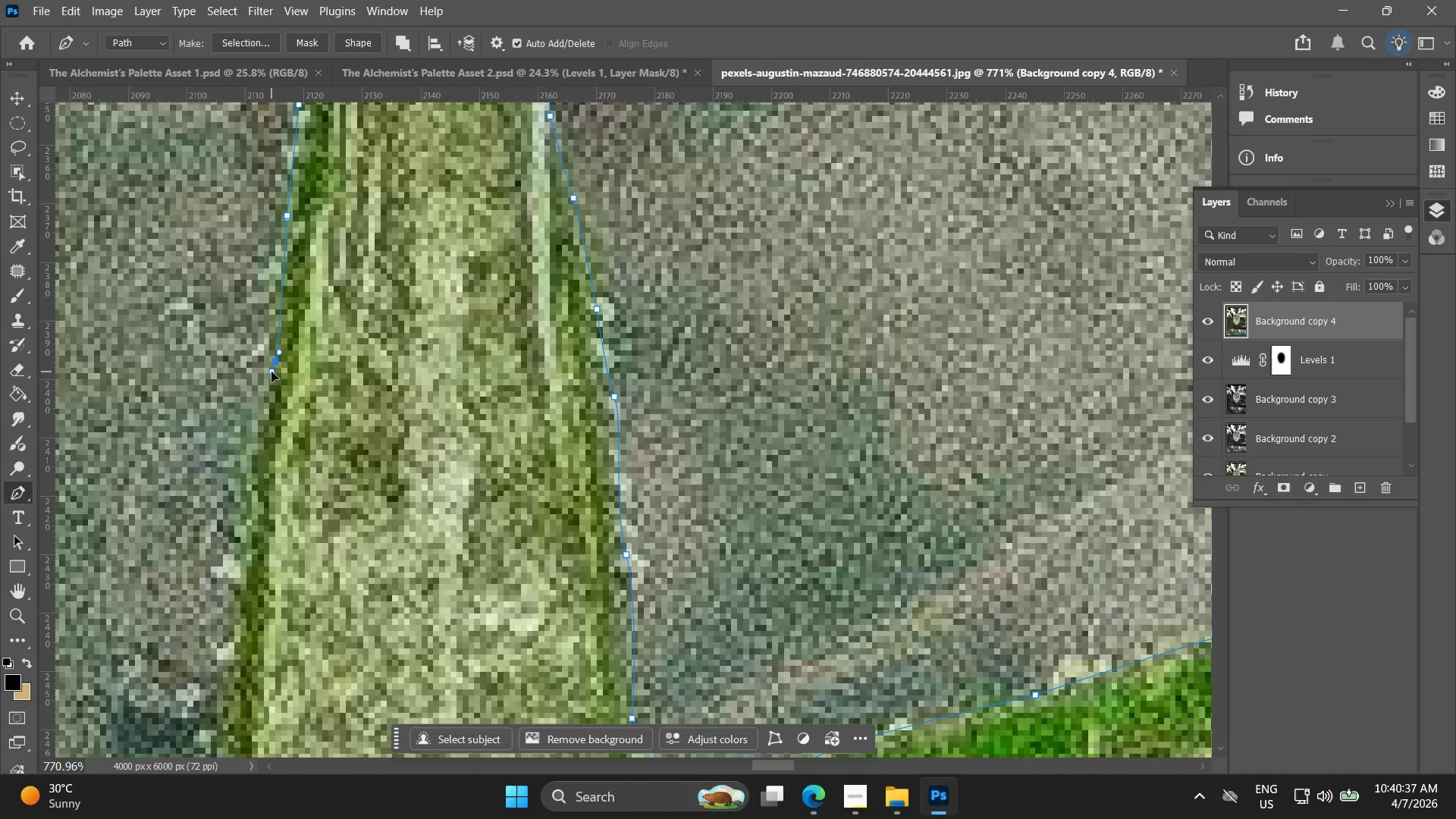 
key(Control+ControlLeft)
 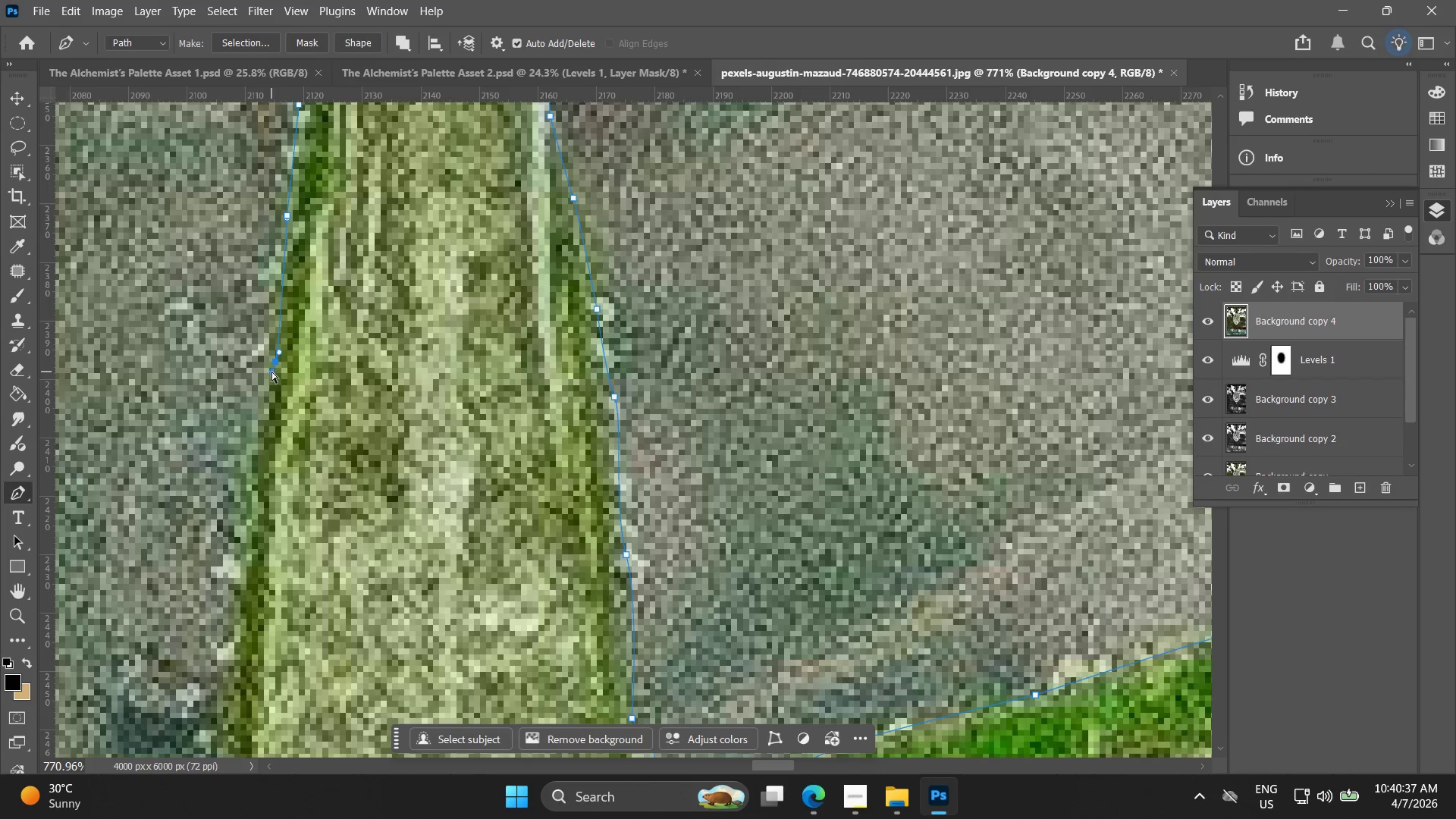 
key(Control+Z)
 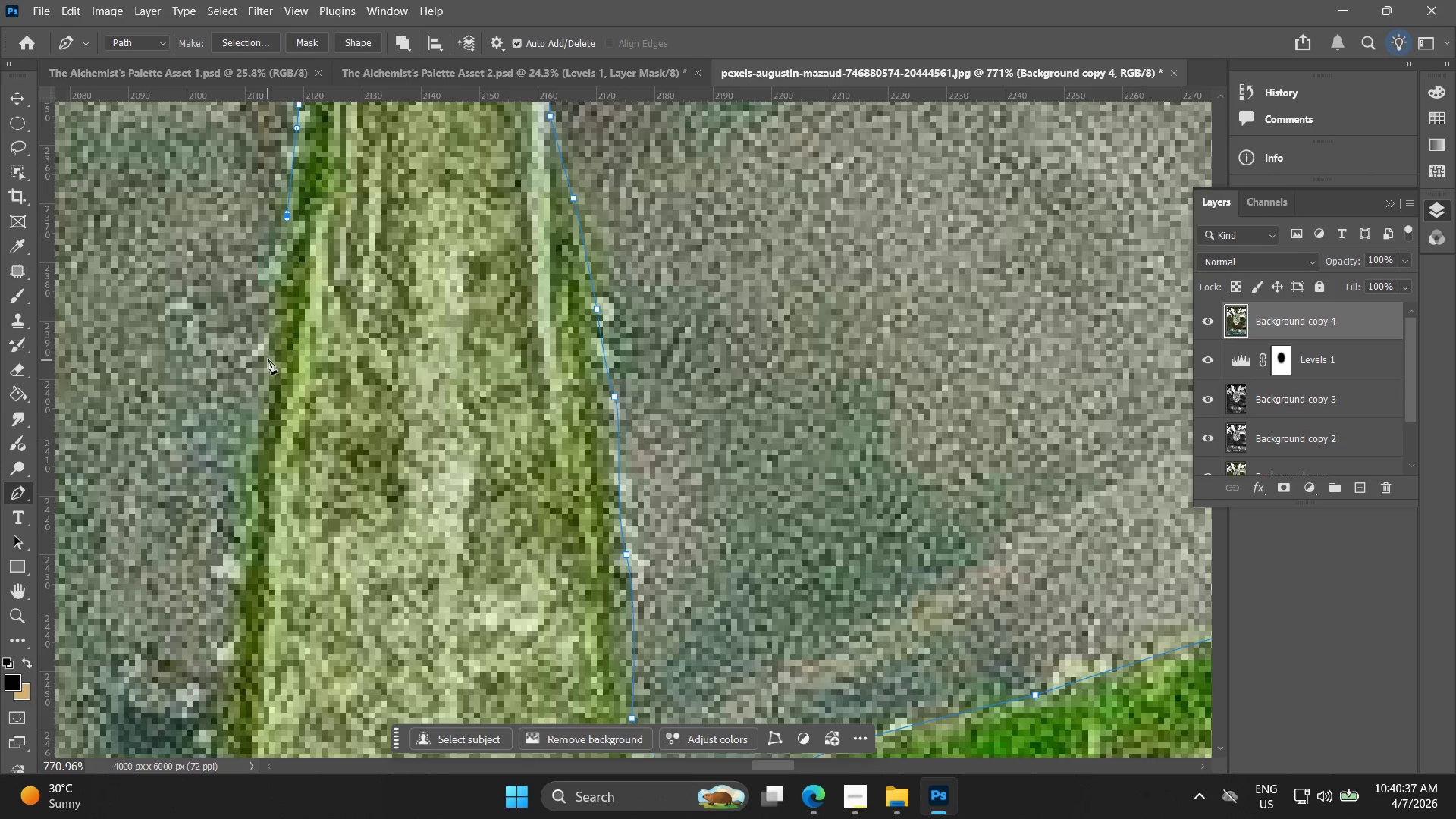 
left_click_drag(start_coordinate=[268, 358], to_coordinate=[270, 387])
 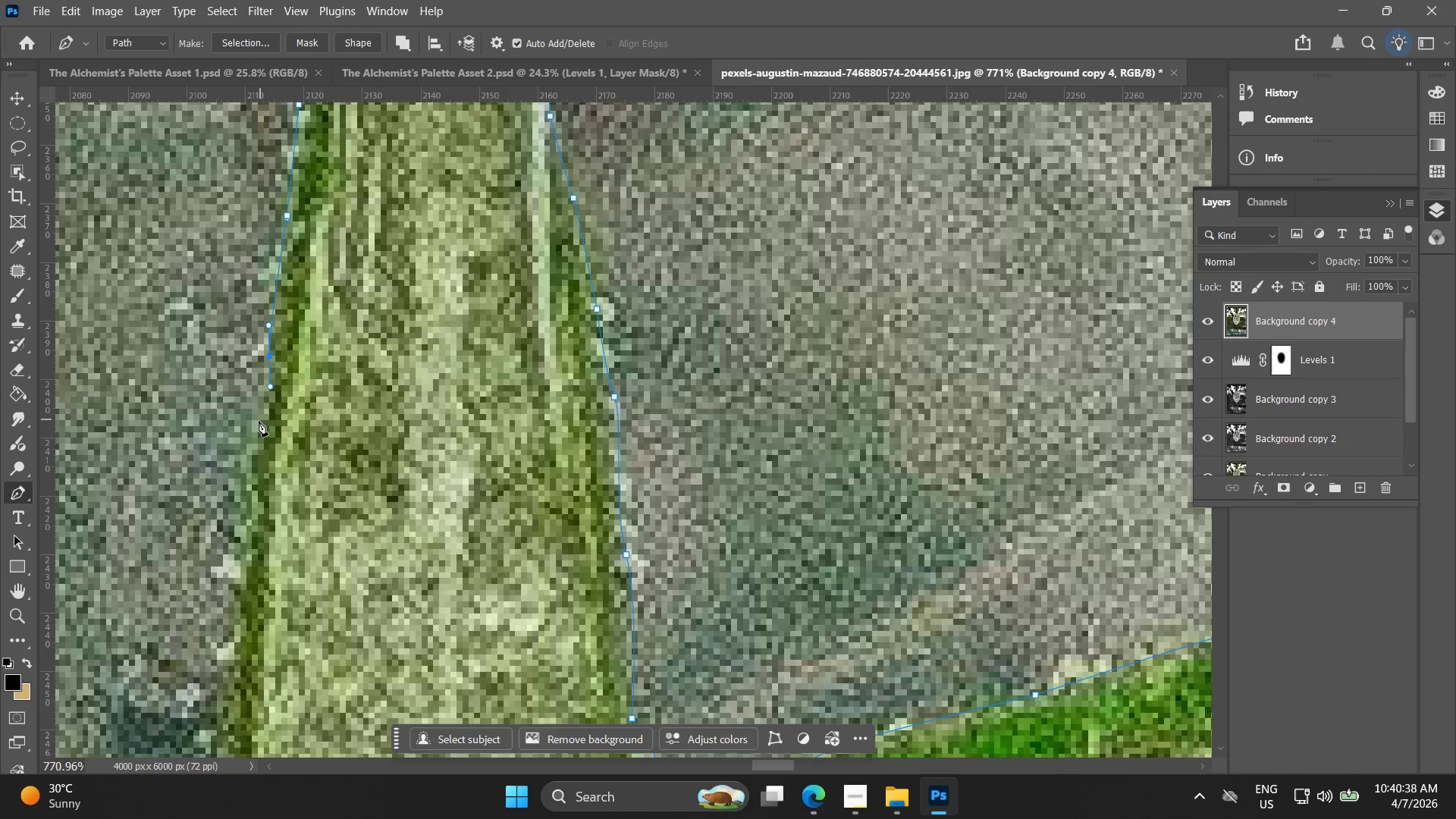 
left_click([258, 425])
 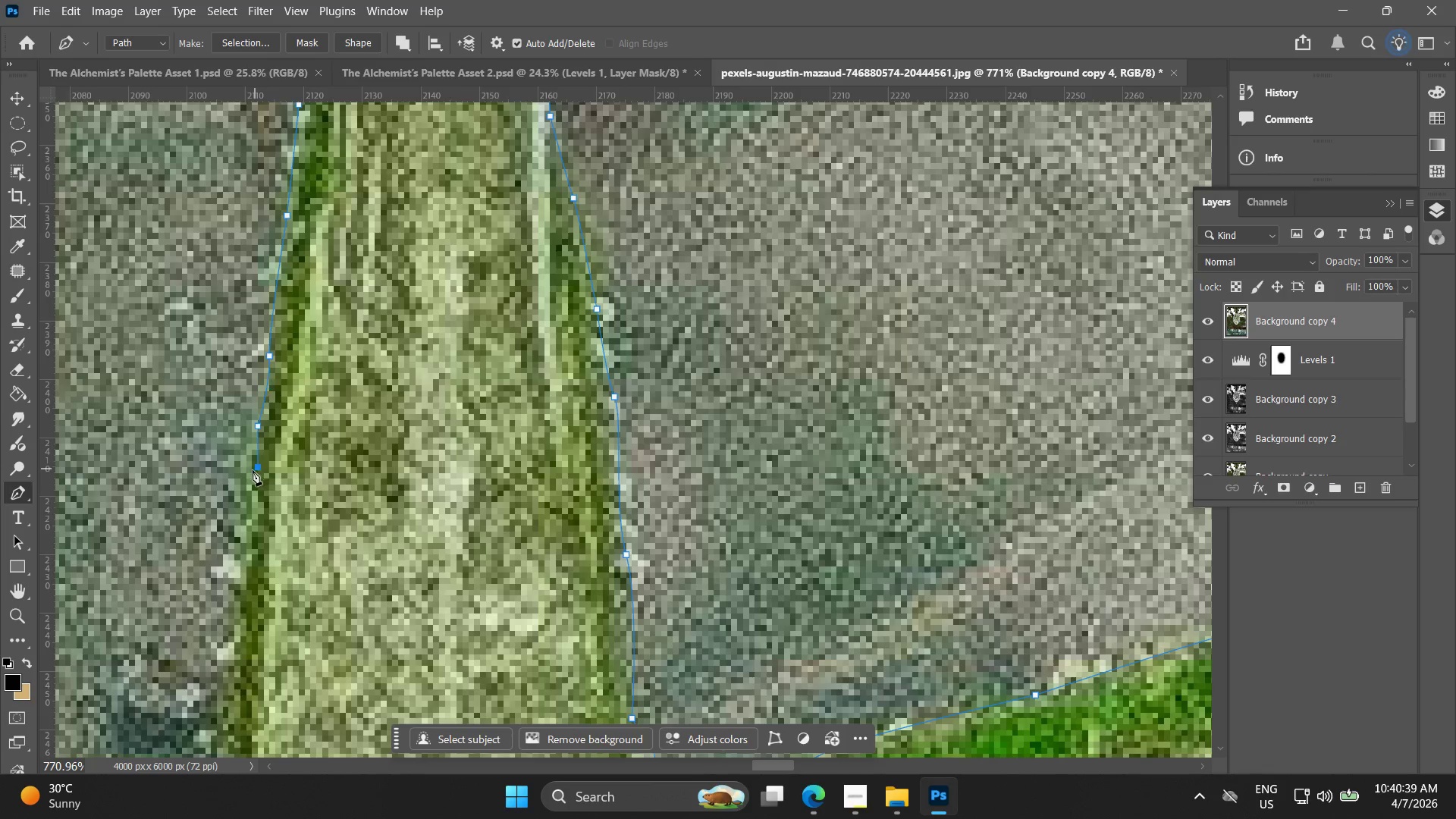 
hold_key(key=Space, duration=0.44)
 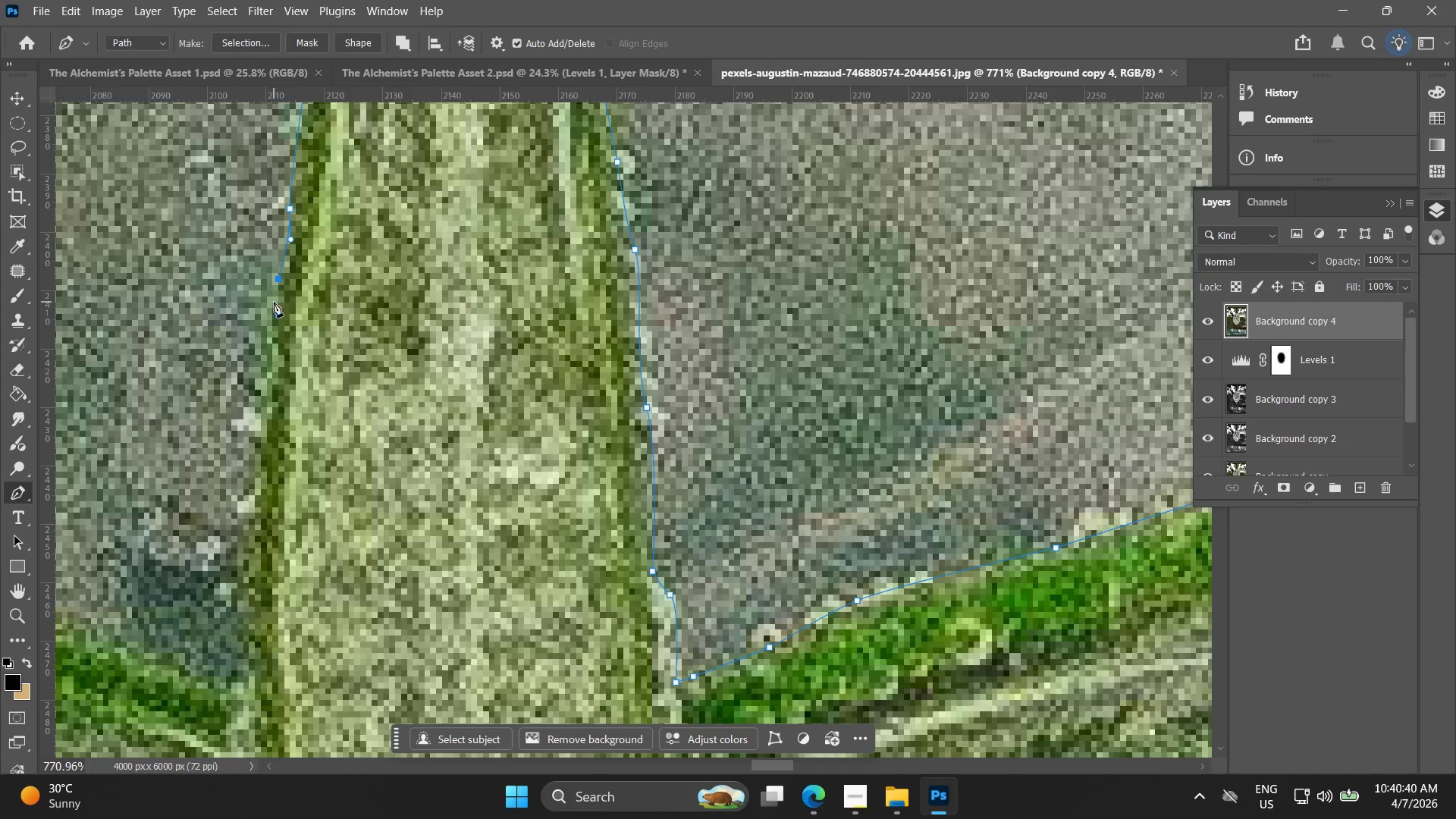 
left_click_drag(start_coordinate=[265, 468], to_coordinate=[285, 321])
 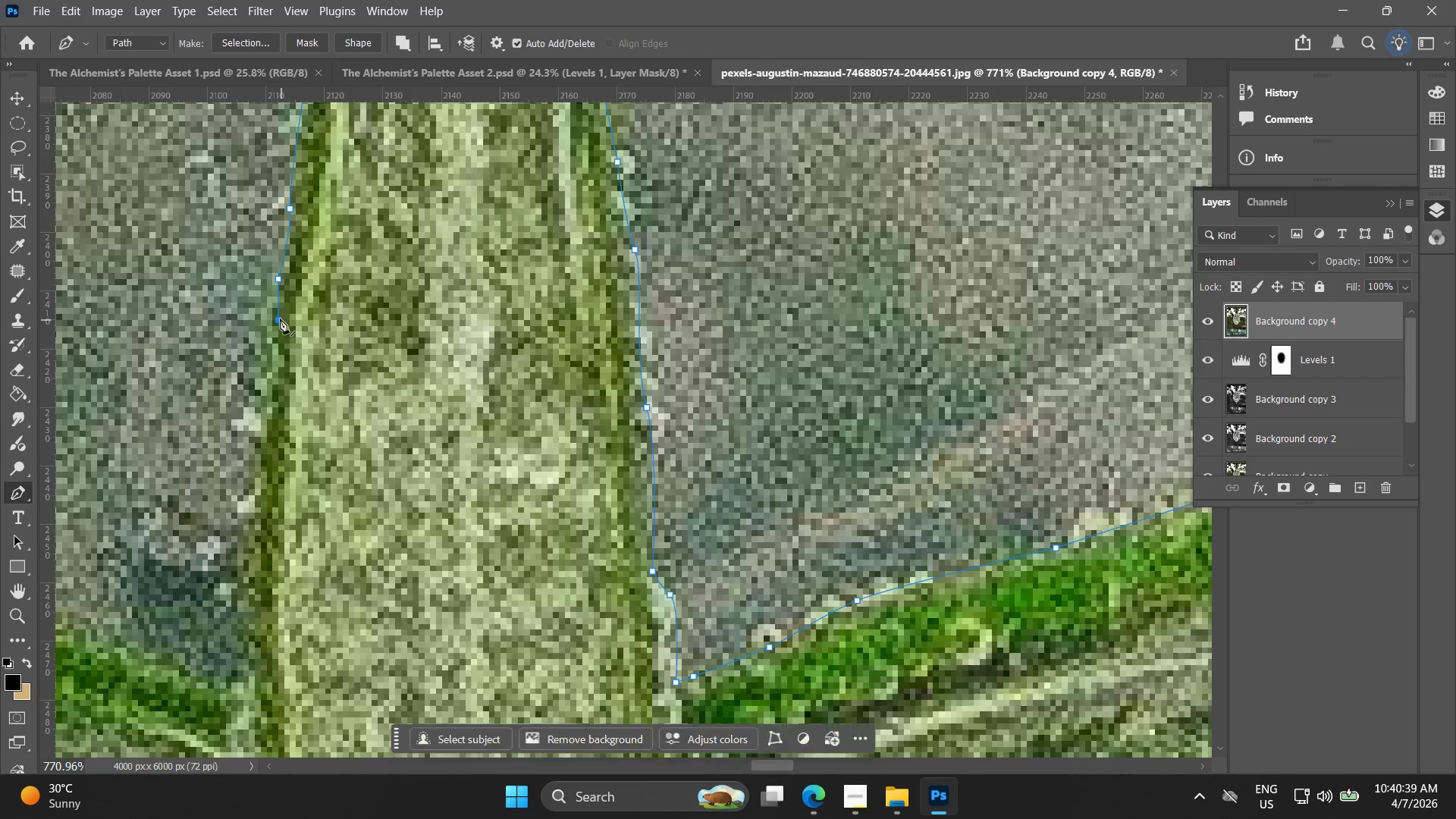 
key(Control+ControlLeft)
 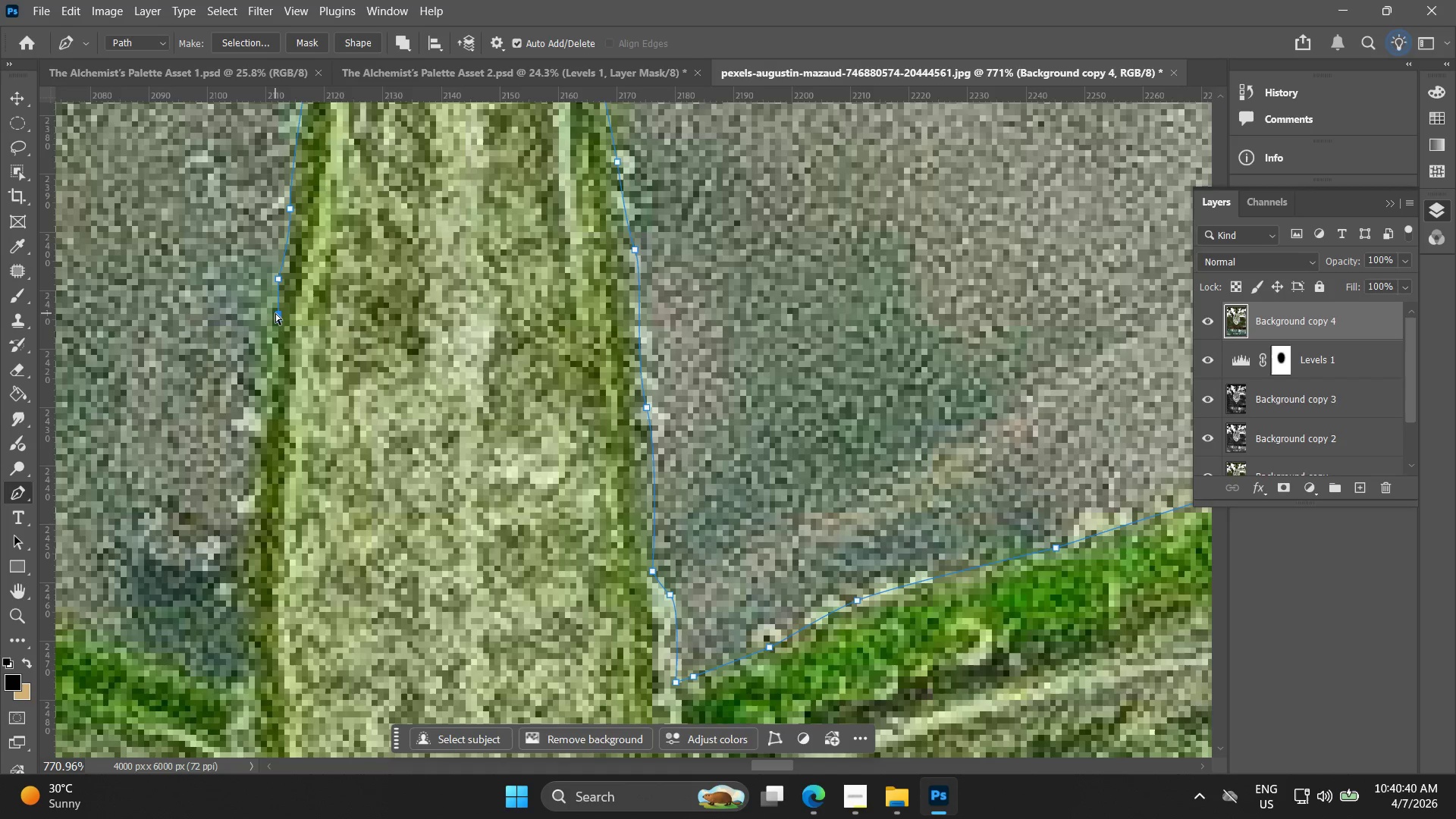 
key(Control+Z)
 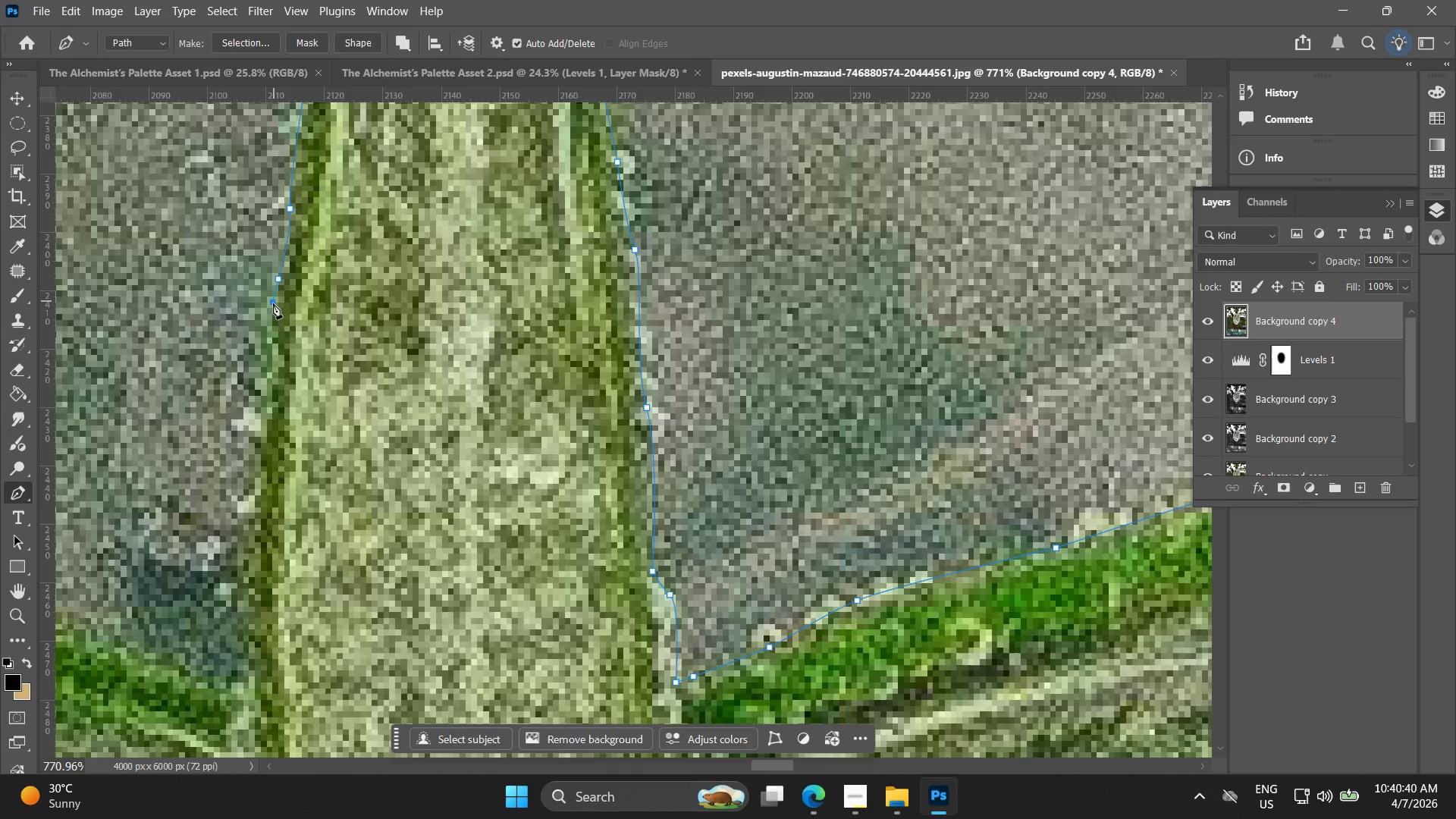 
left_click_drag(start_coordinate=[271, 340], to_coordinate=[272, 346])
 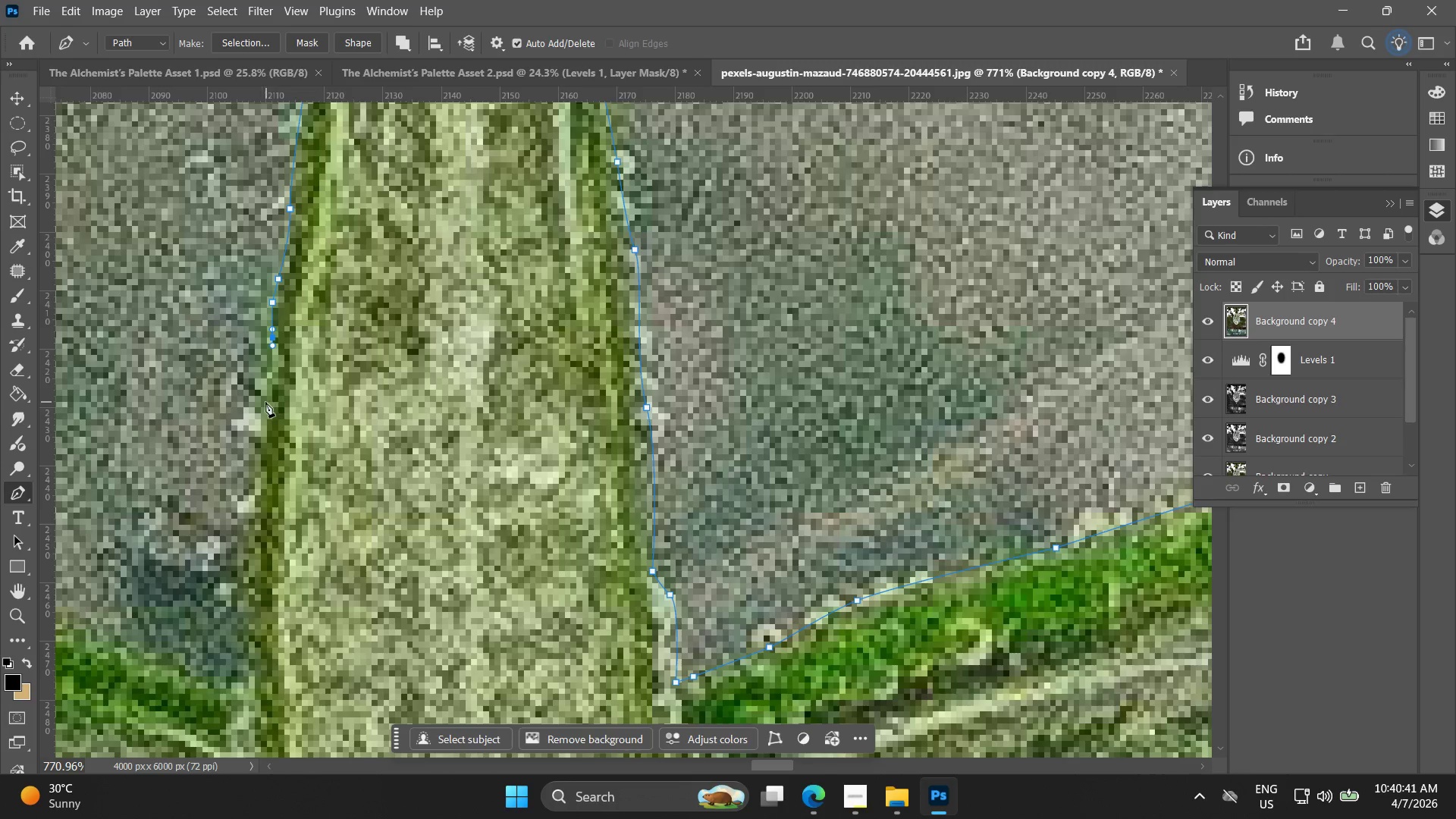 
left_click_drag(start_coordinate=[265, 406], to_coordinate=[259, 425])
 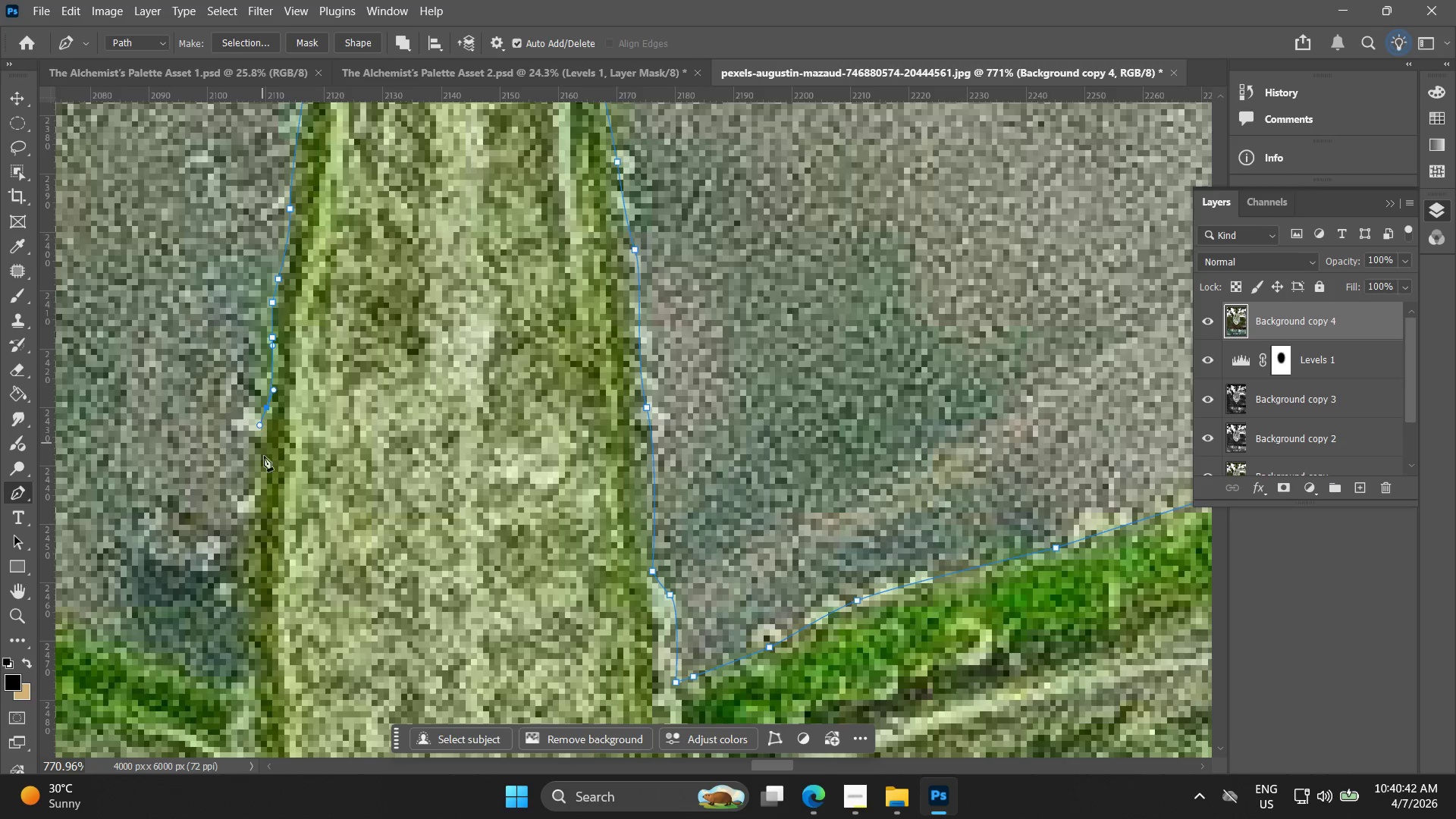 
hold_key(key=Space, duration=0.44)
 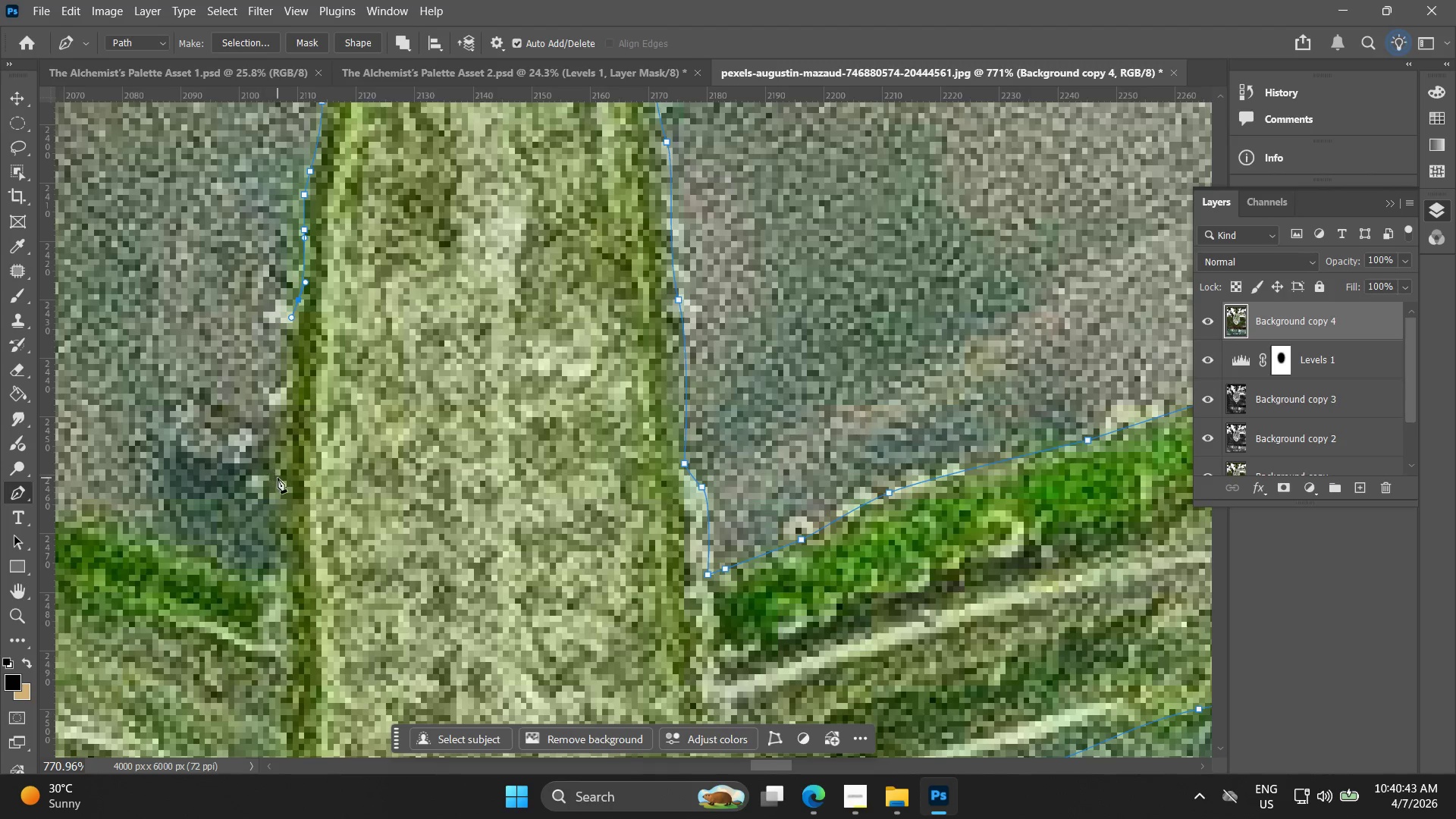 
left_click_drag(start_coordinate=[262, 449], to_coordinate=[294, 341])
 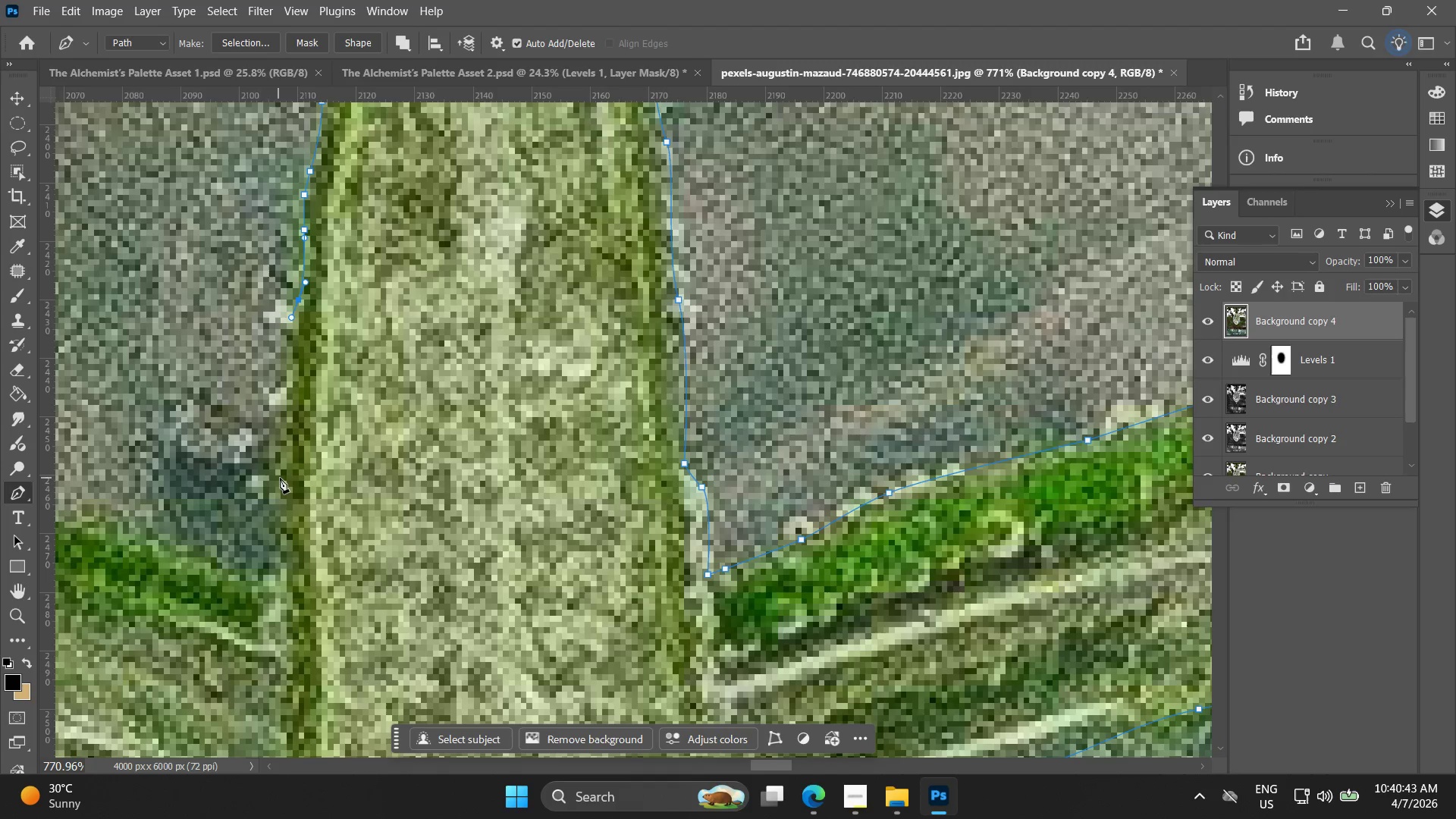 
left_click_drag(start_coordinate=[282, 481], to_coordinate=[285, 526])
 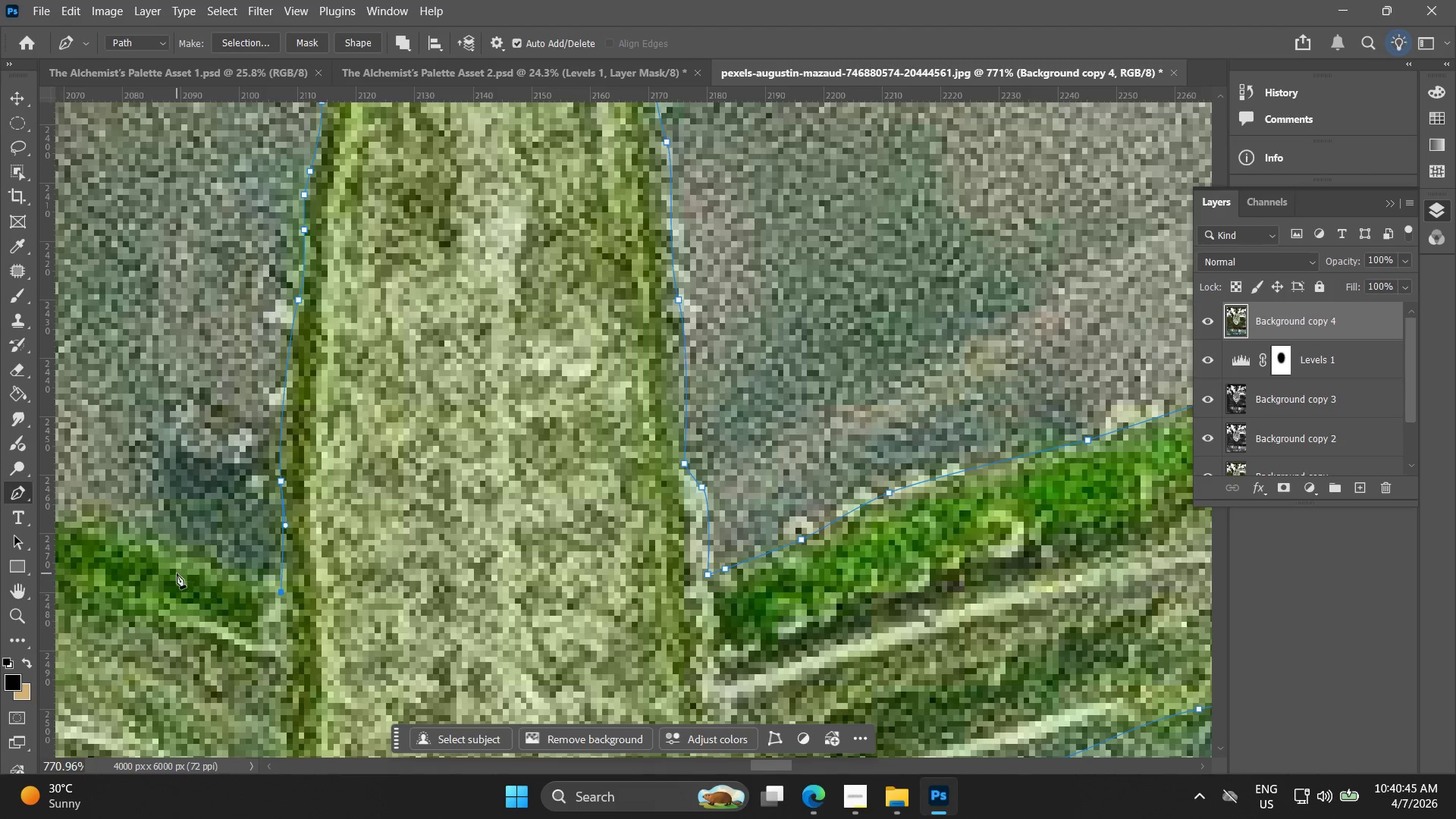 
left_click_drag(start_coordinate=[174, 548], to_coordinate=[155, 533])
 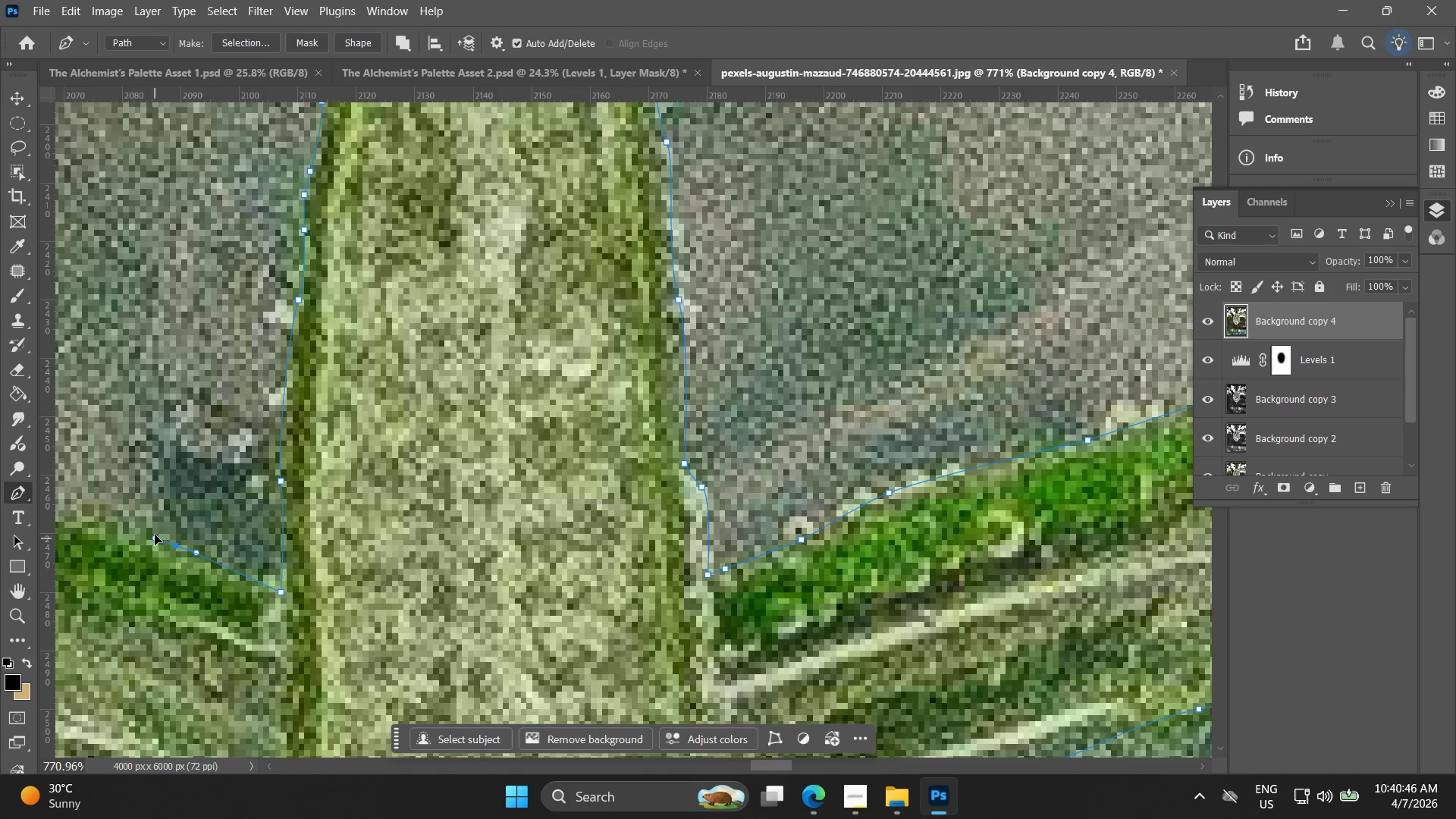 
hold_key(key=Space, duration=0.53)
 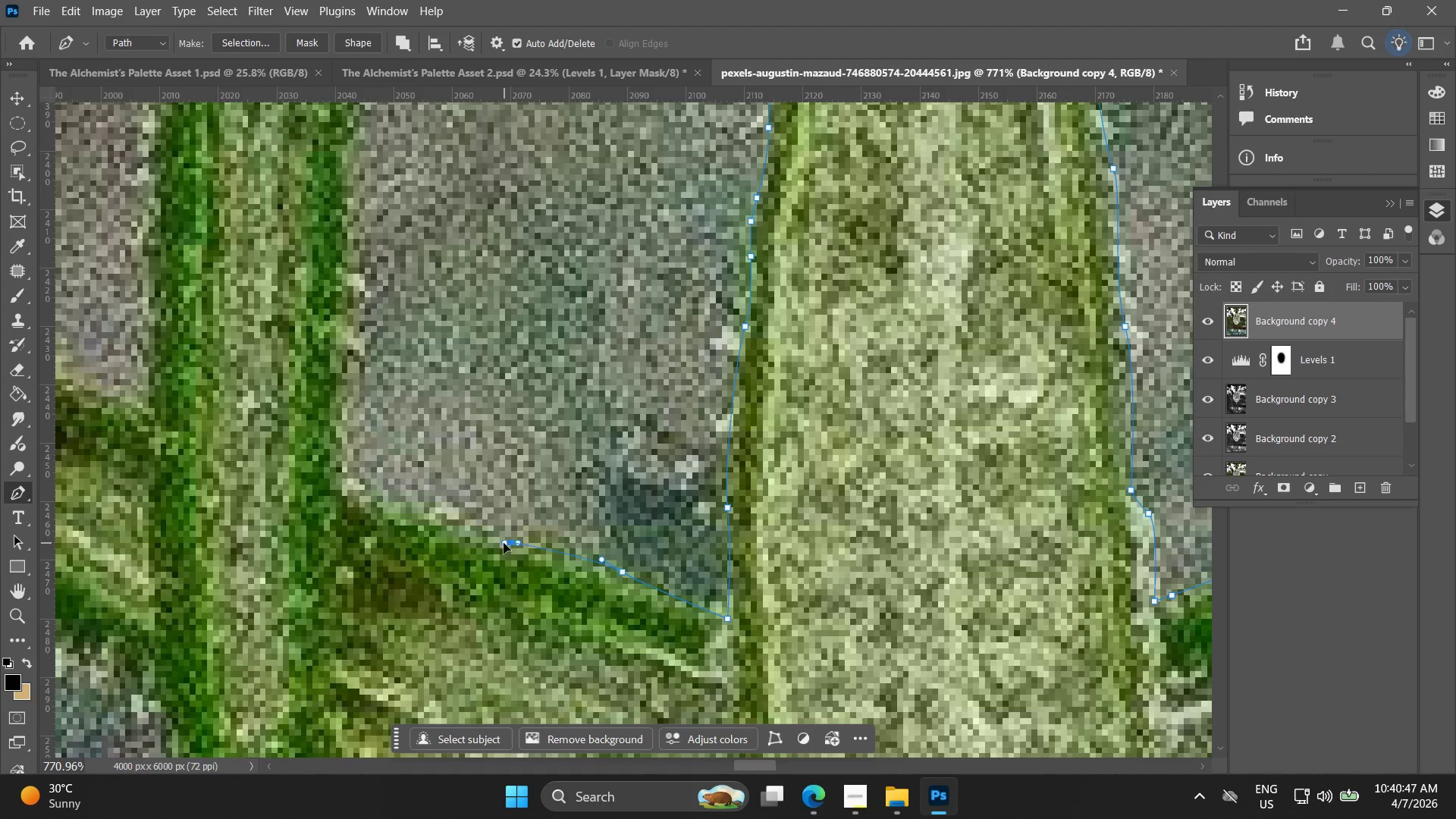 
left_click_drag(start_coordinate=[143, 513], to_coordinate=[590, 539])
 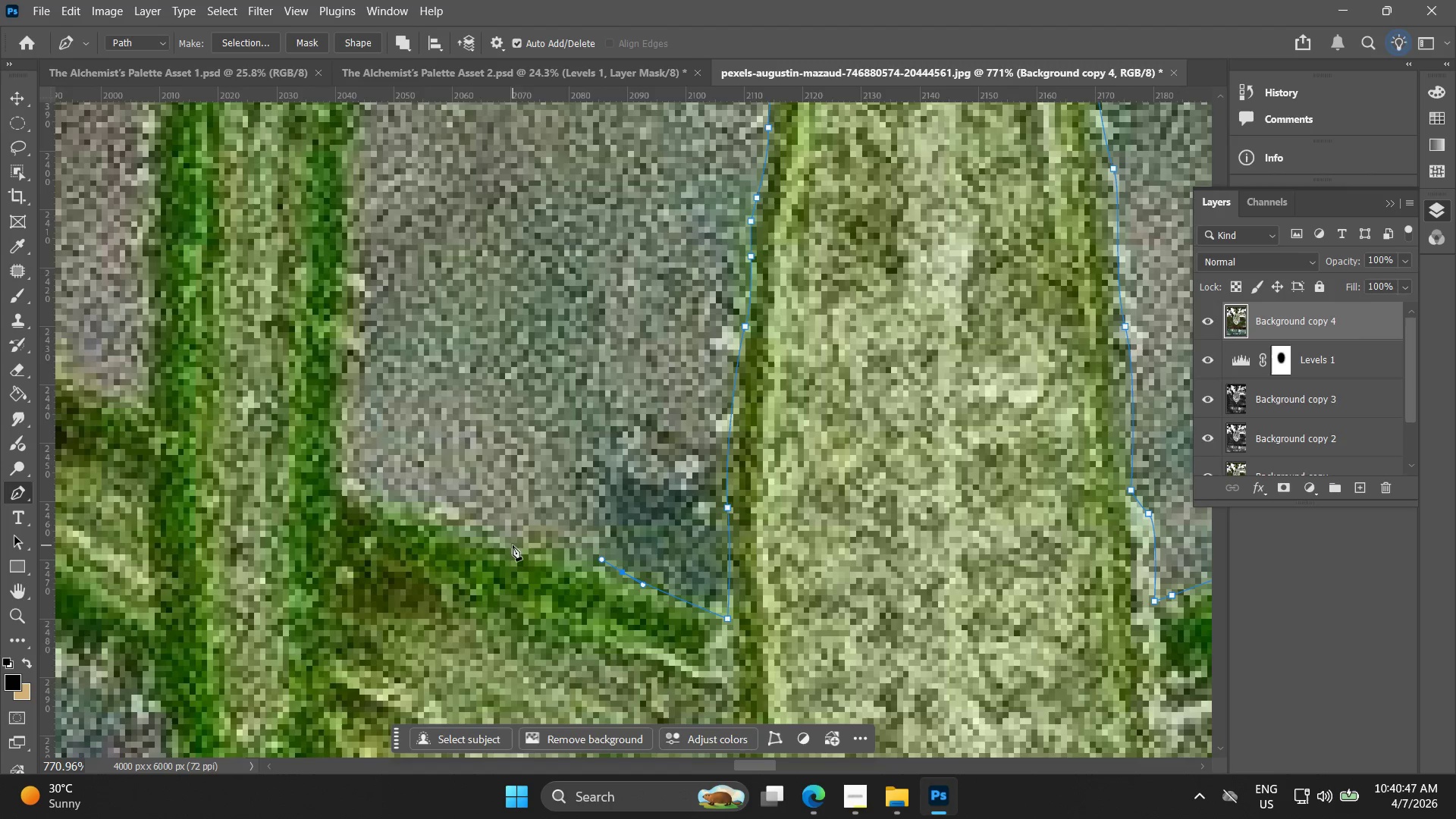 
left_click_drag(start_coordinate=[509, 543], to_coordinate=[499, 543])
 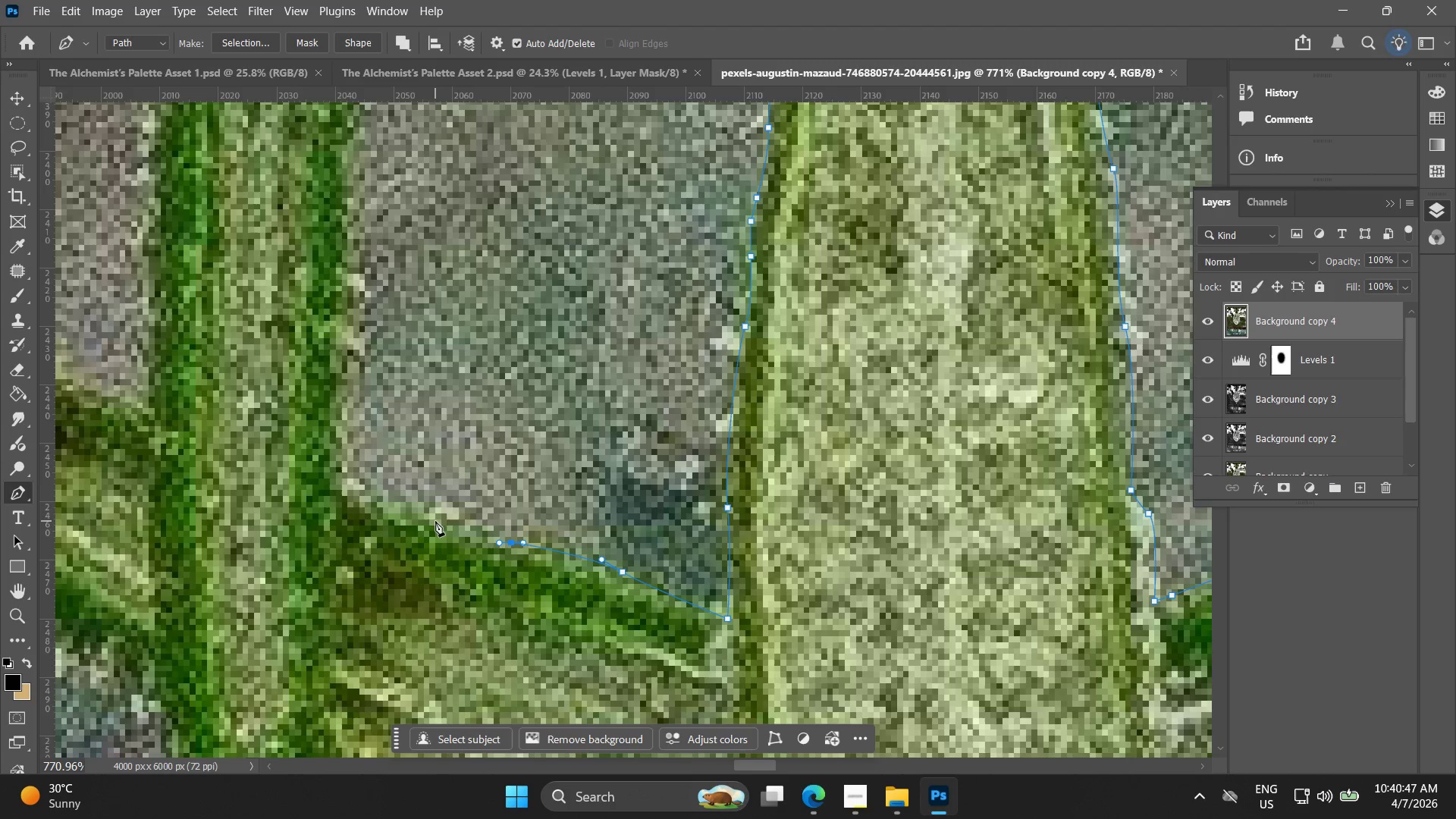 
key(Control+ControlLeft)
 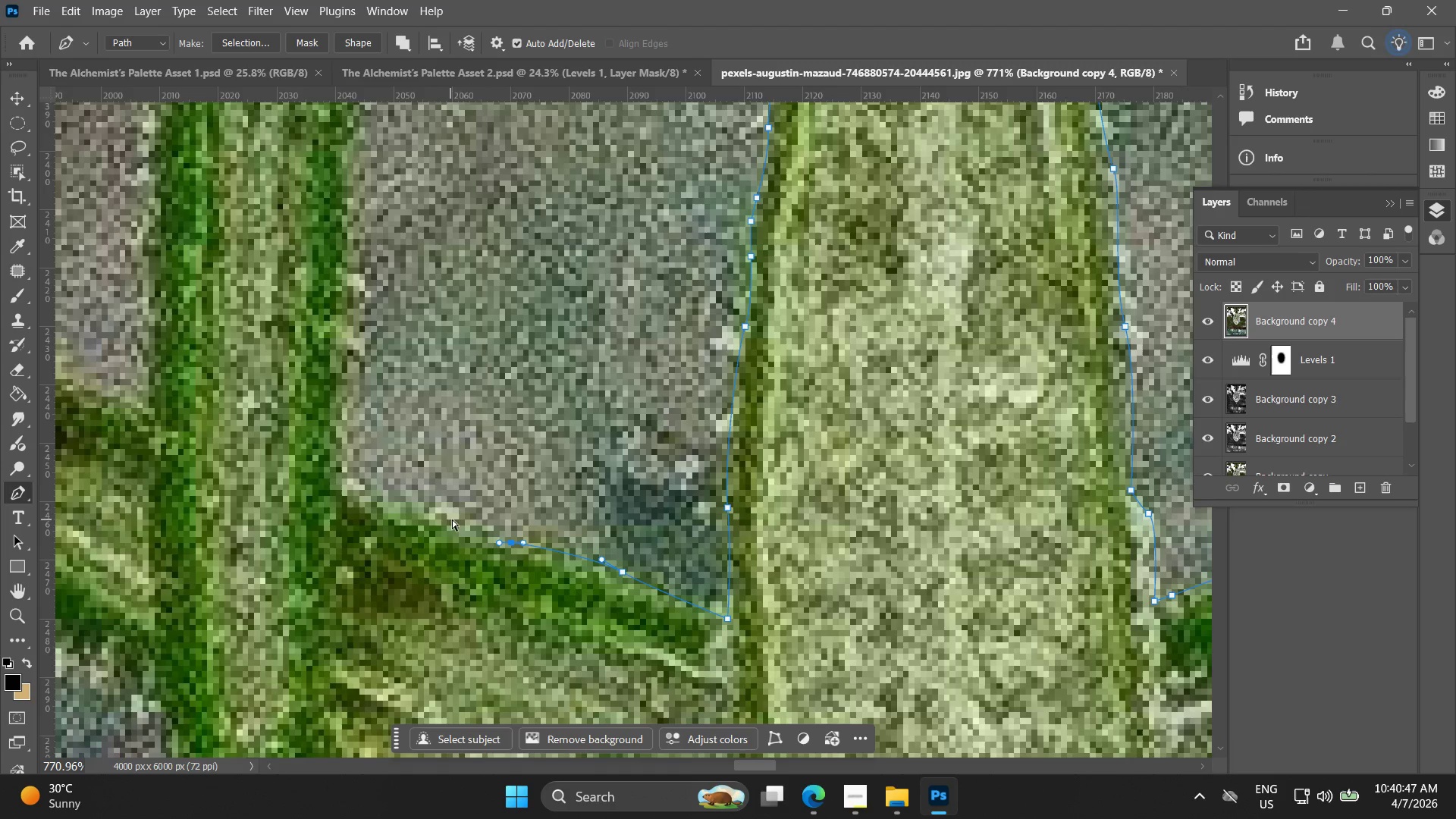 
key(Control+Z)
 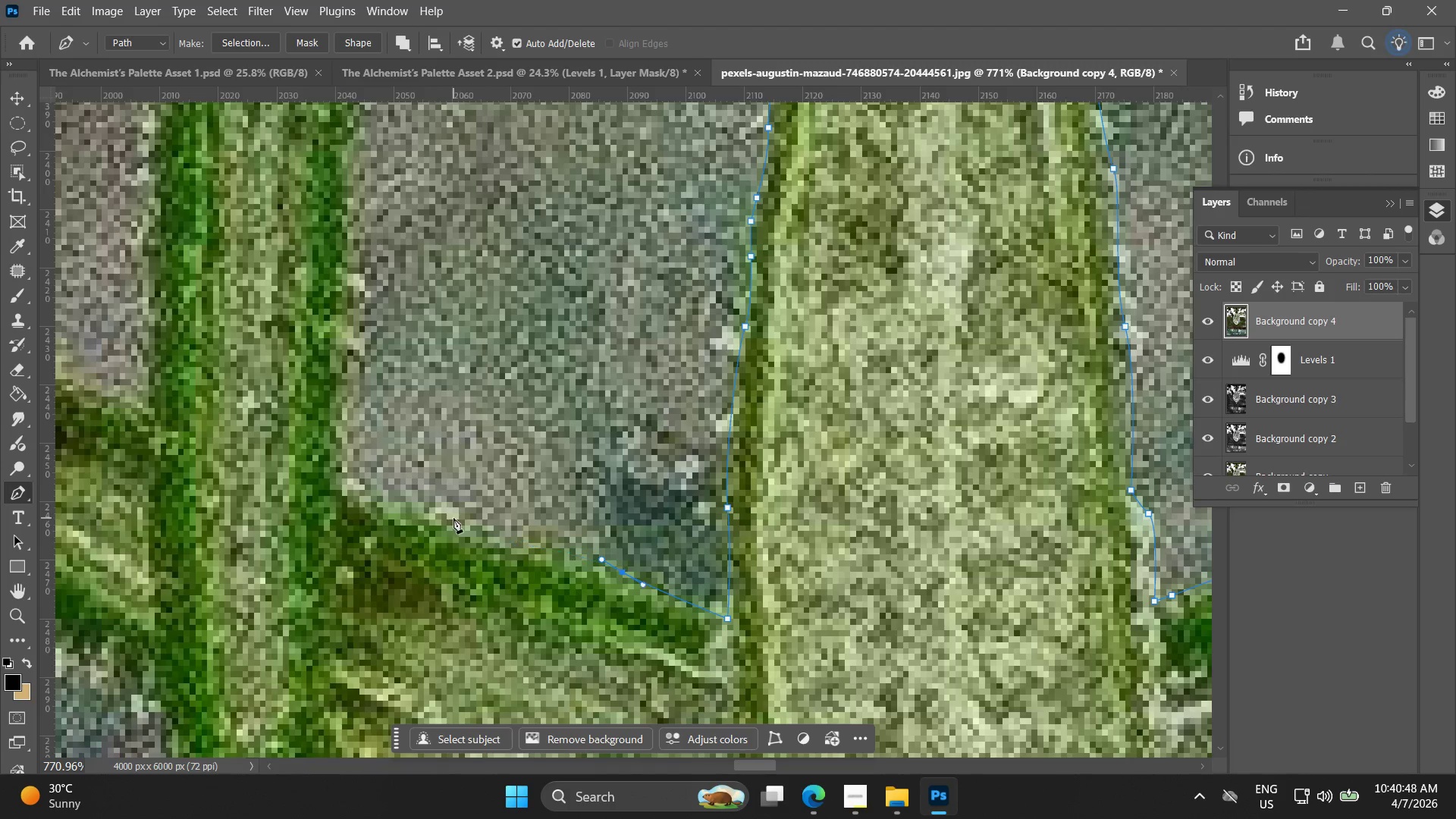 
left_click_drag(start_coordinate=[453, 518], to_coordinate=[413, 501])
 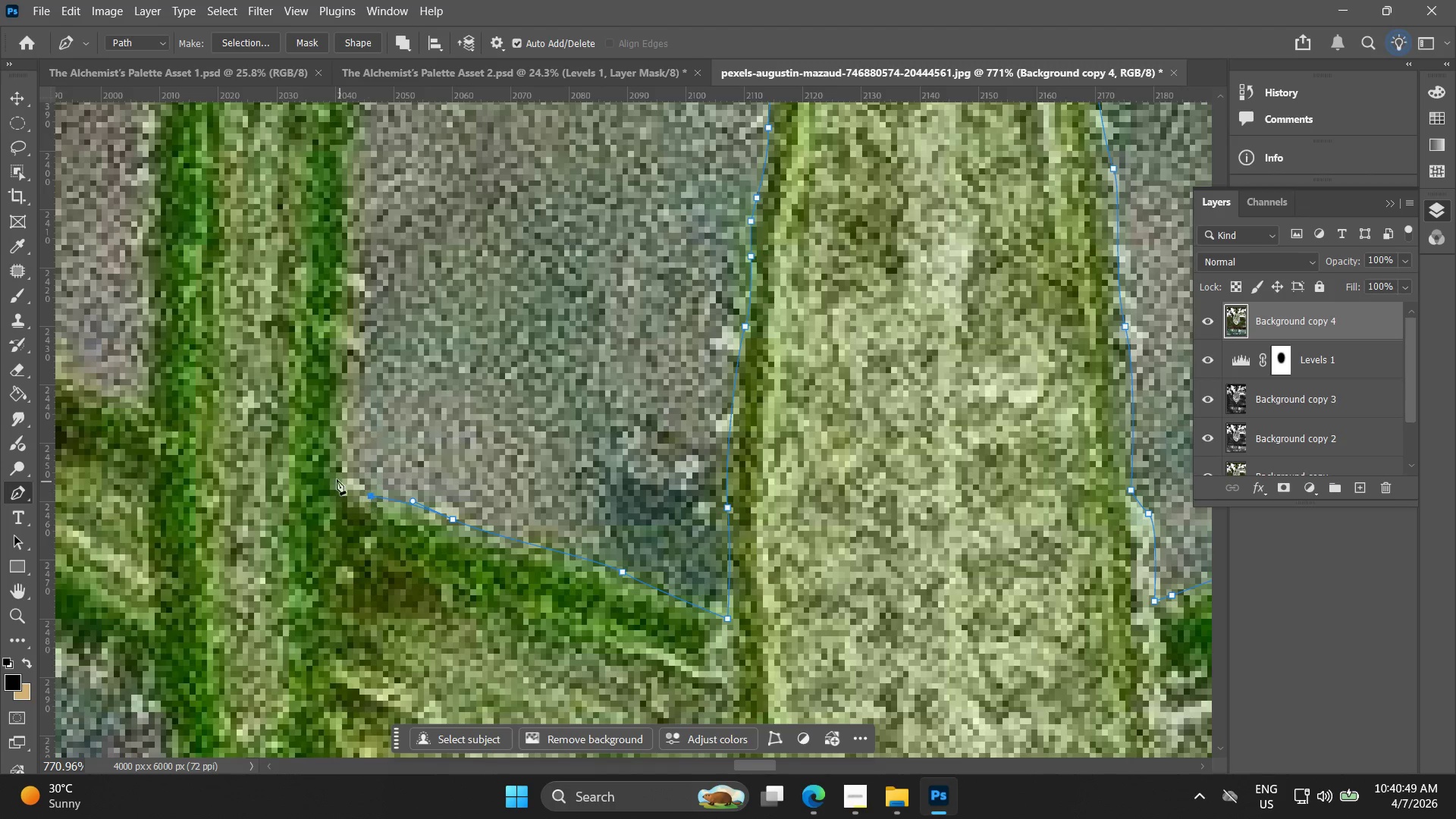 
double_click([334, 478])
 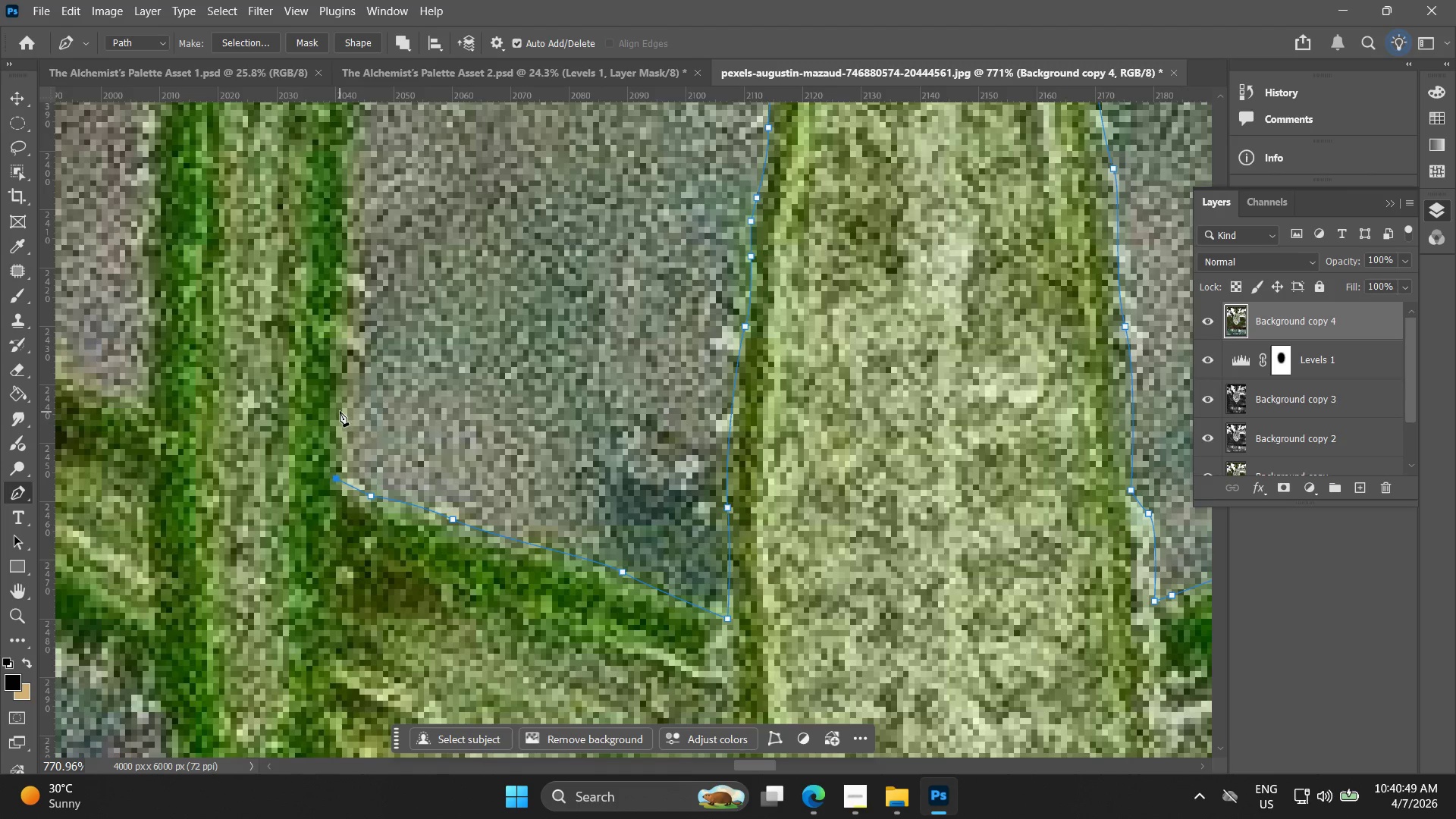 
left_click_drag(start_coordinate=[340, 410], to_coordinate=[342, 379])
 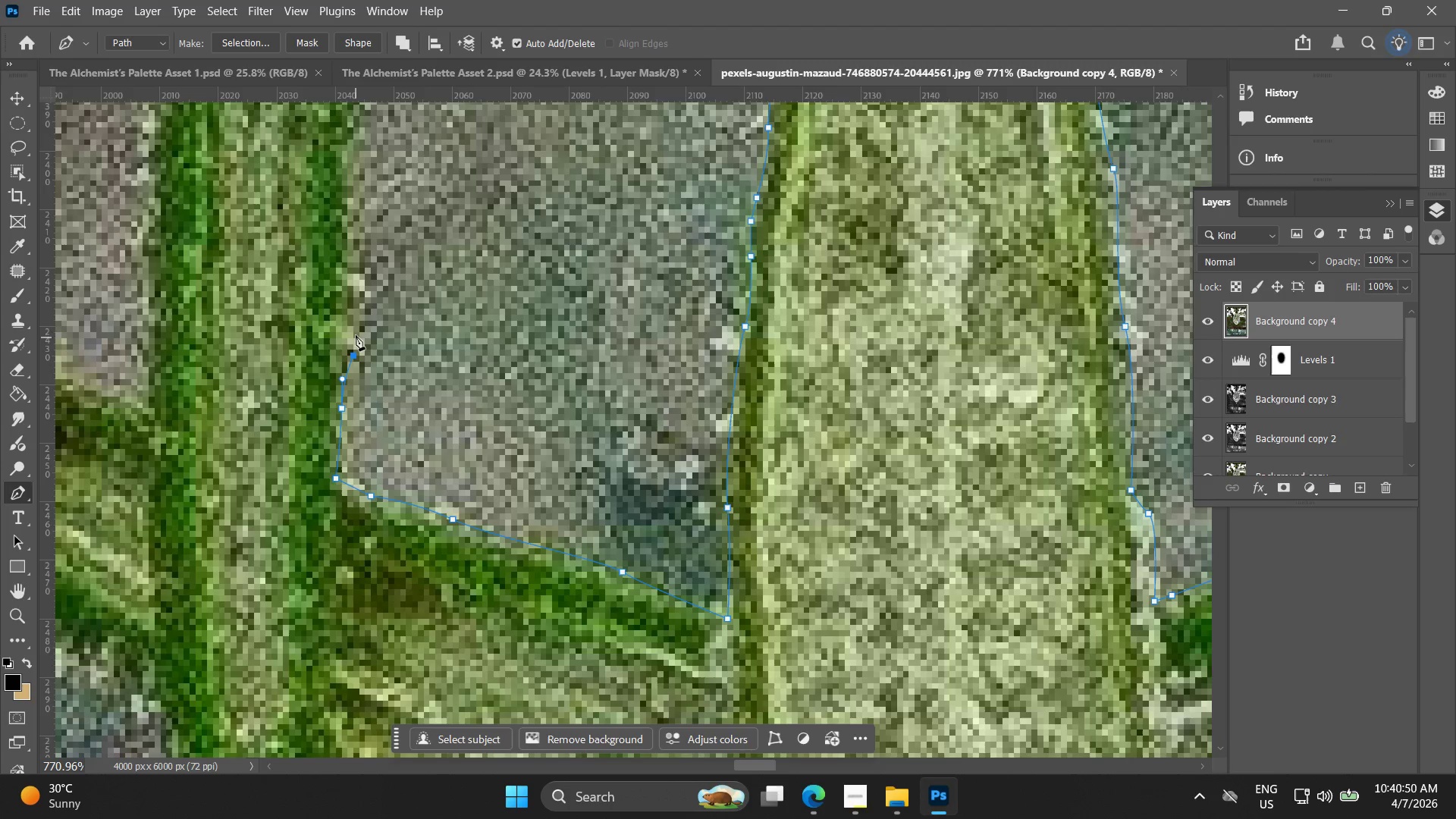 
double_click([359, 303])
 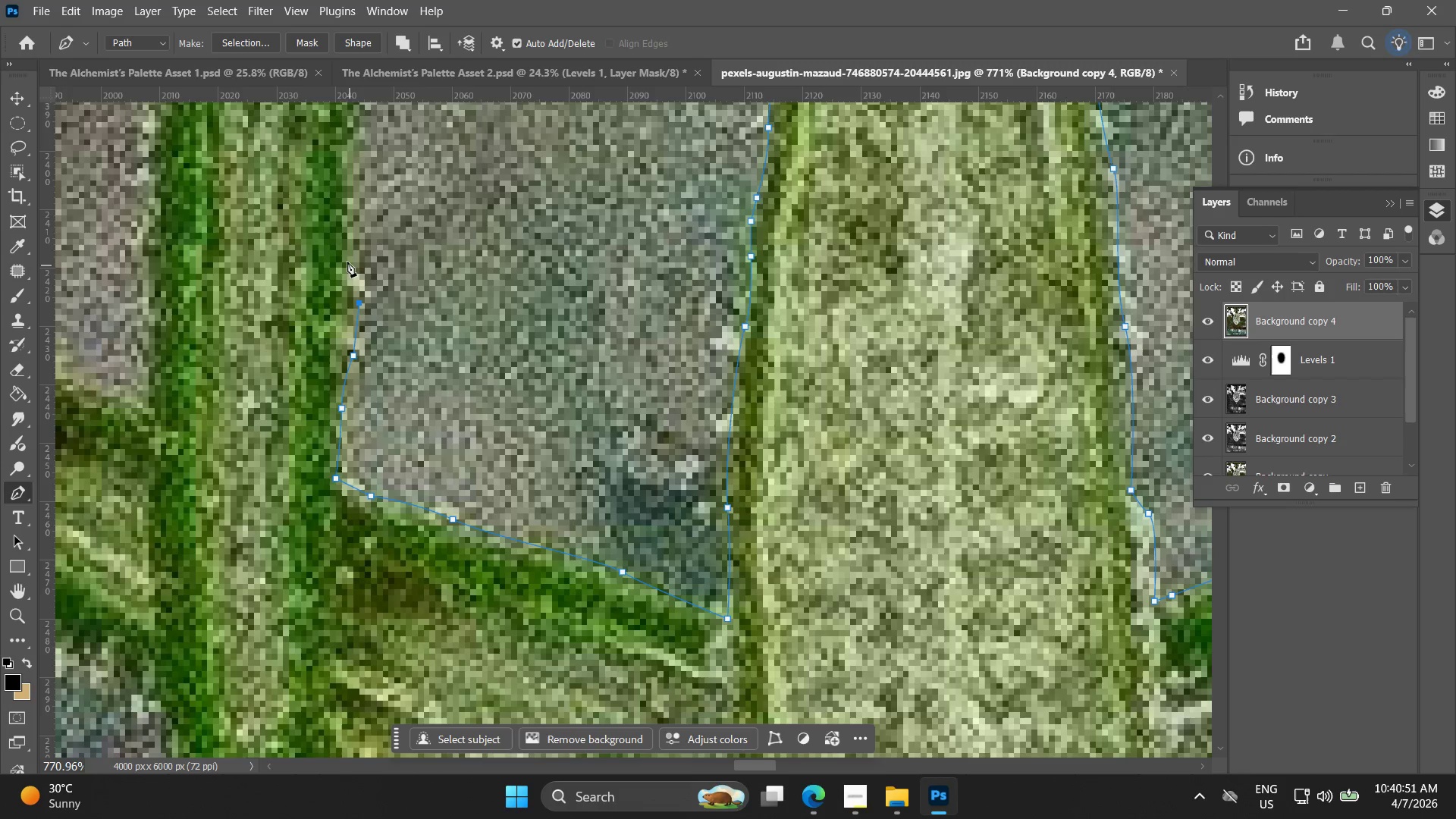 
triple_click([344, 254])
 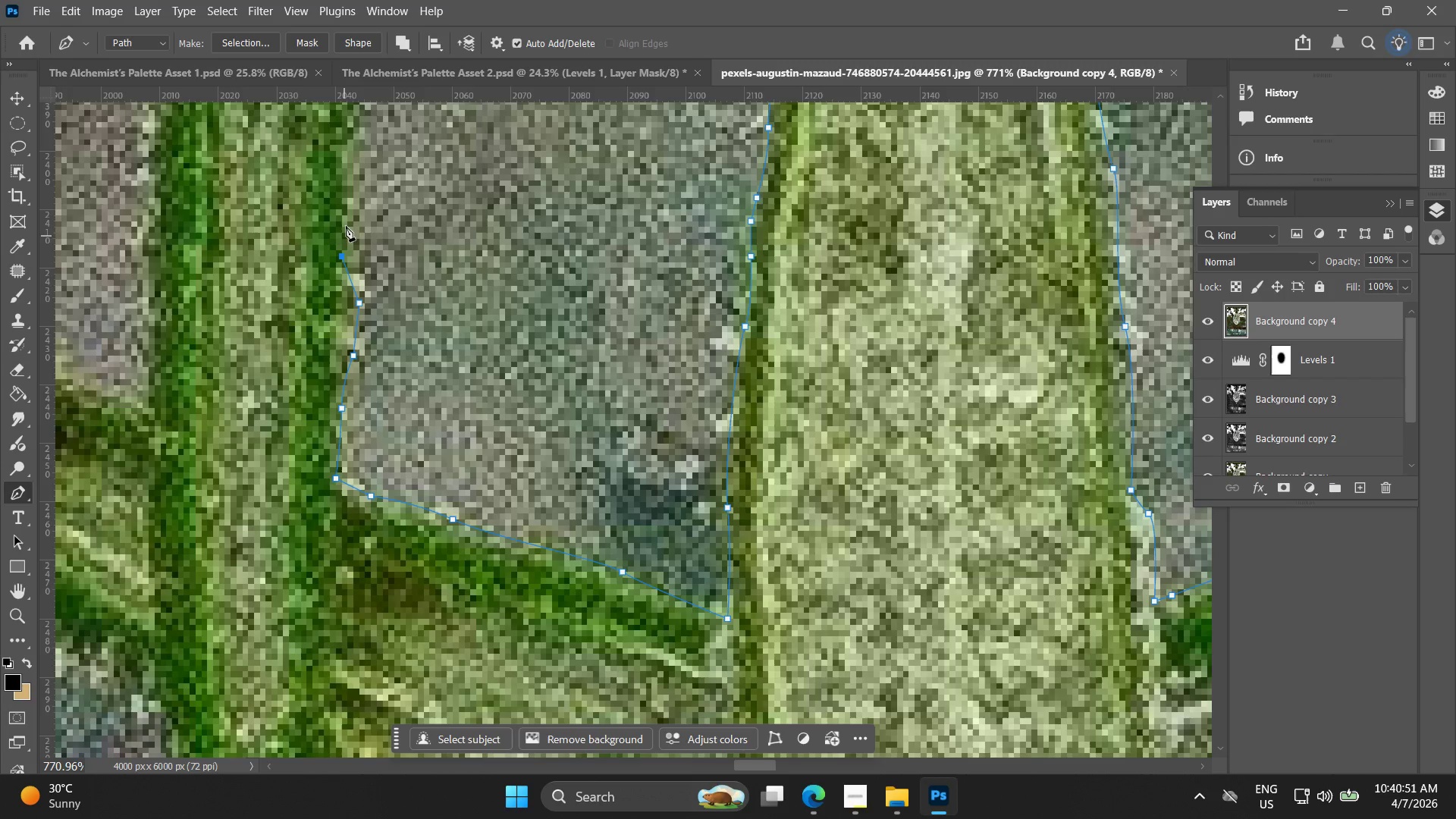 
hold_key(key=Space, duration=0.47)
 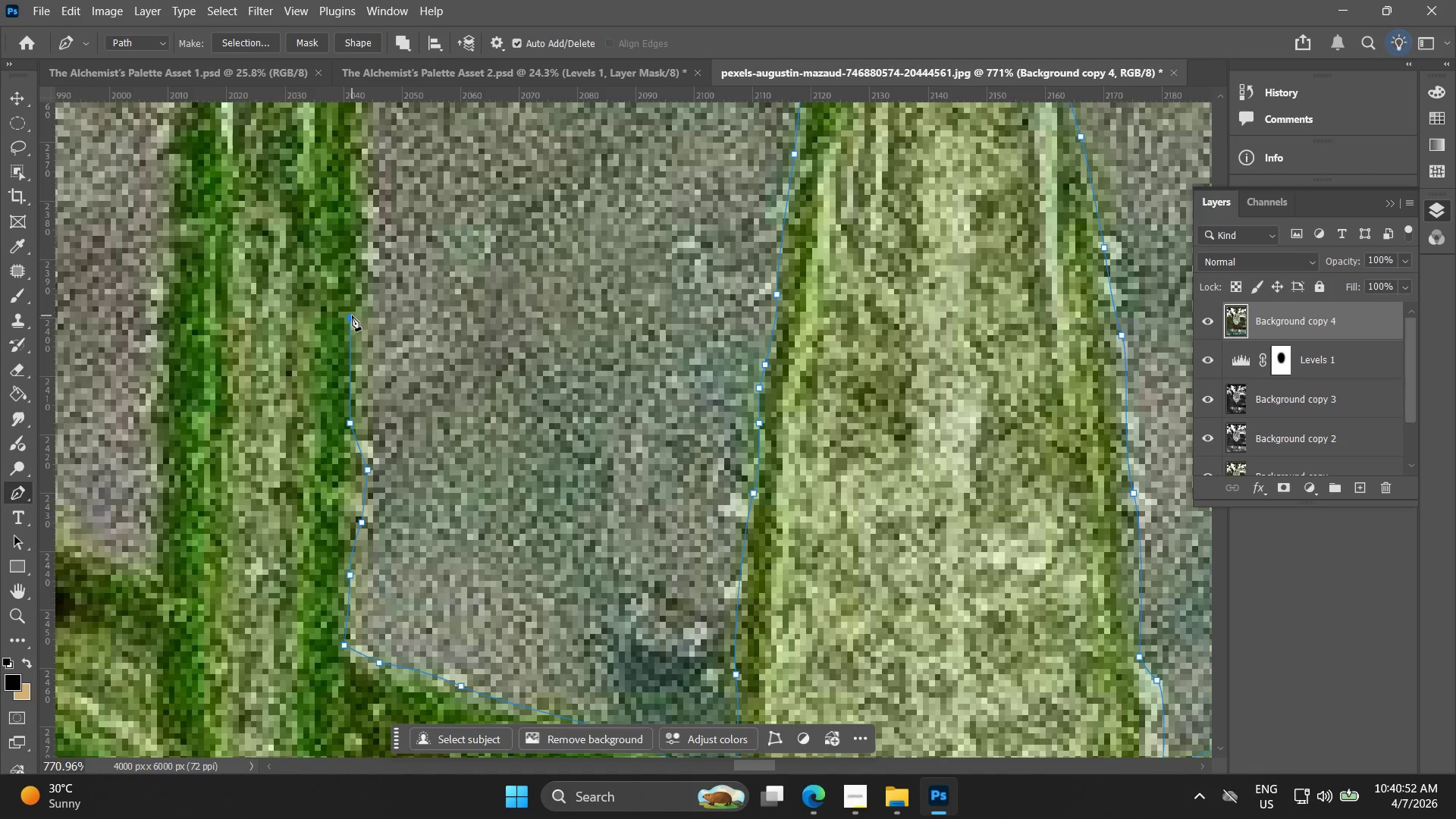 
left_click_drag(start_coordinate=[344, 218], to_coordinate=[352, 385])
 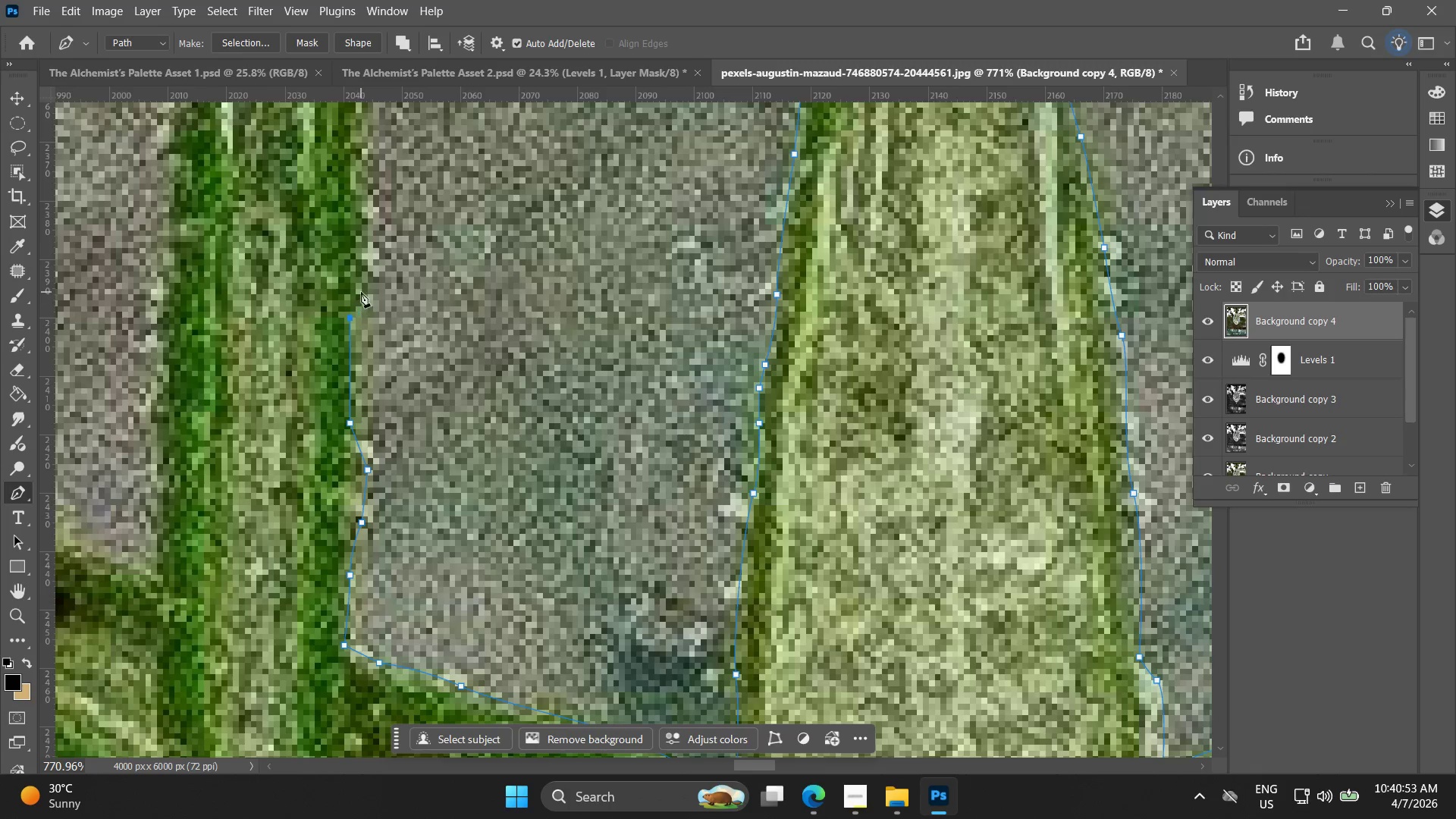 
left_click_drag(start_coordinate=[366, 290], to_coordinate=[372, 267])
 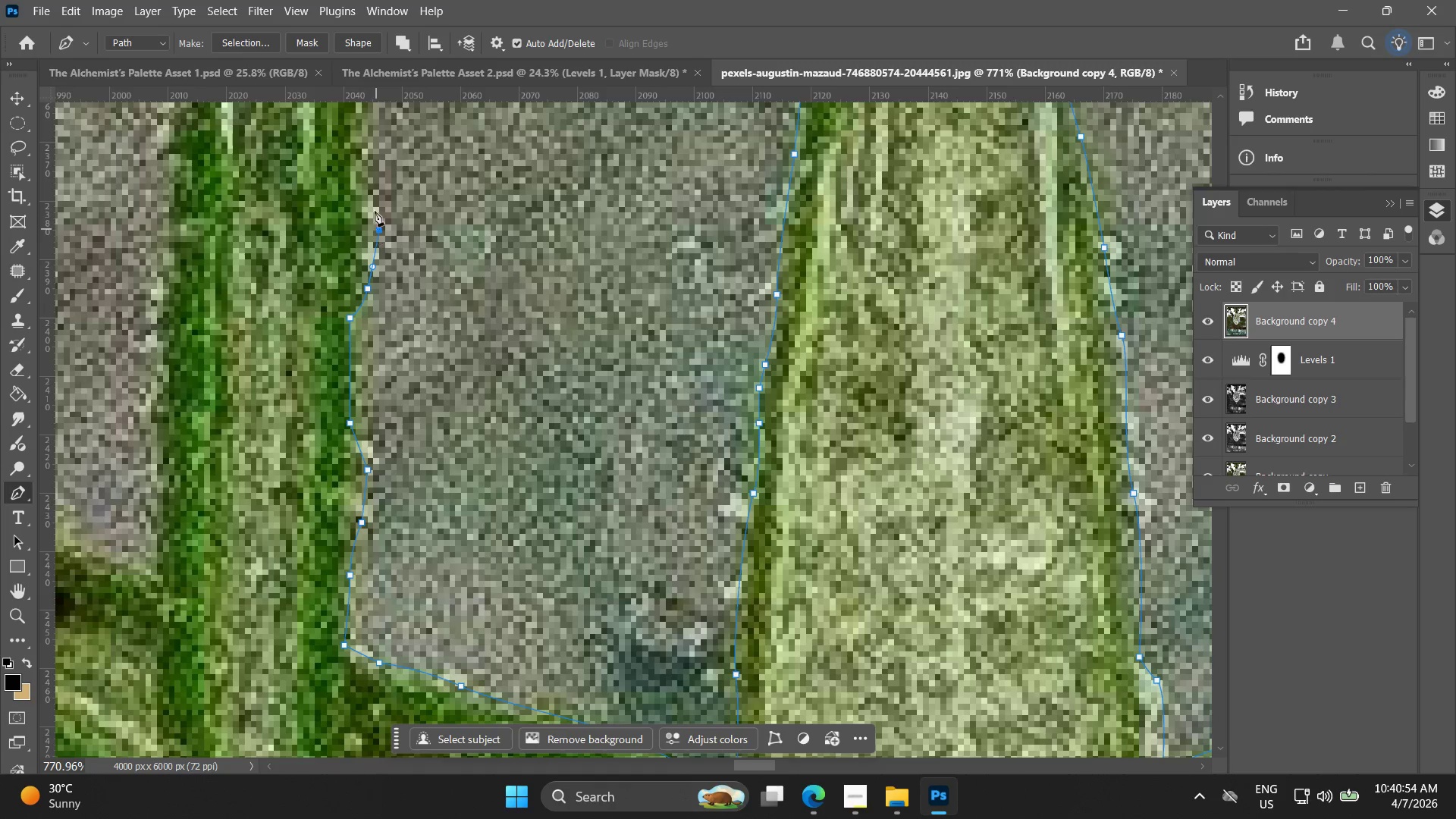 
double_click([369, 178])
 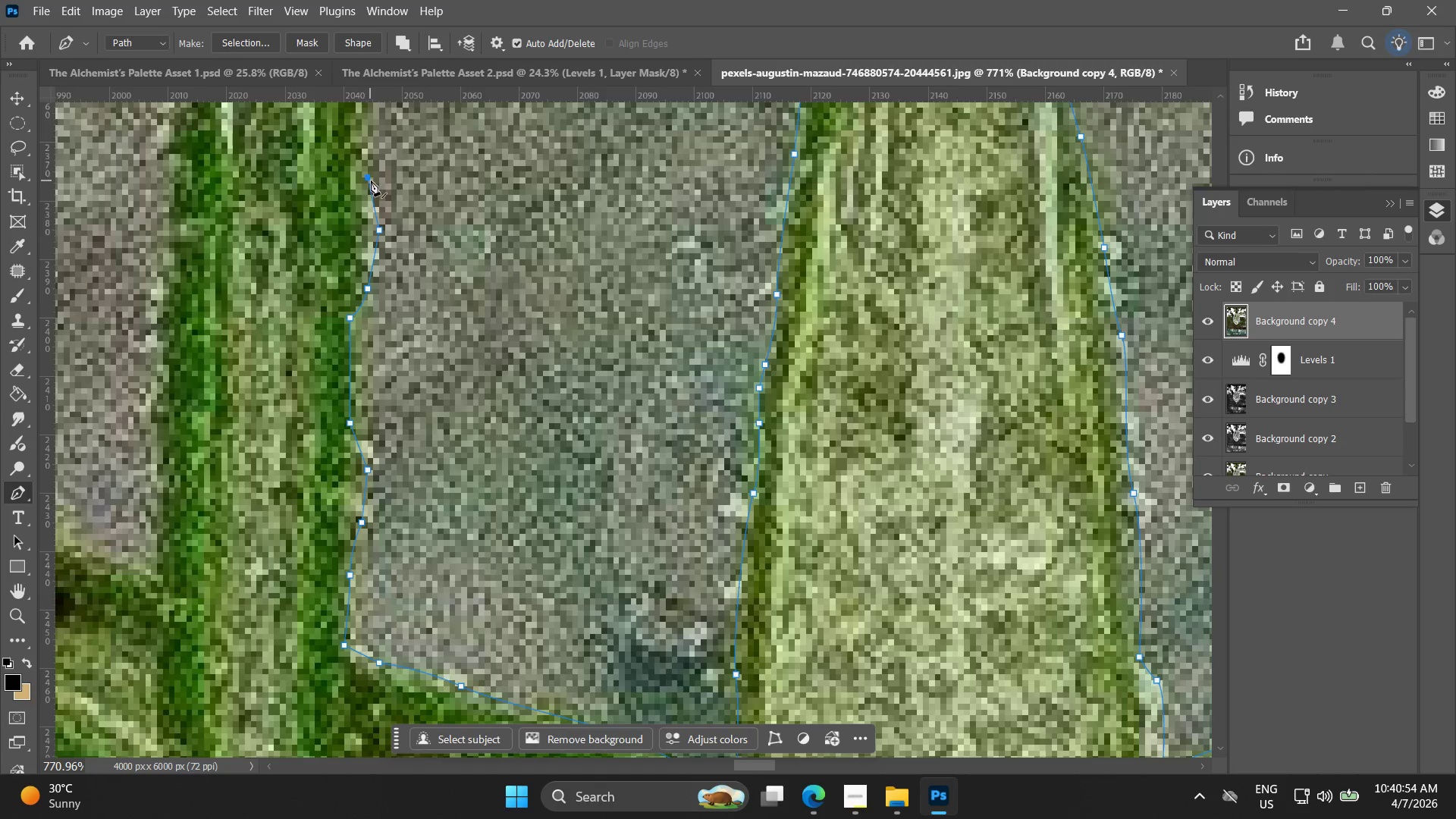 
hold_key(key=Space, duration=0.53)
 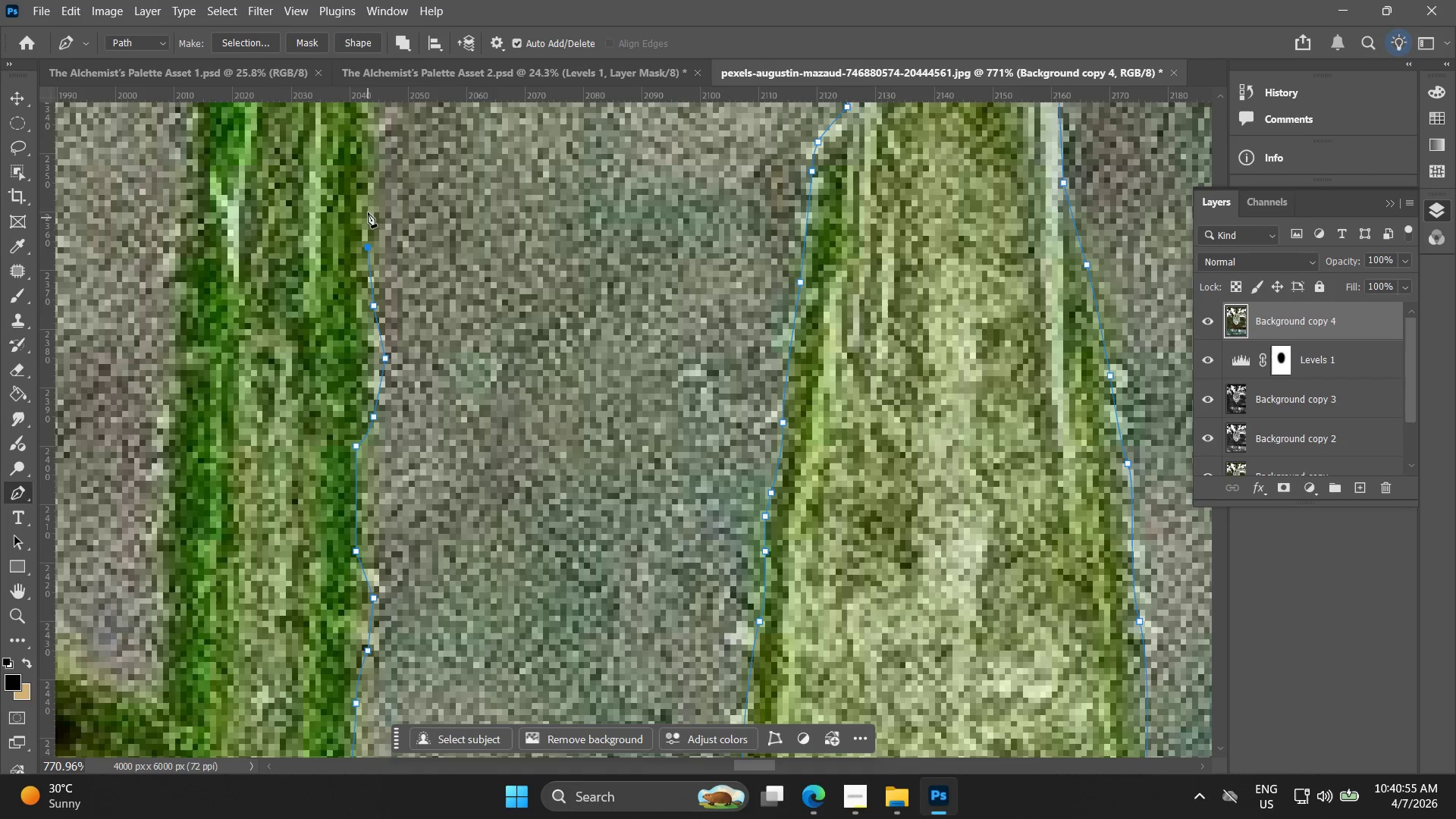 
left_click_drag(start_coordinate=[372, 168], to_coordinate=[378, 296])
 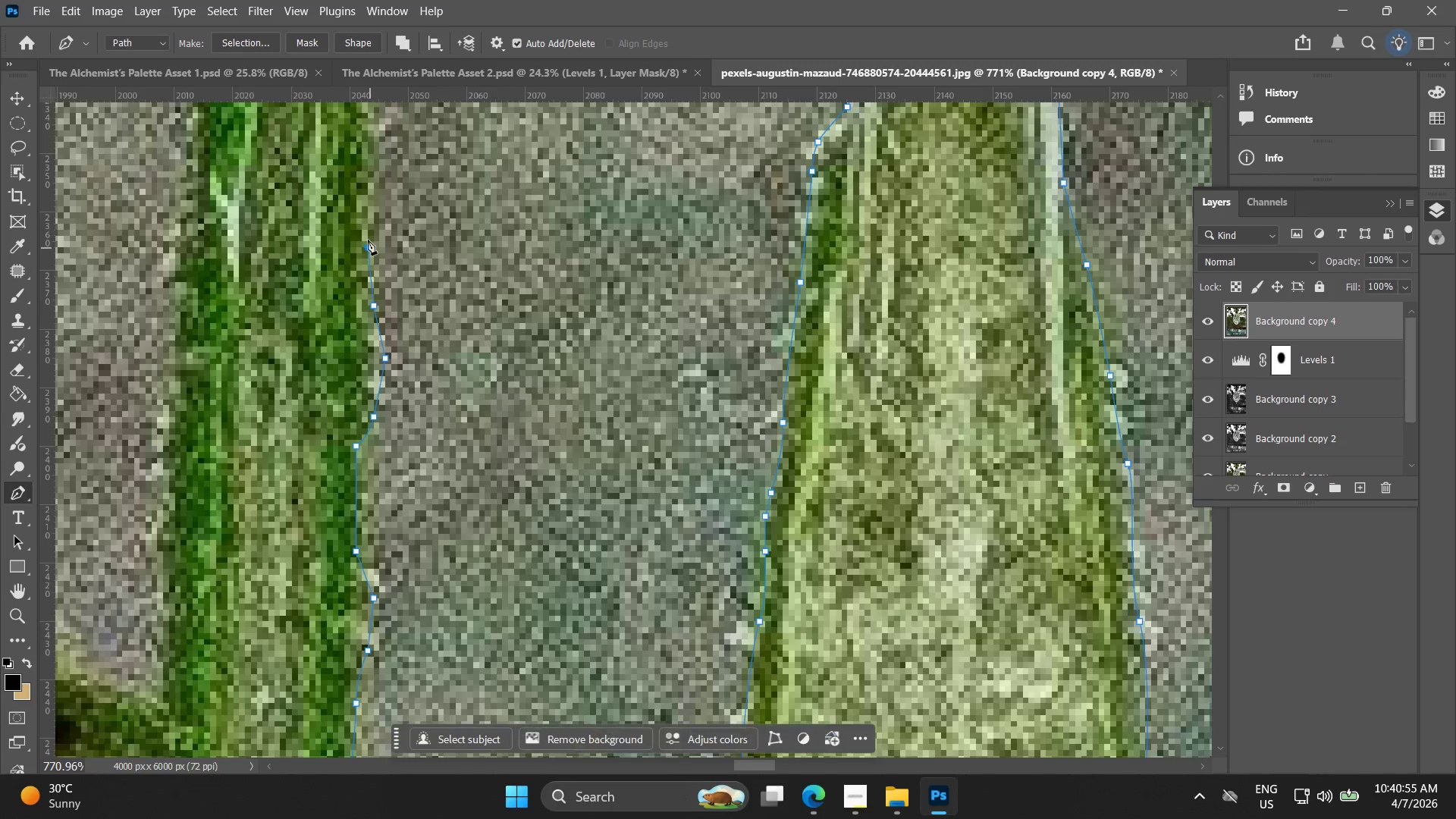 
hold_key(key=Space, duration=0.47)
 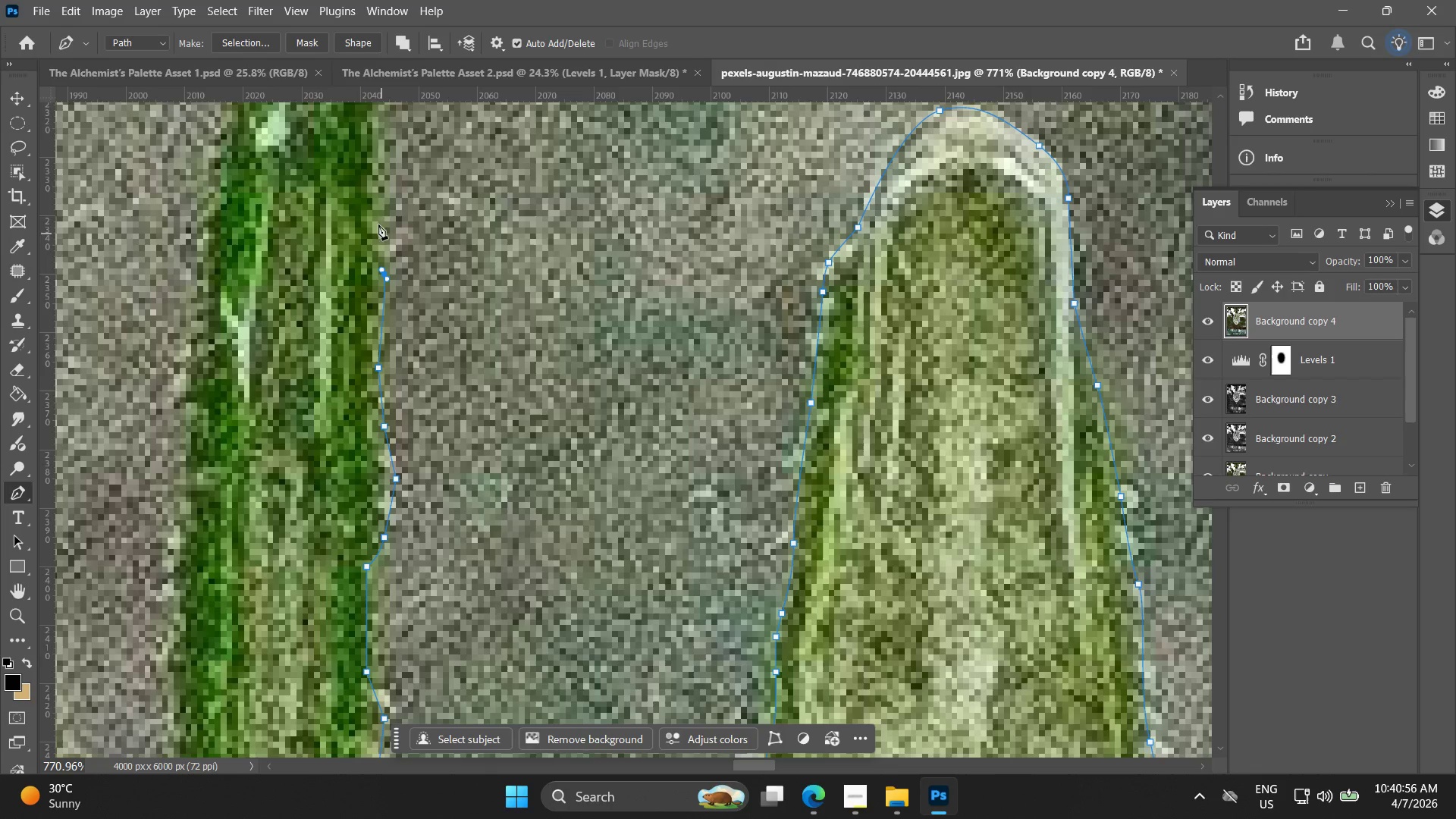 
left_click_drag(start_coordinate=[367, 203], to_coordinate=[378, 324])
 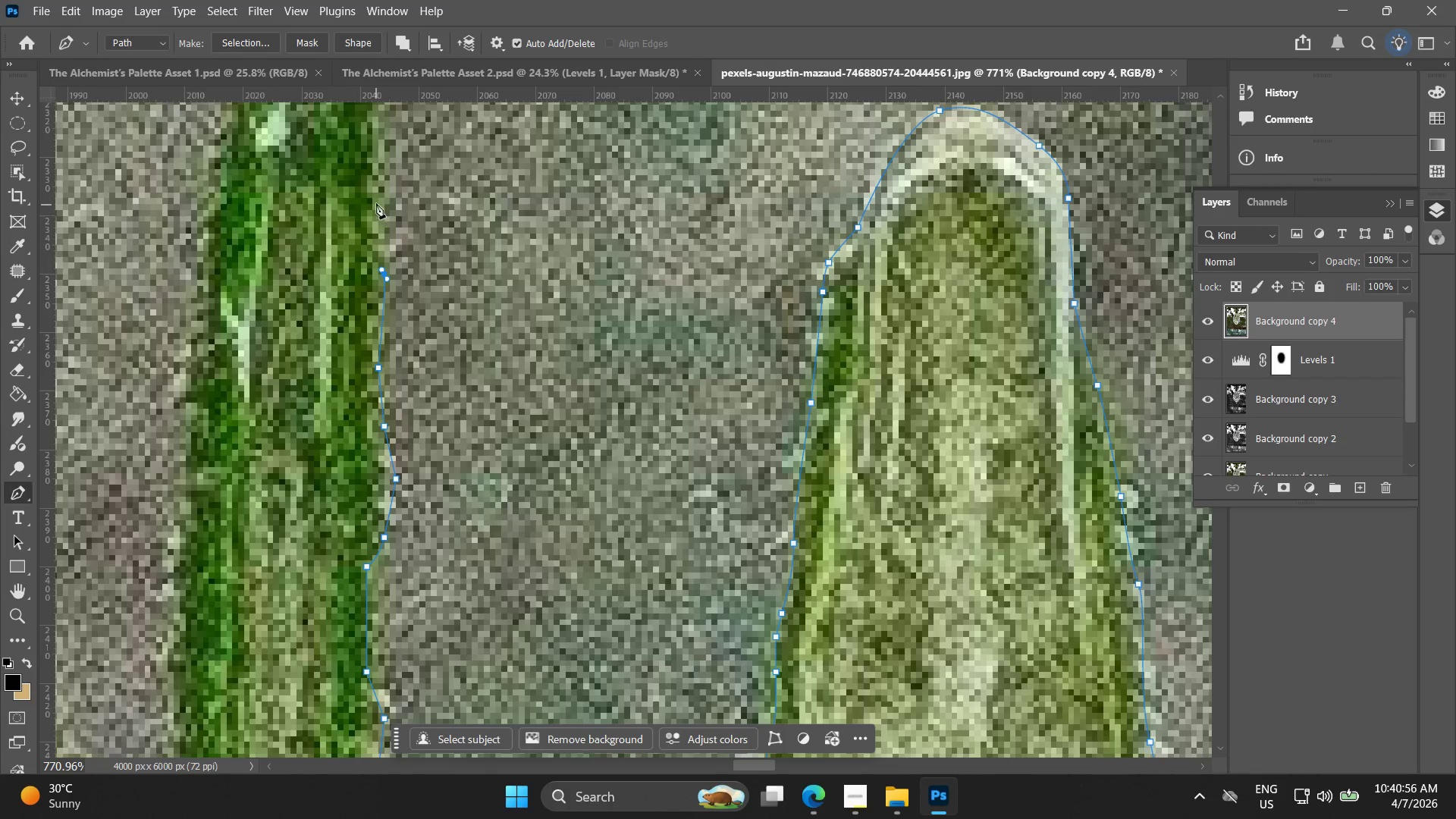 
left_click([376, 196])
 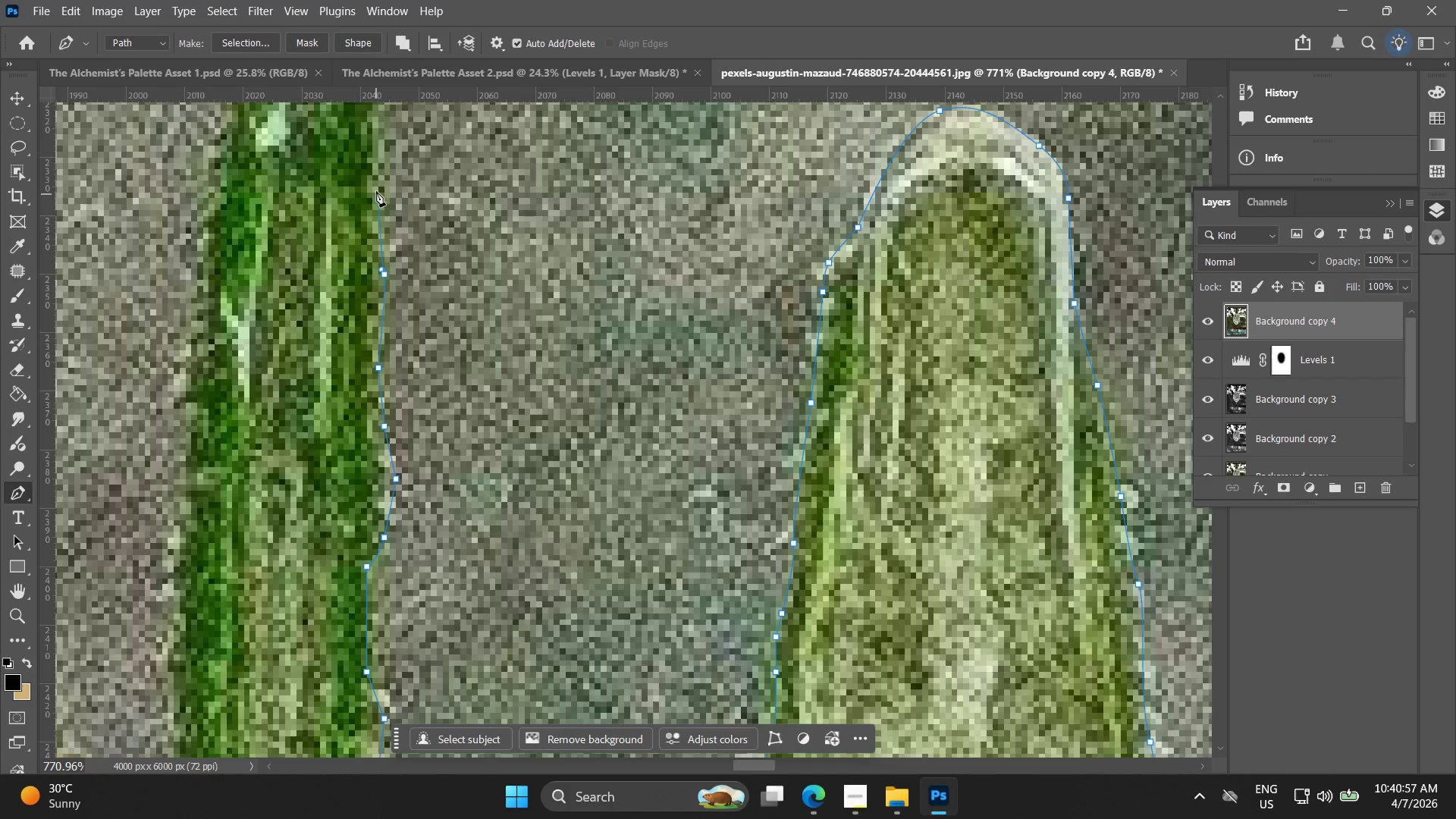 
hold_key(key=Space, duration=0.48)
 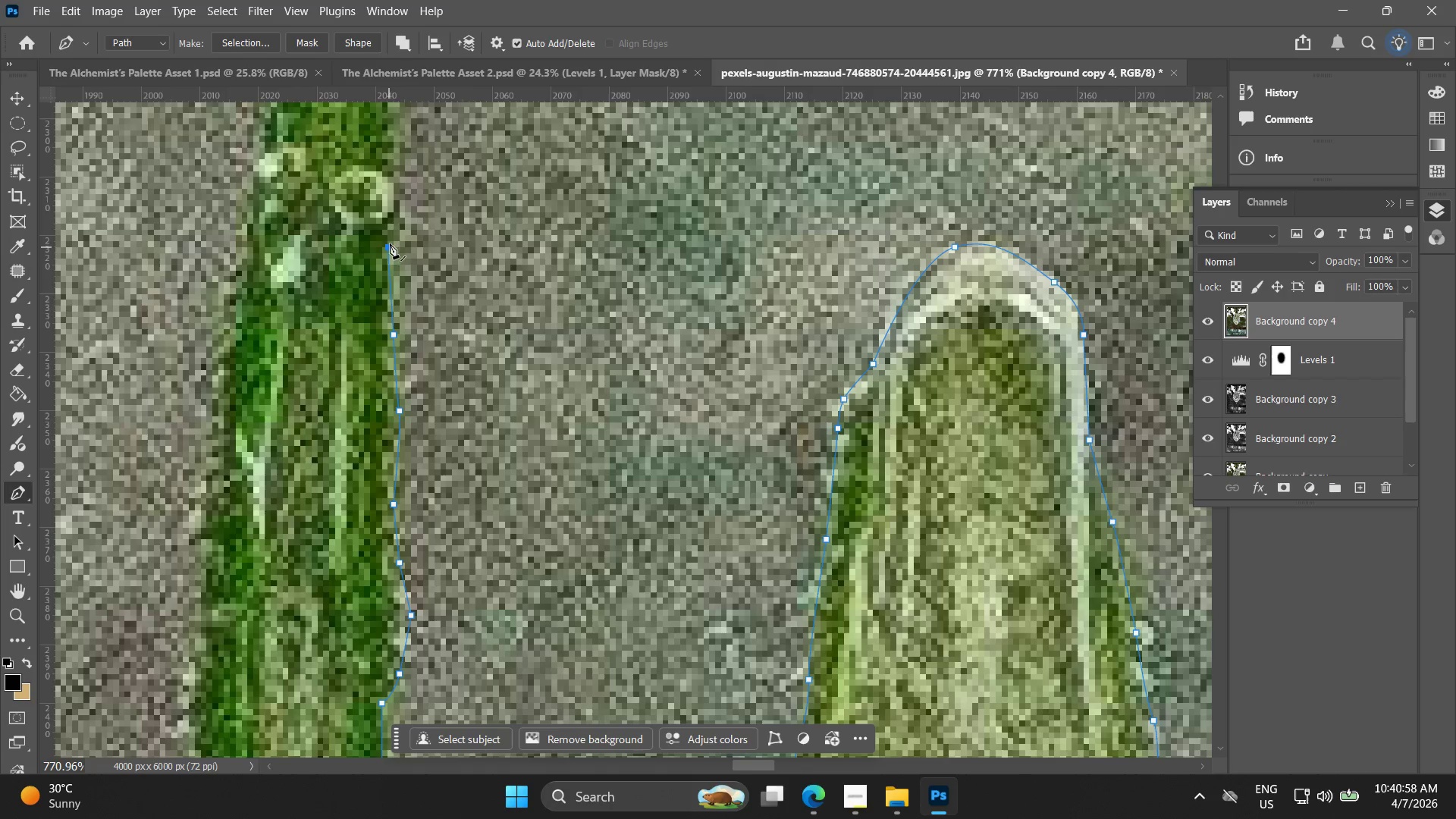 
left_click_drag(start_coordinate=[372, 163], to_coordinate=[388, 300])
 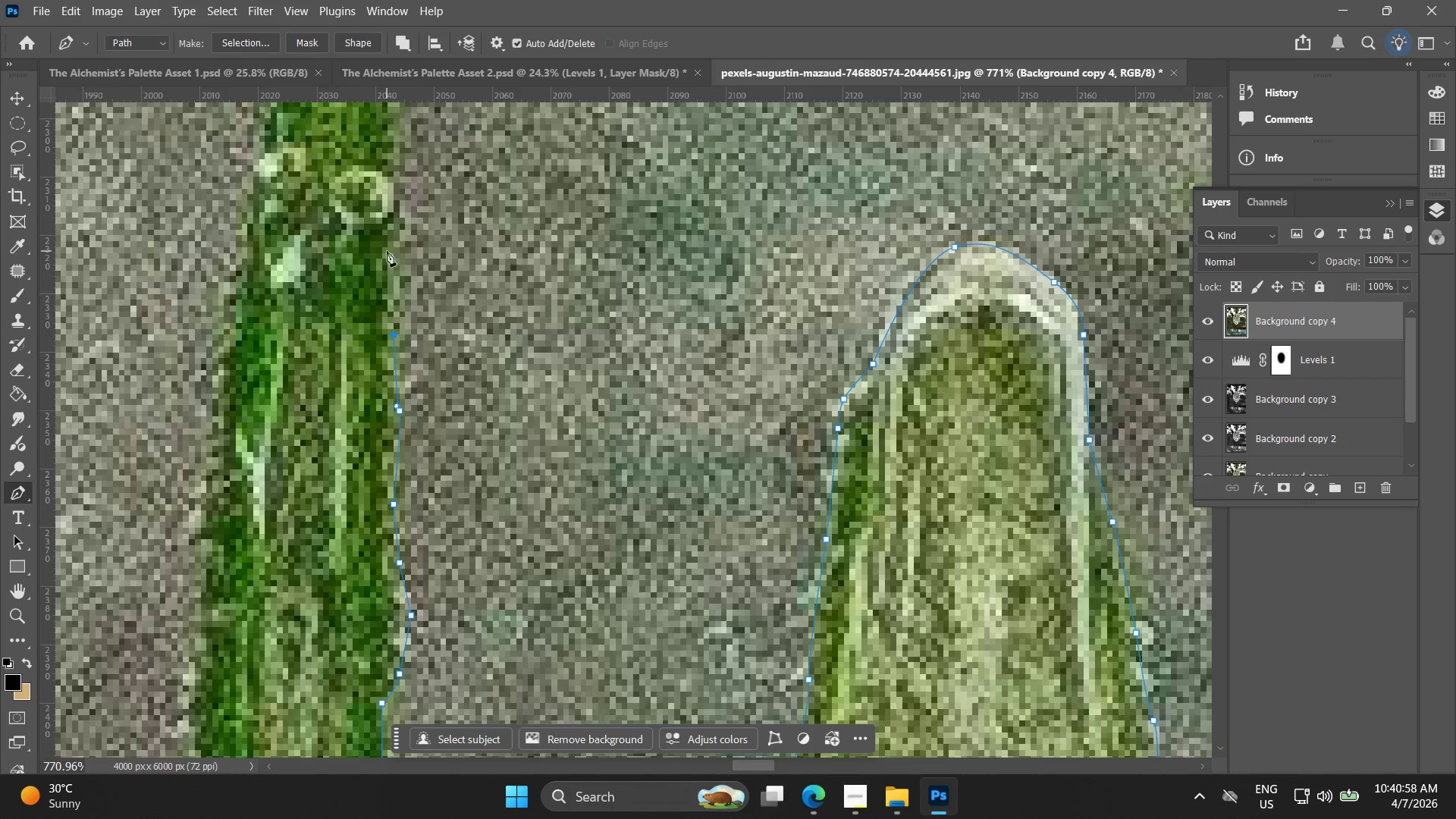 
left_click([387, 249])
 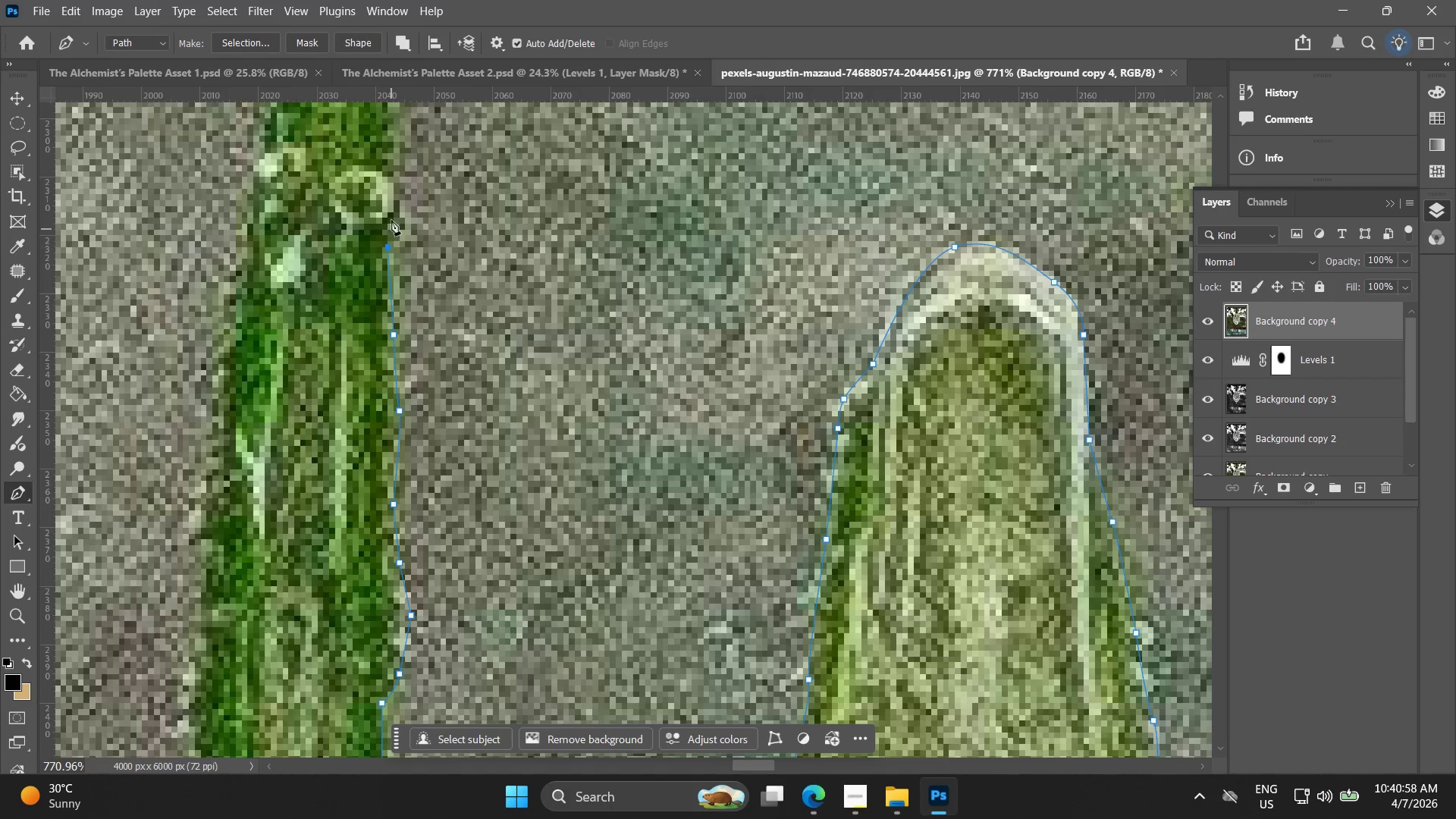 
hold_key(key=Space, duration=0.53)
 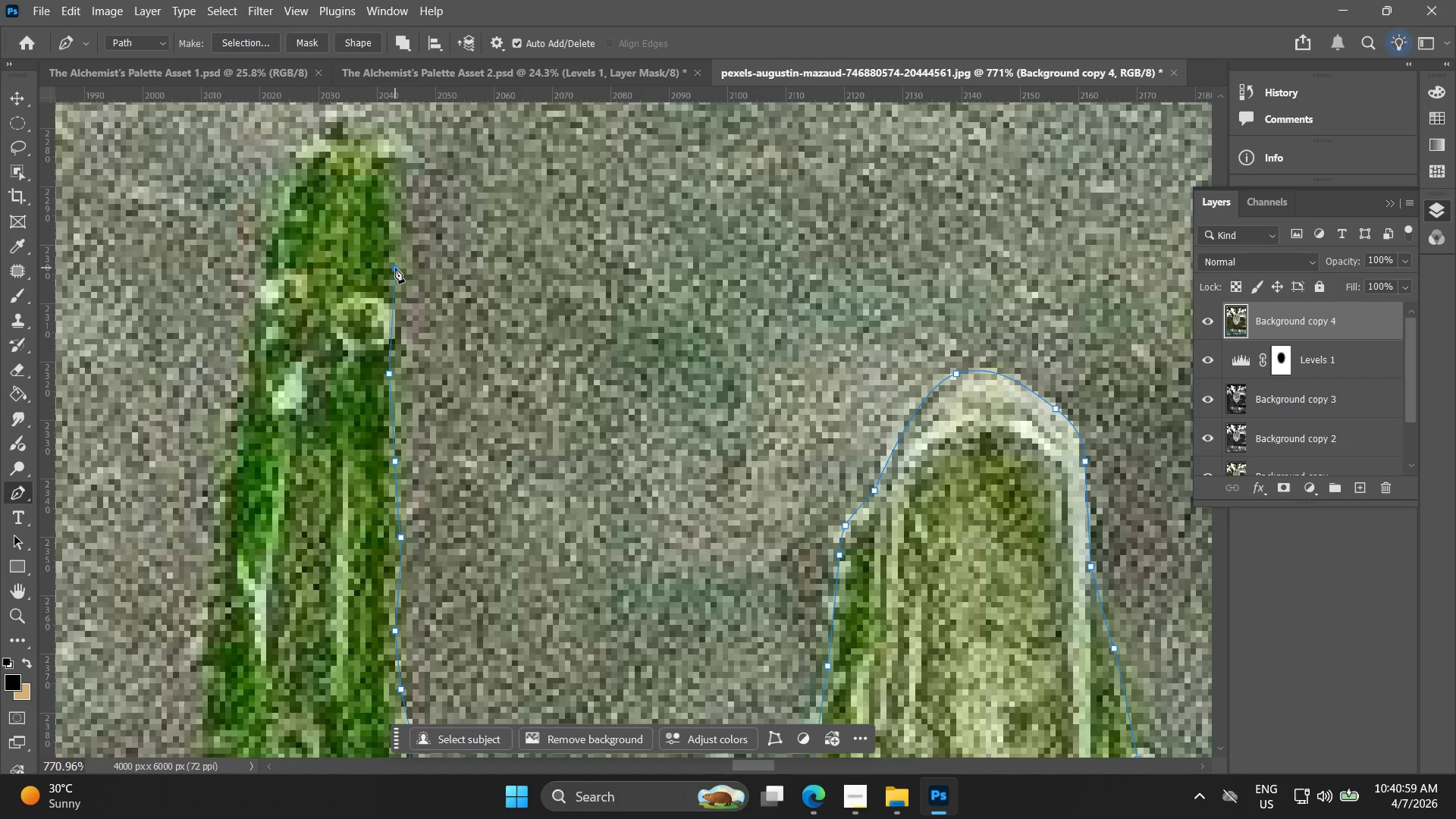 
left_click_drag(start_coordinate=[390, 212], to_coordinate=[391, 339])
 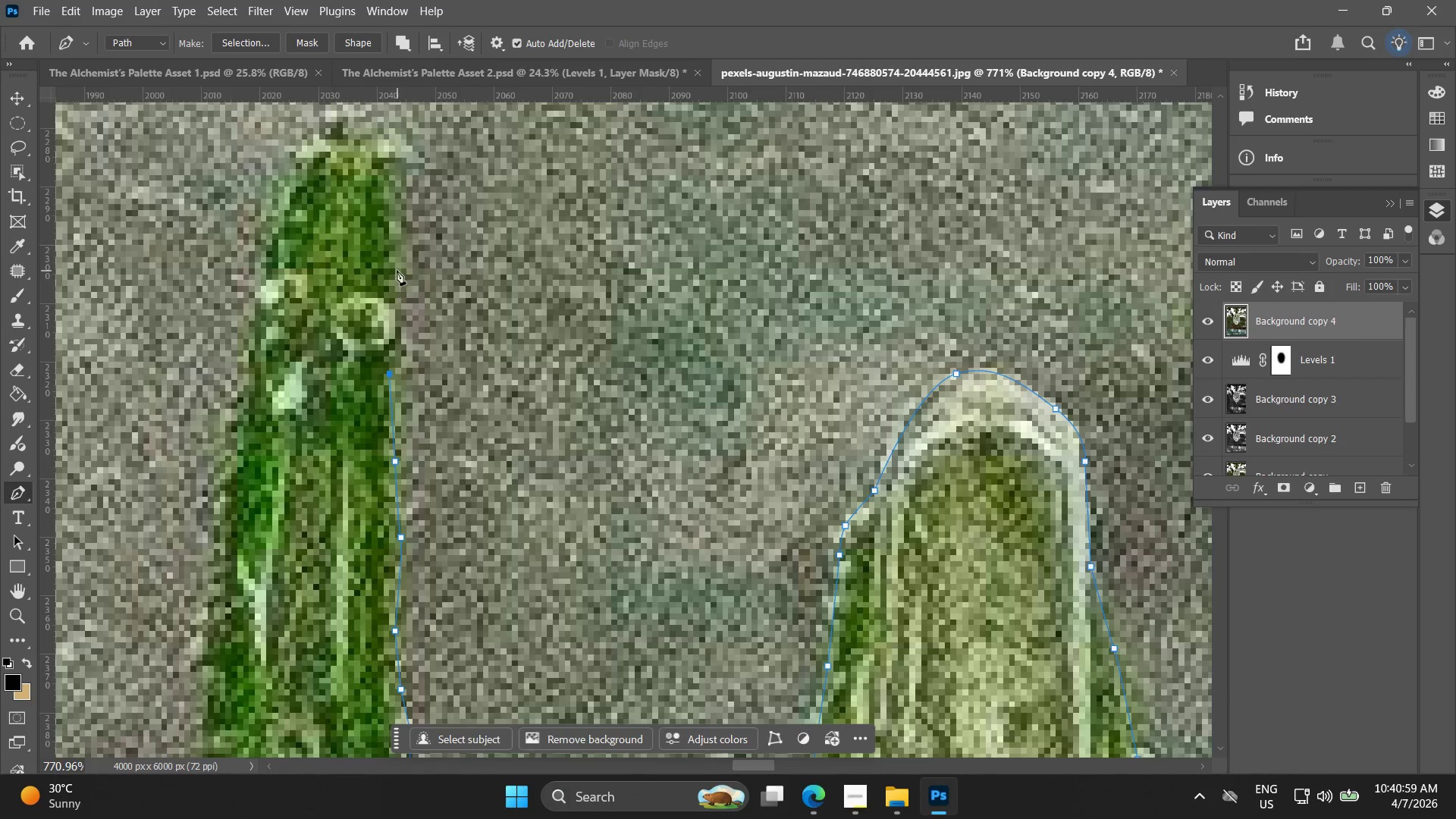 
left_click([395, 268])
 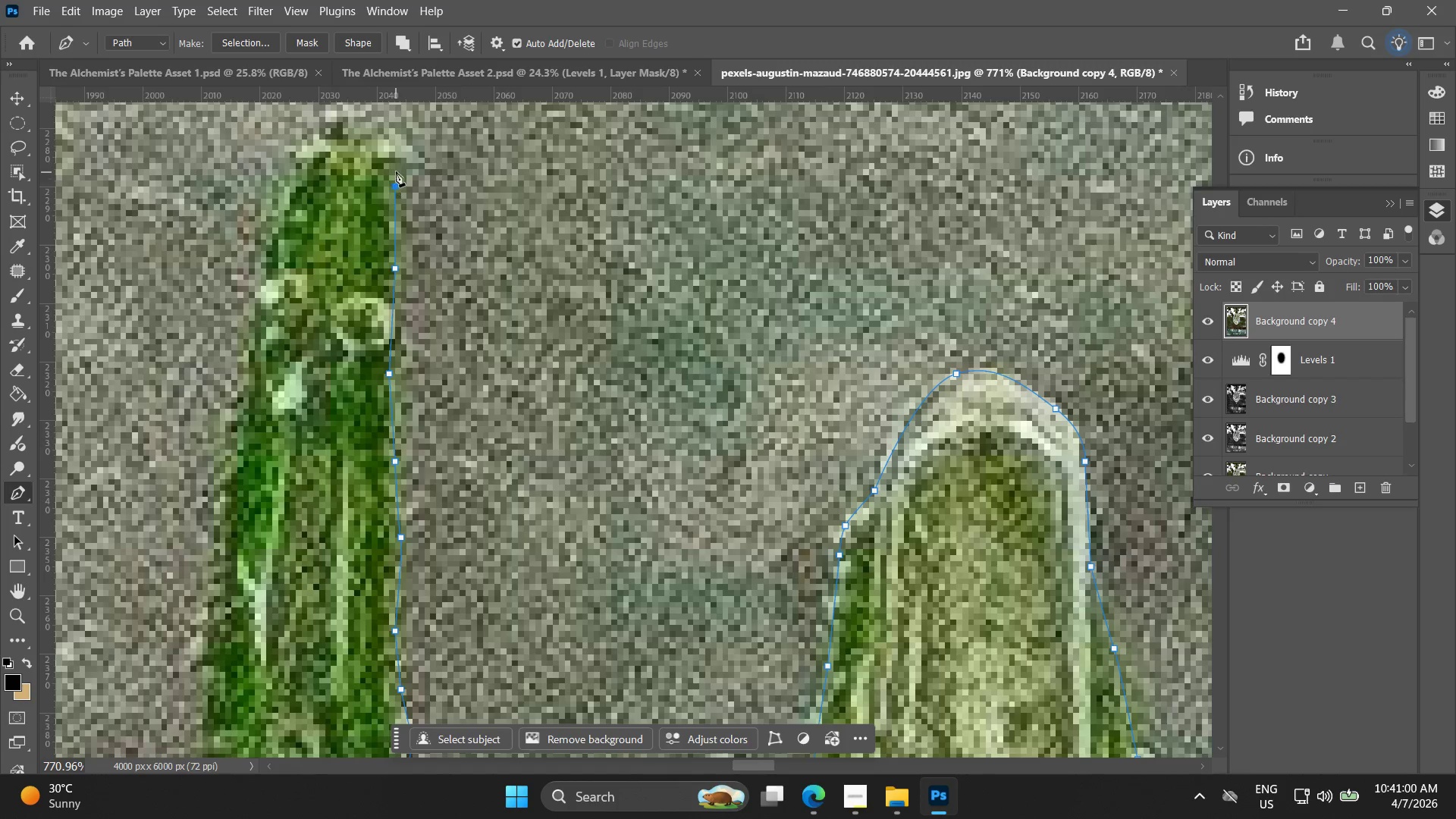 
left_click_drag(start_coordinate=[400, 155], to_coordinate=[388, 155])
 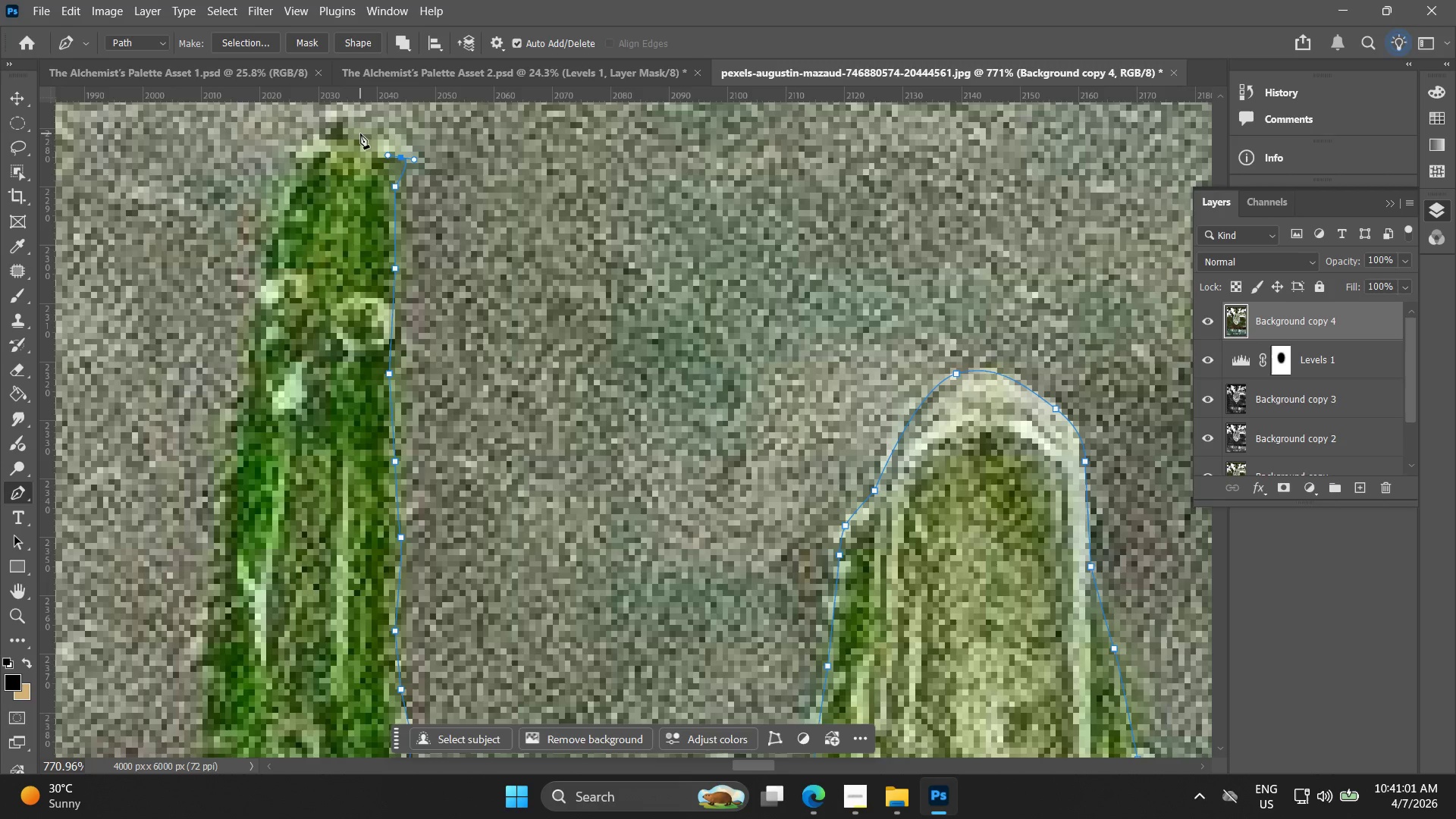 
left_click_drag(start_coordinate=[357, 133], to_coordinate=[331, 133])
 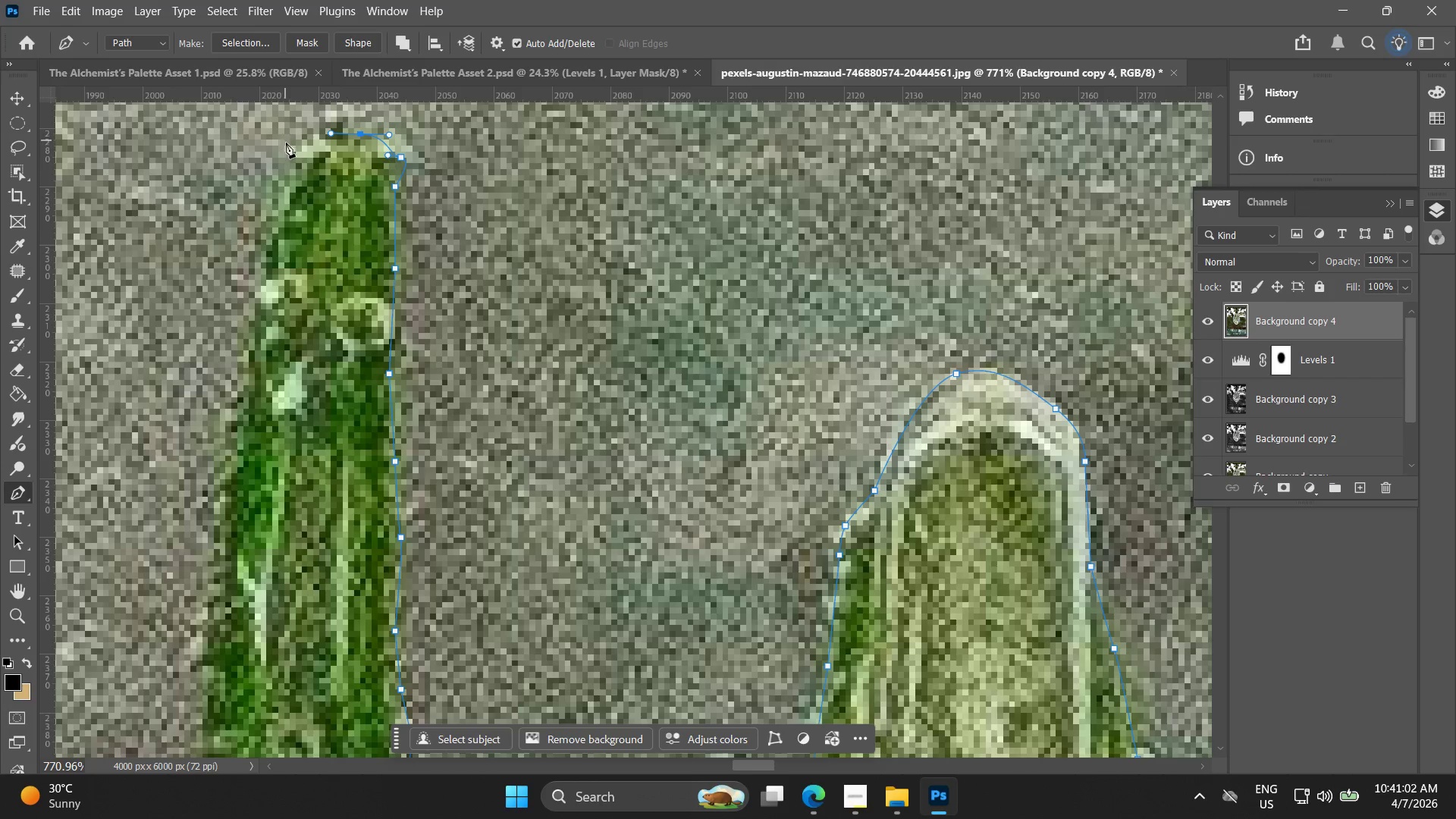 
left_click_drag(start_coordinate=[290, 152], to_coordinate=[288, 174])
 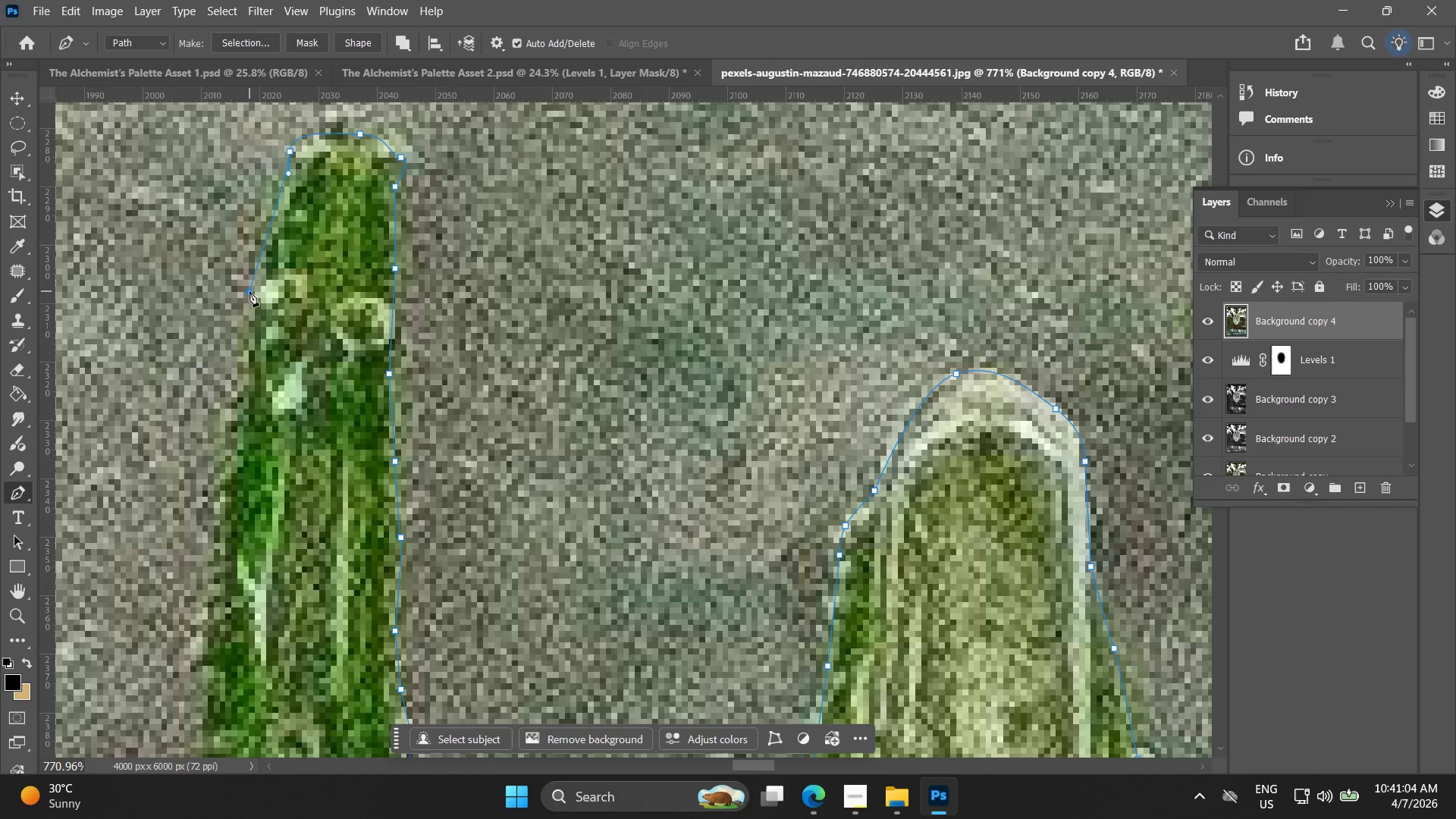 
key(Control+ControlLeft)
 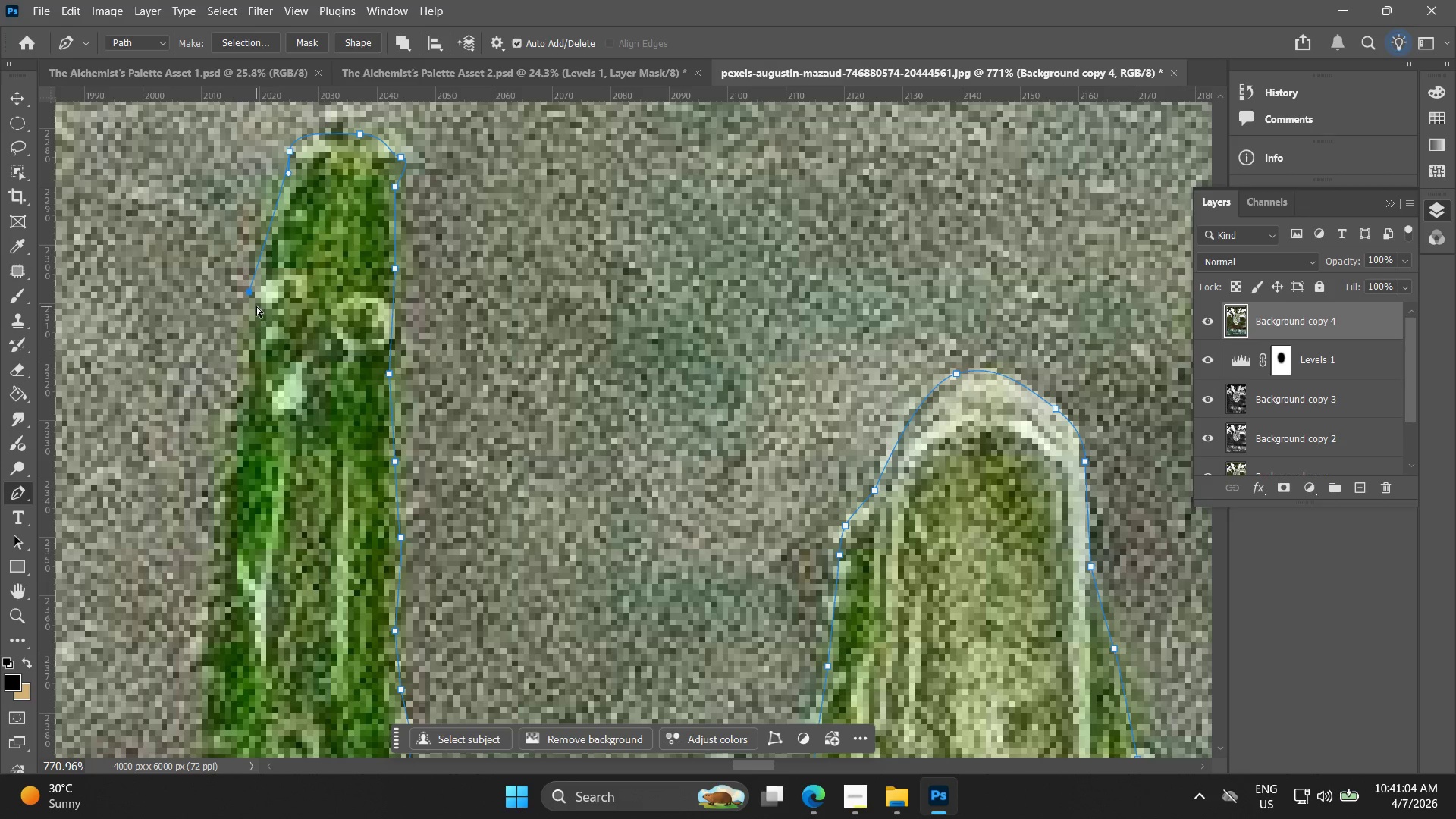 
key(Control+Z)
 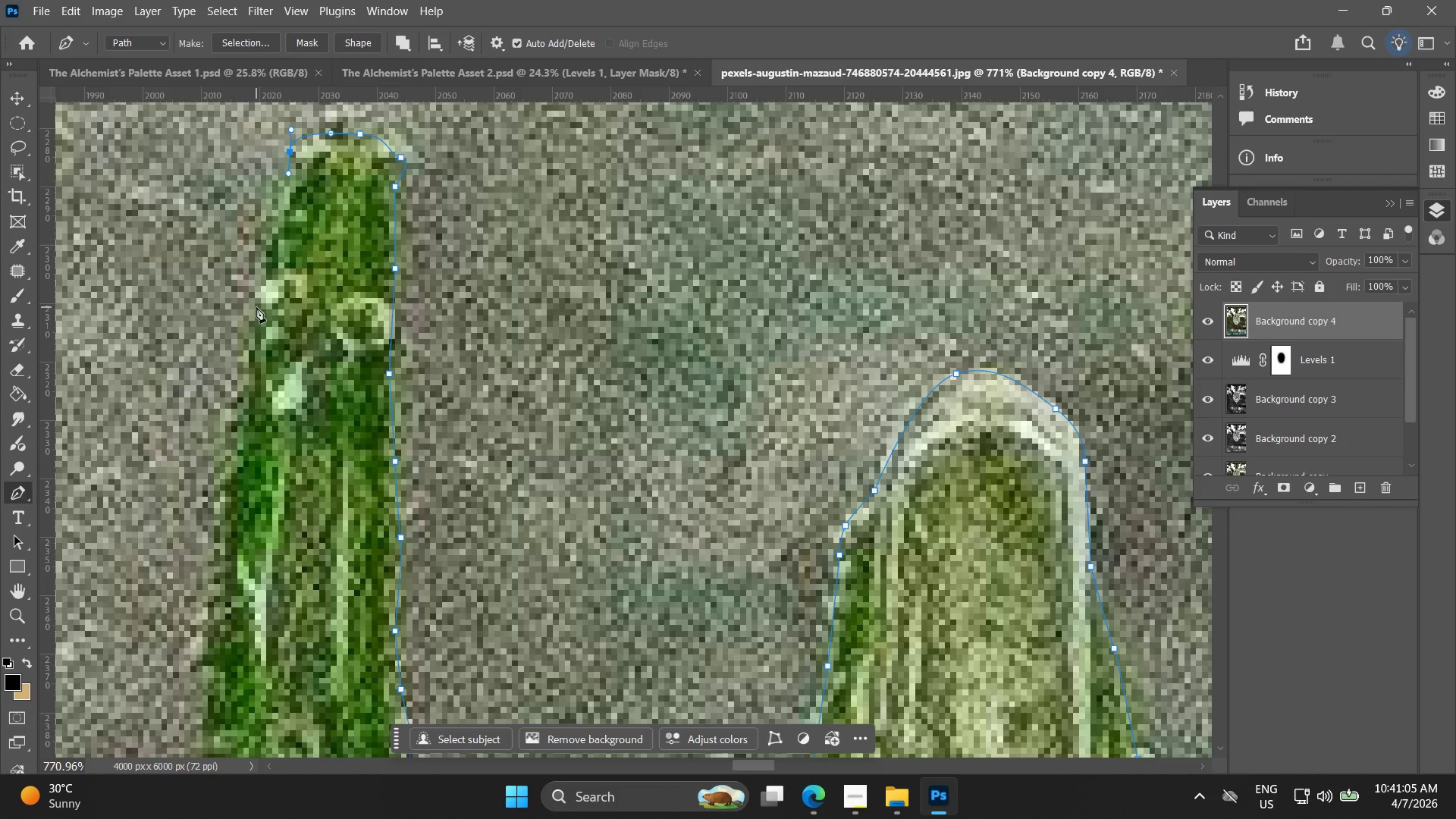 
left_click([254, 307])
 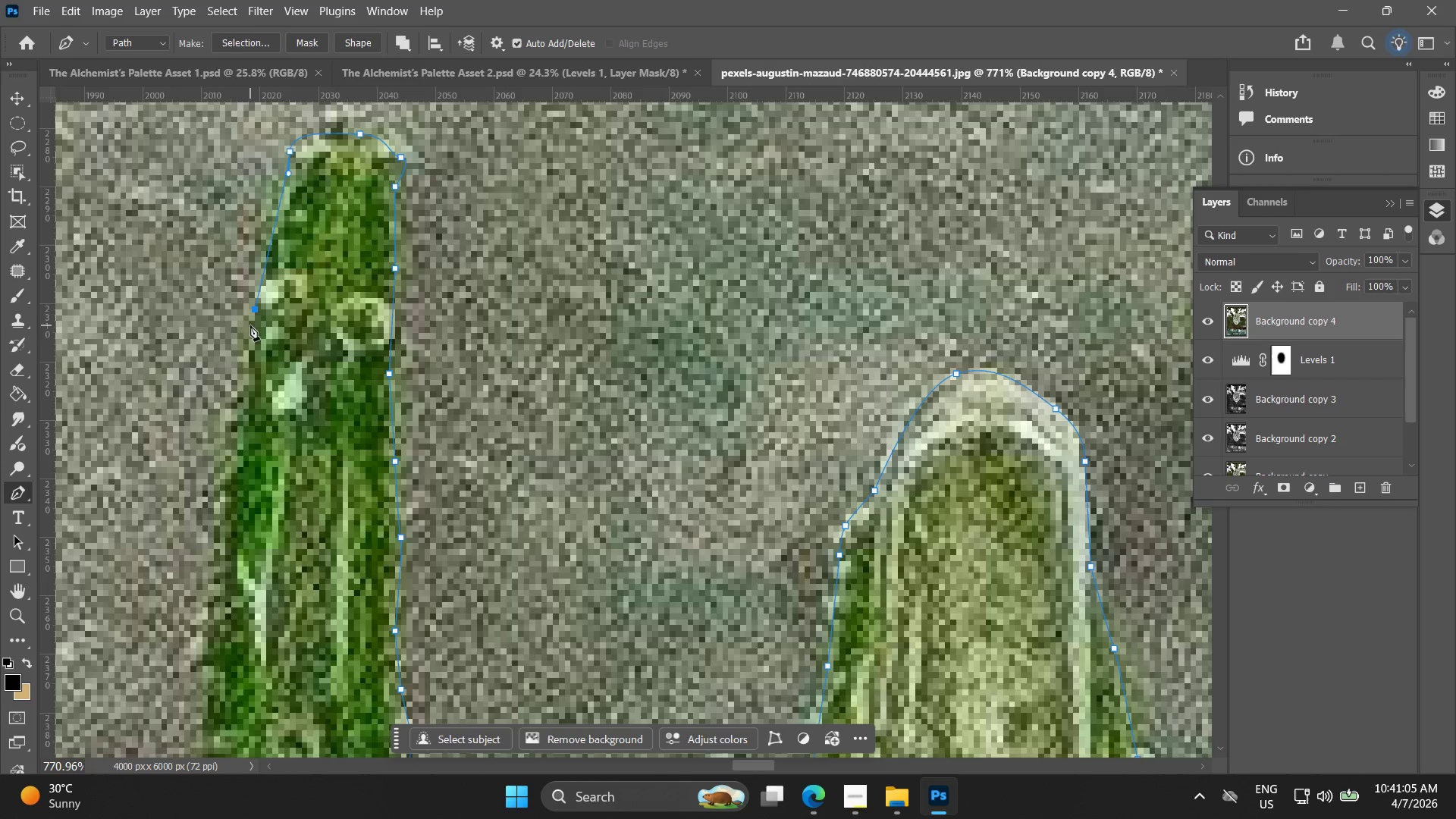 
hold_key(key=Space, duration=0.45)
 